 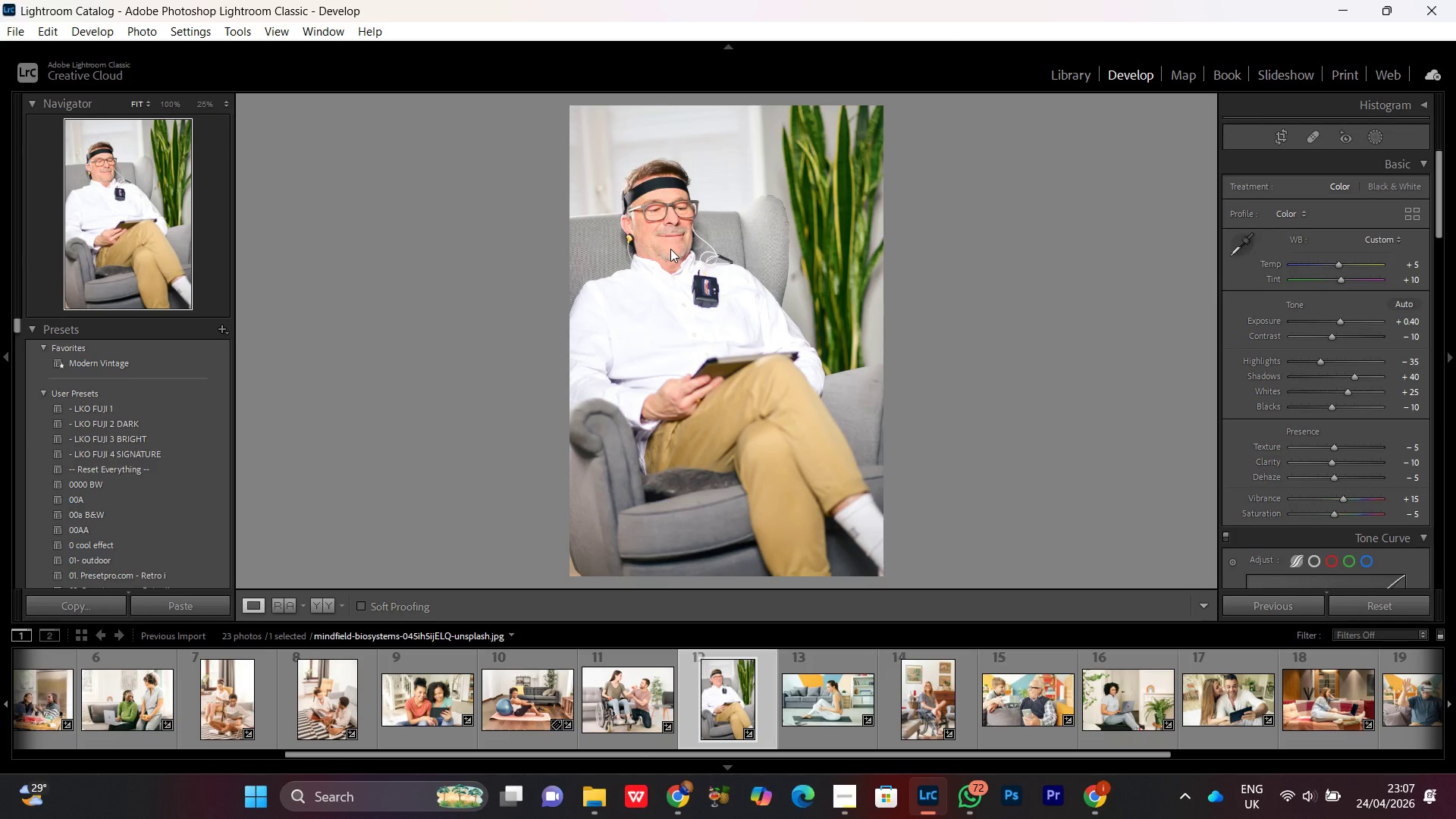 
left_click_drag(start_coordinate=[673, 236], to_coordinate=[713, 325])
 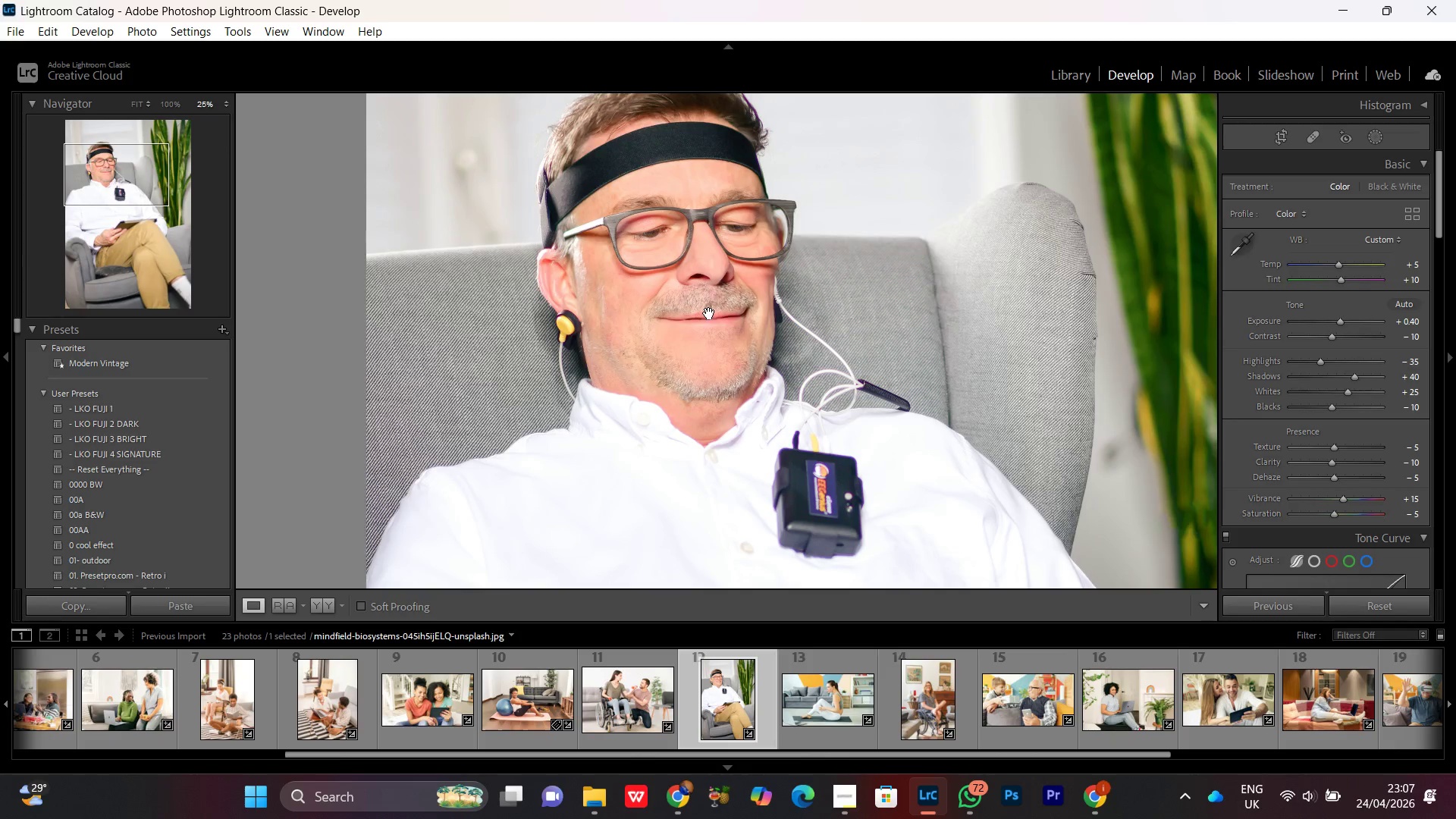 
left_click([709, 313])
 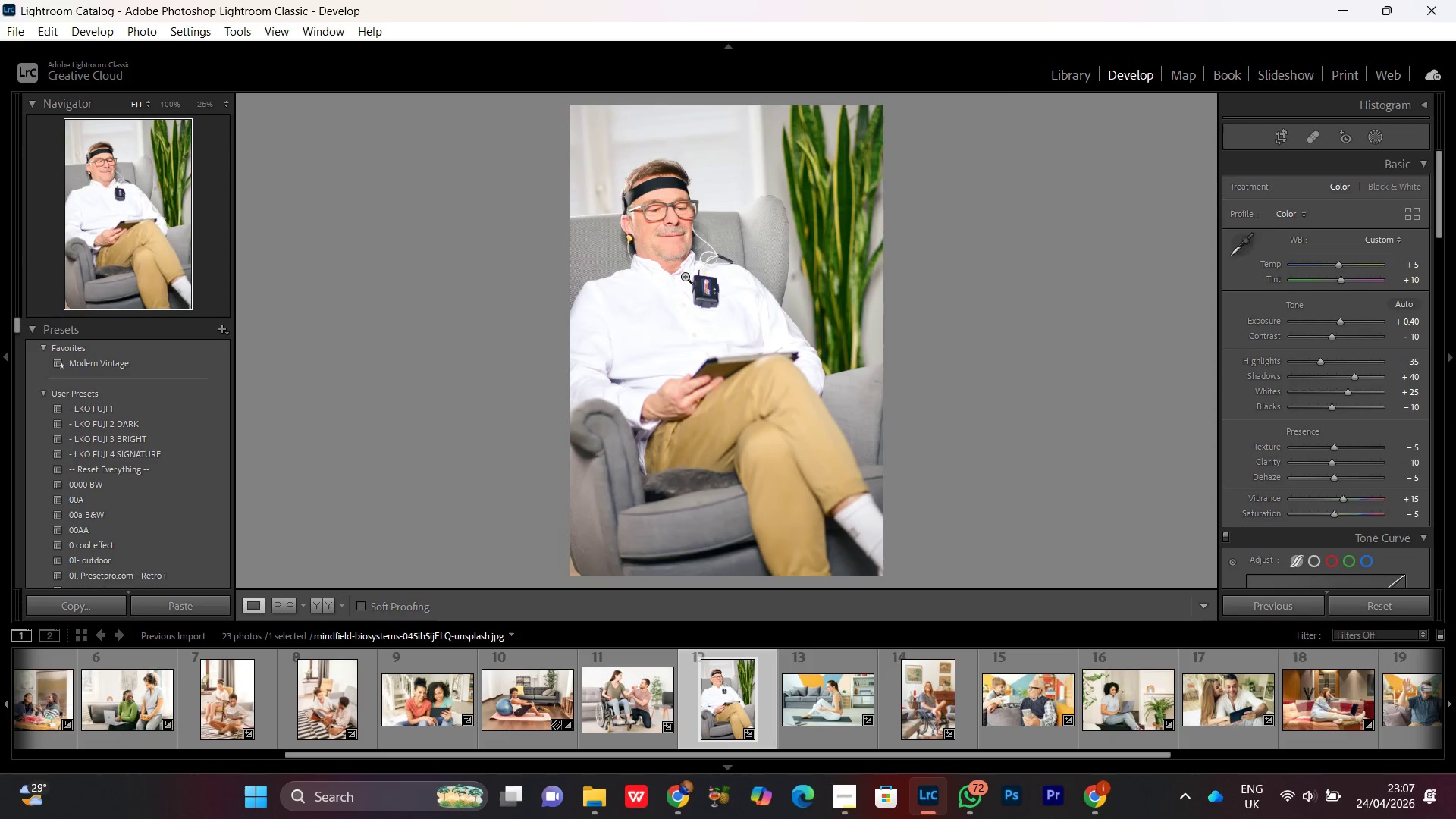 
left_click([673, 234])
 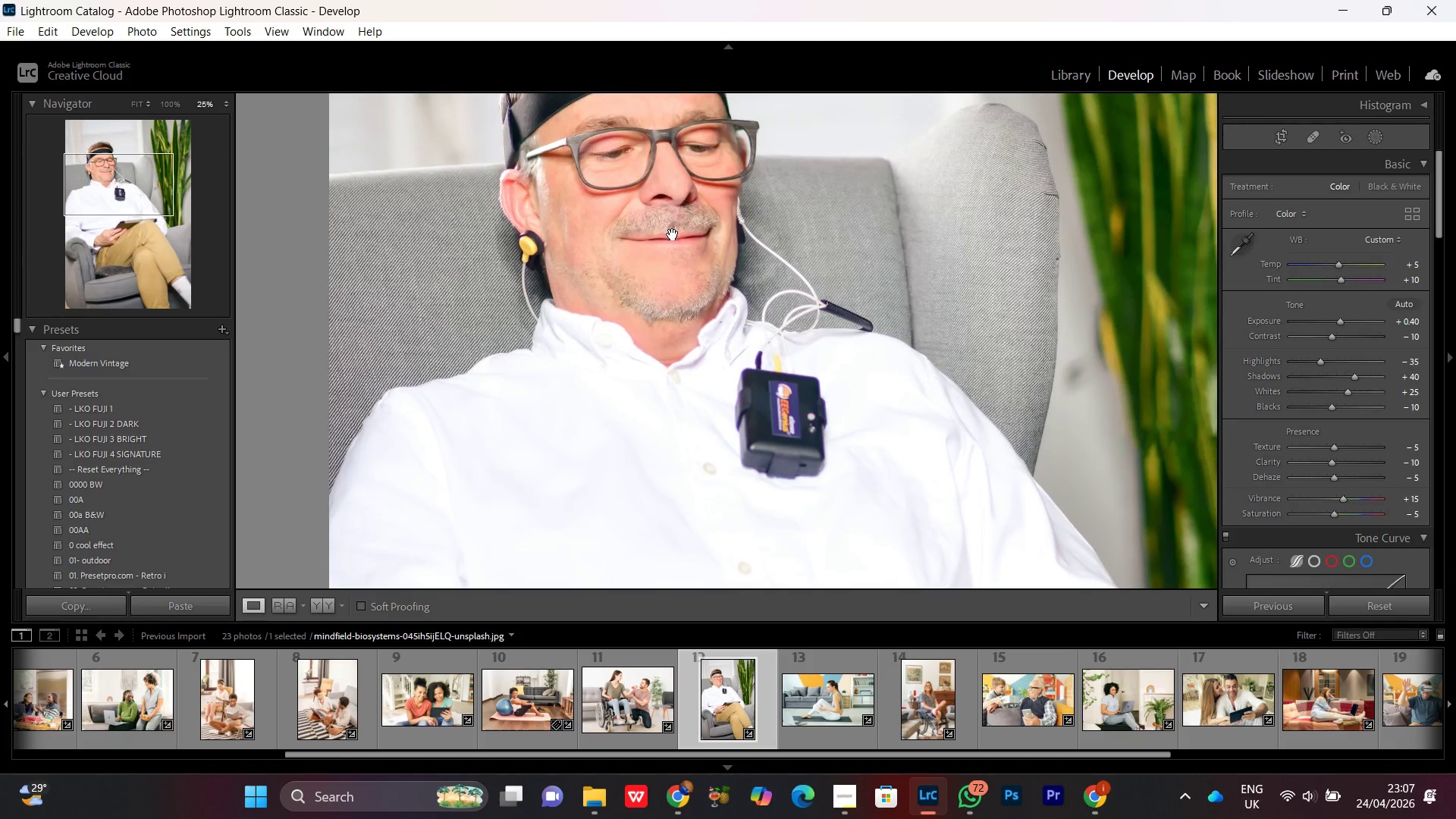 
left_click_drag(start_coordinate=[673, 216], to_coordinate=[705, 334])
 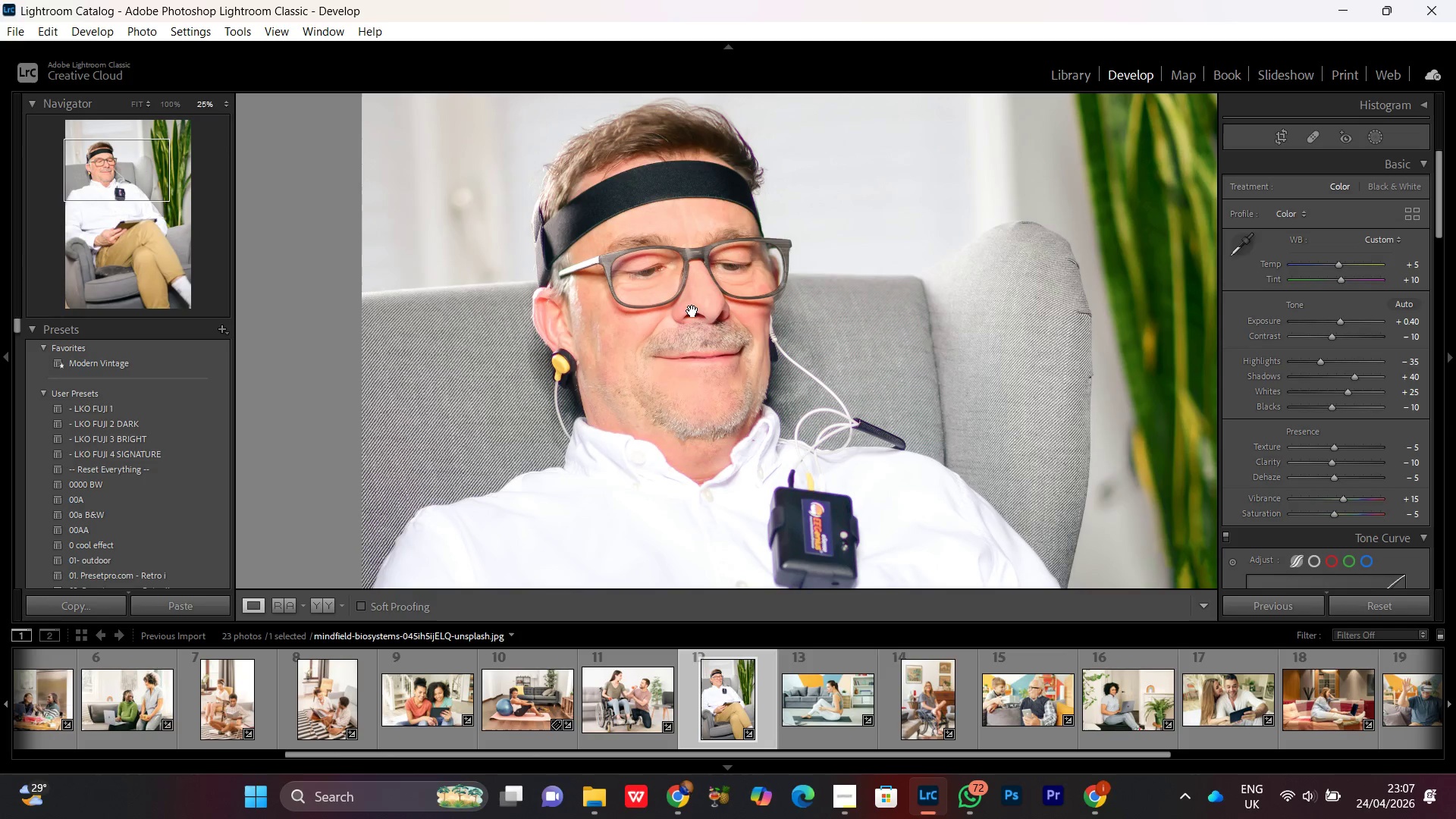 
left_click([692, 310])
 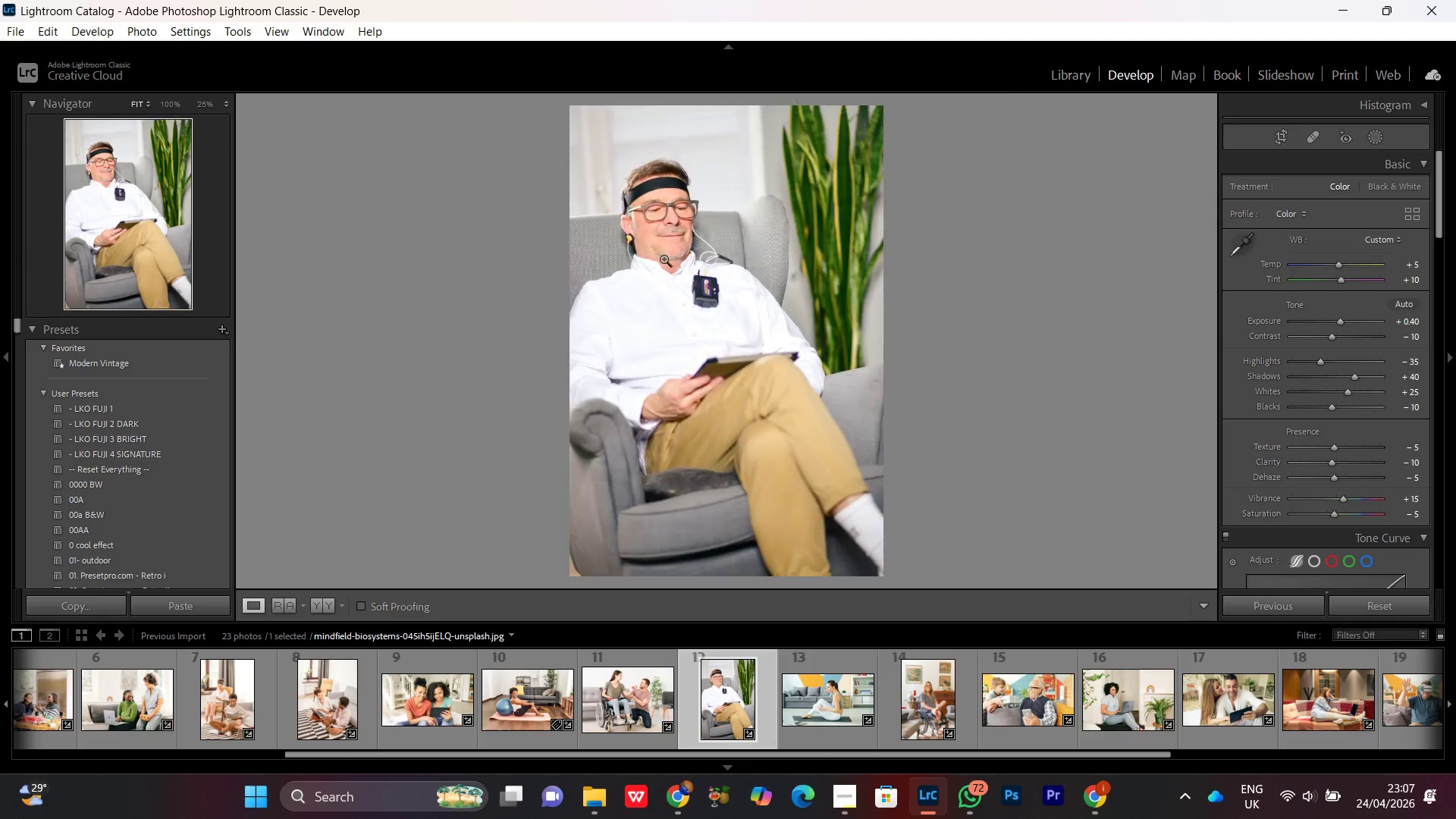 
left_click([660, 246])
 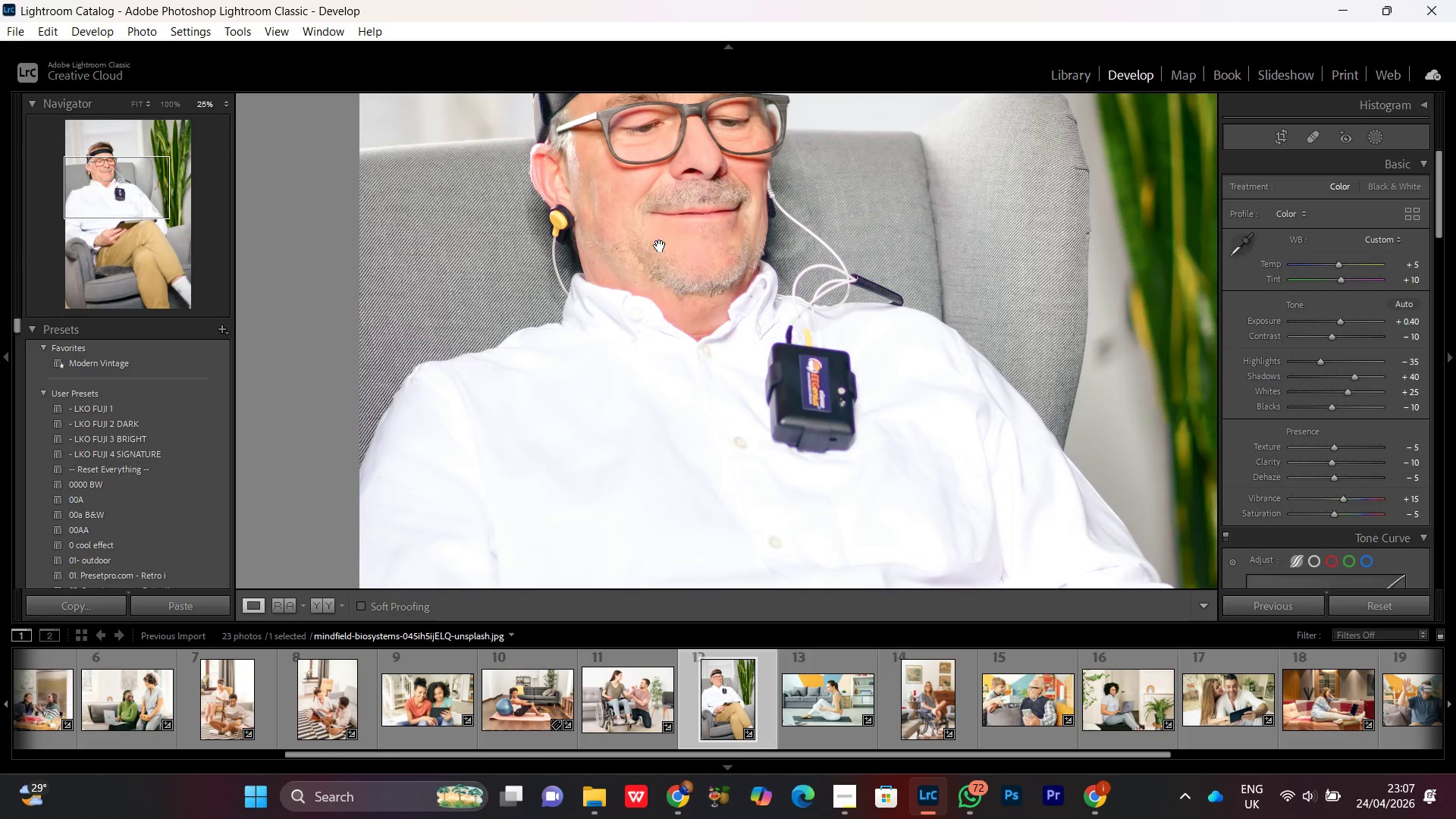 
left_click_drag(start_coordinate=[663, 224], to_coordinate=[676, 353])
 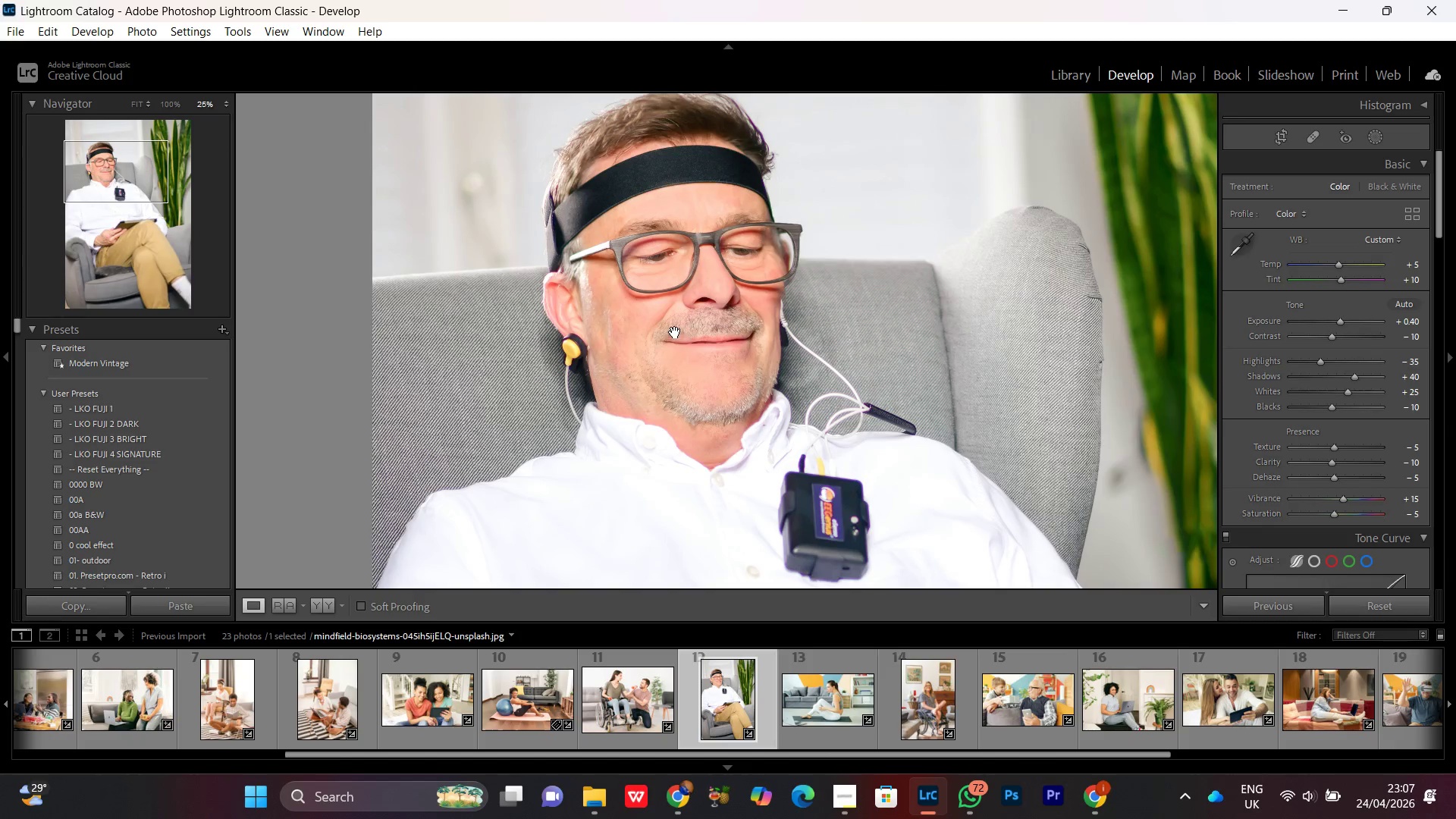 
left_click([675, 332])
 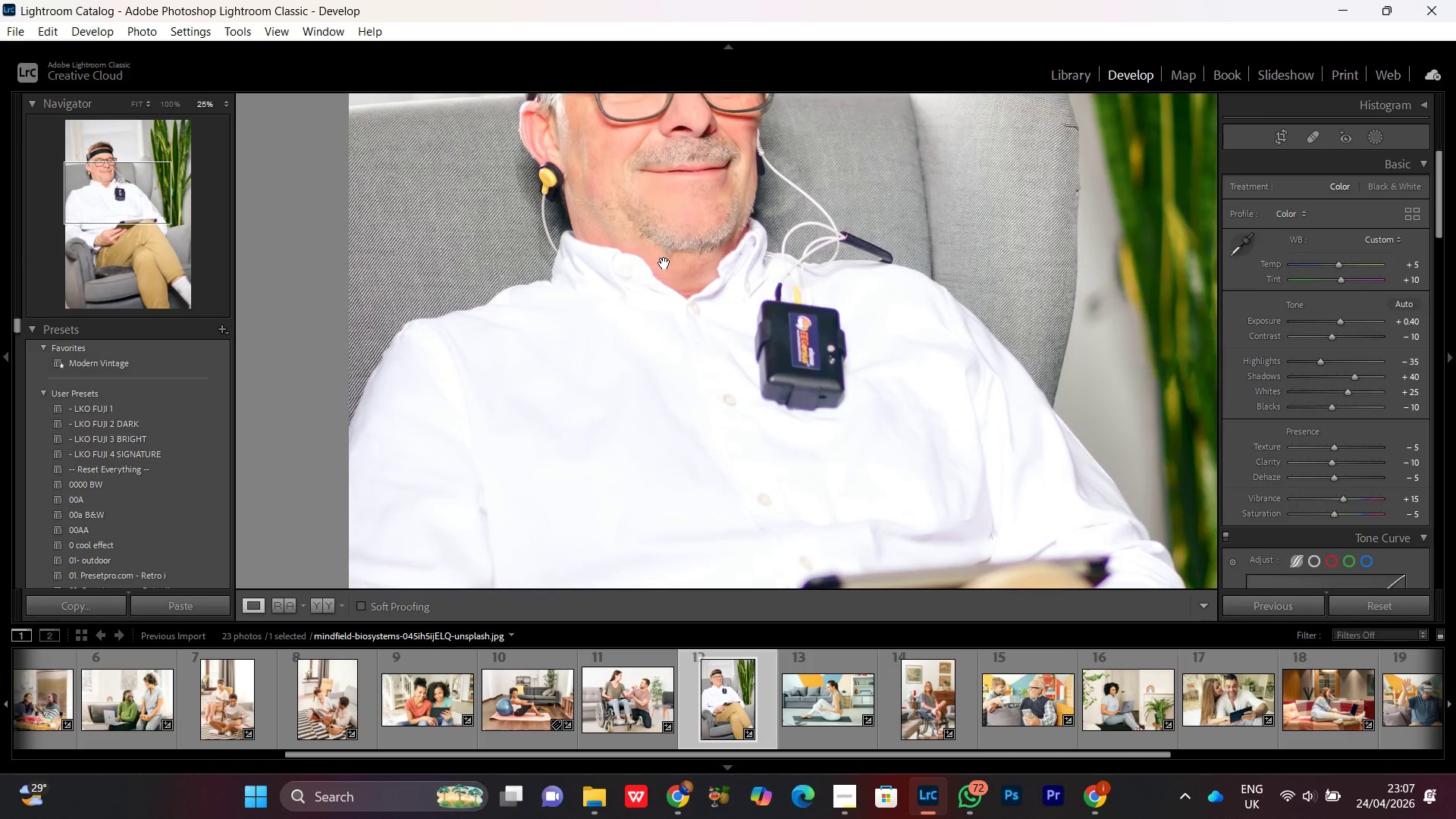 
left_click_drag(start_coordinate=[669, 237], to_coordinate=[728, 495])
 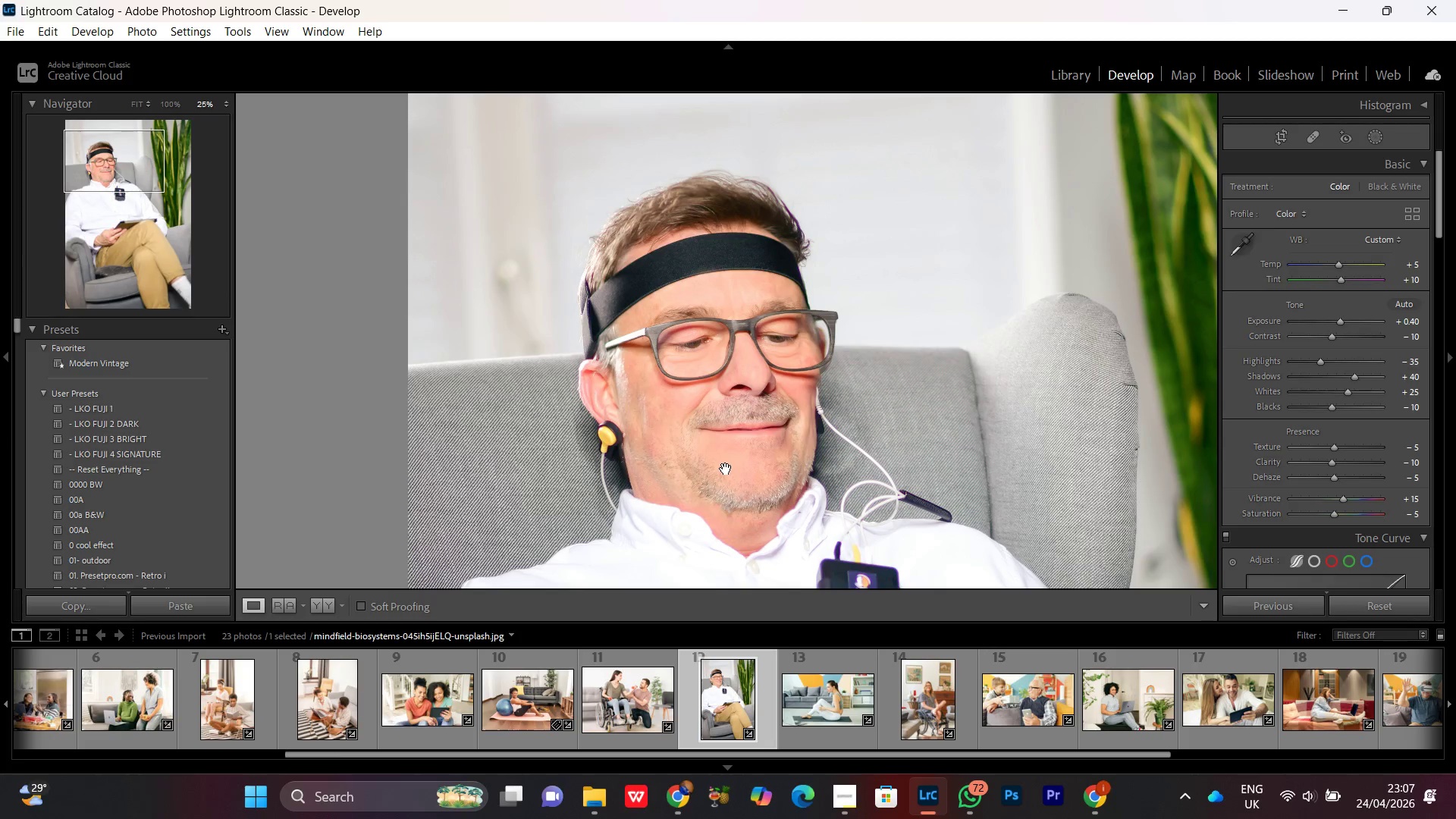 
left_click_drag(start_coordinate=[726, 469], to_coordinate=[725, 383])
 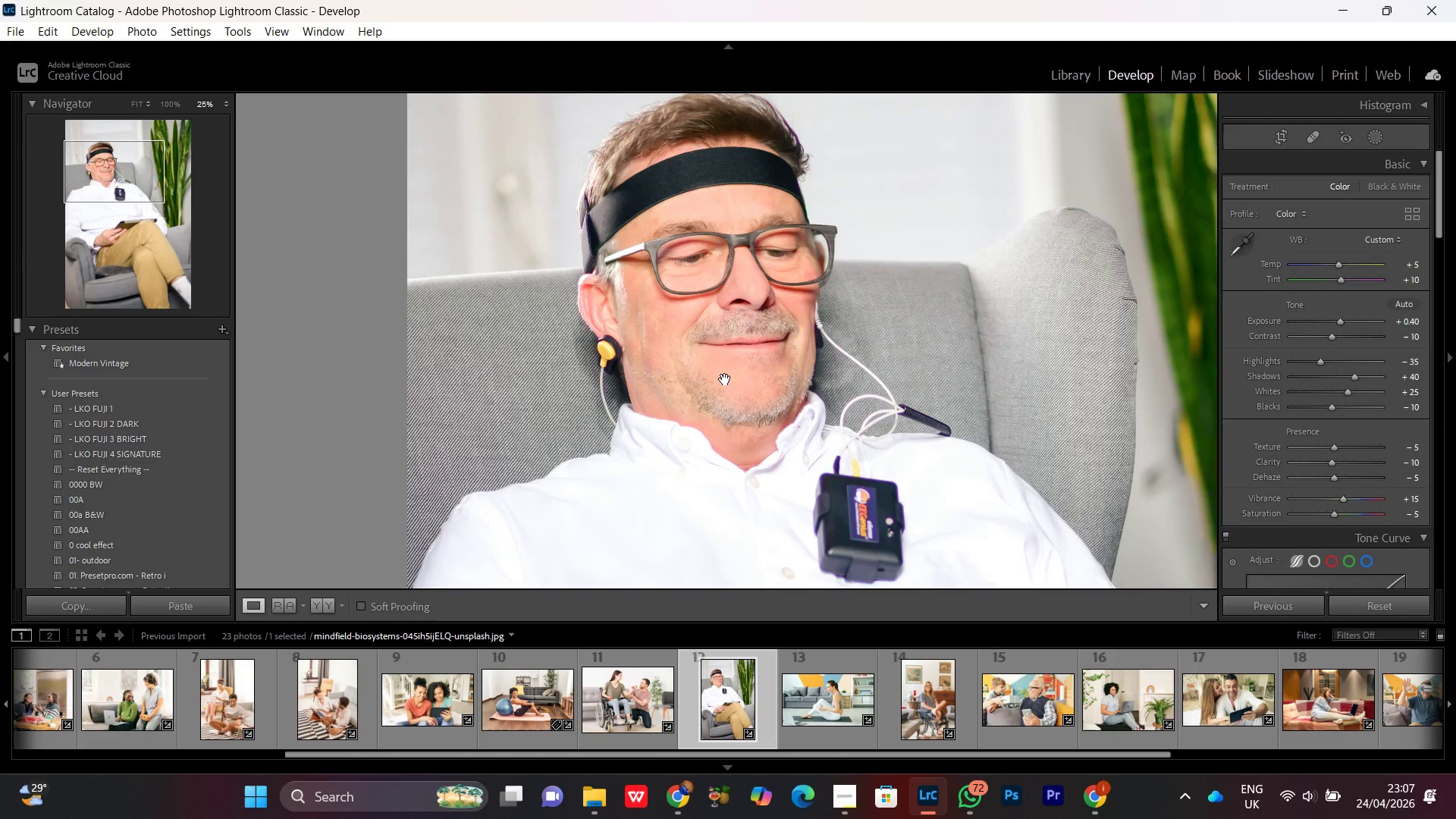 
left_click([725, 379])
 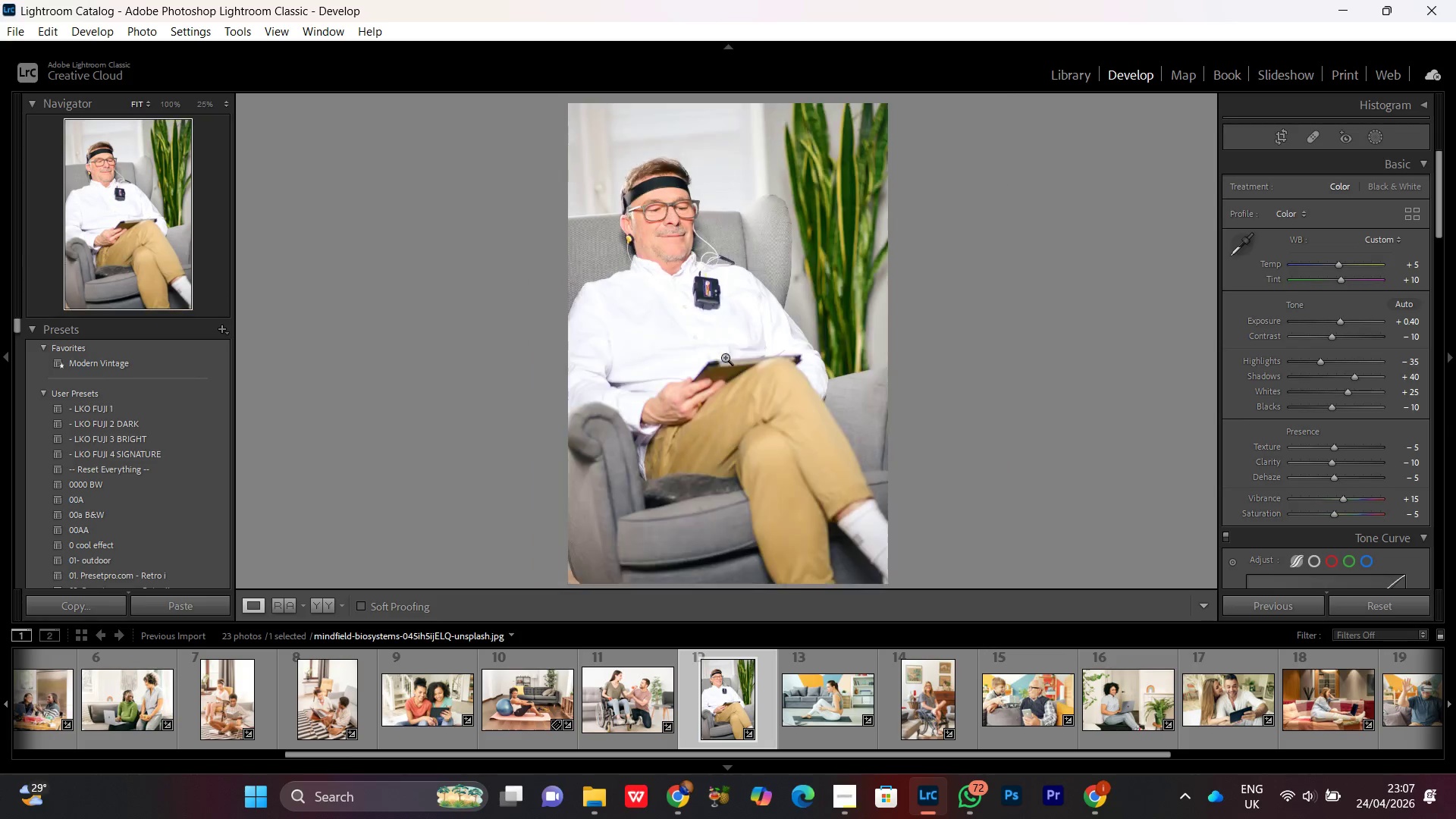 
left_click([718, 313])
 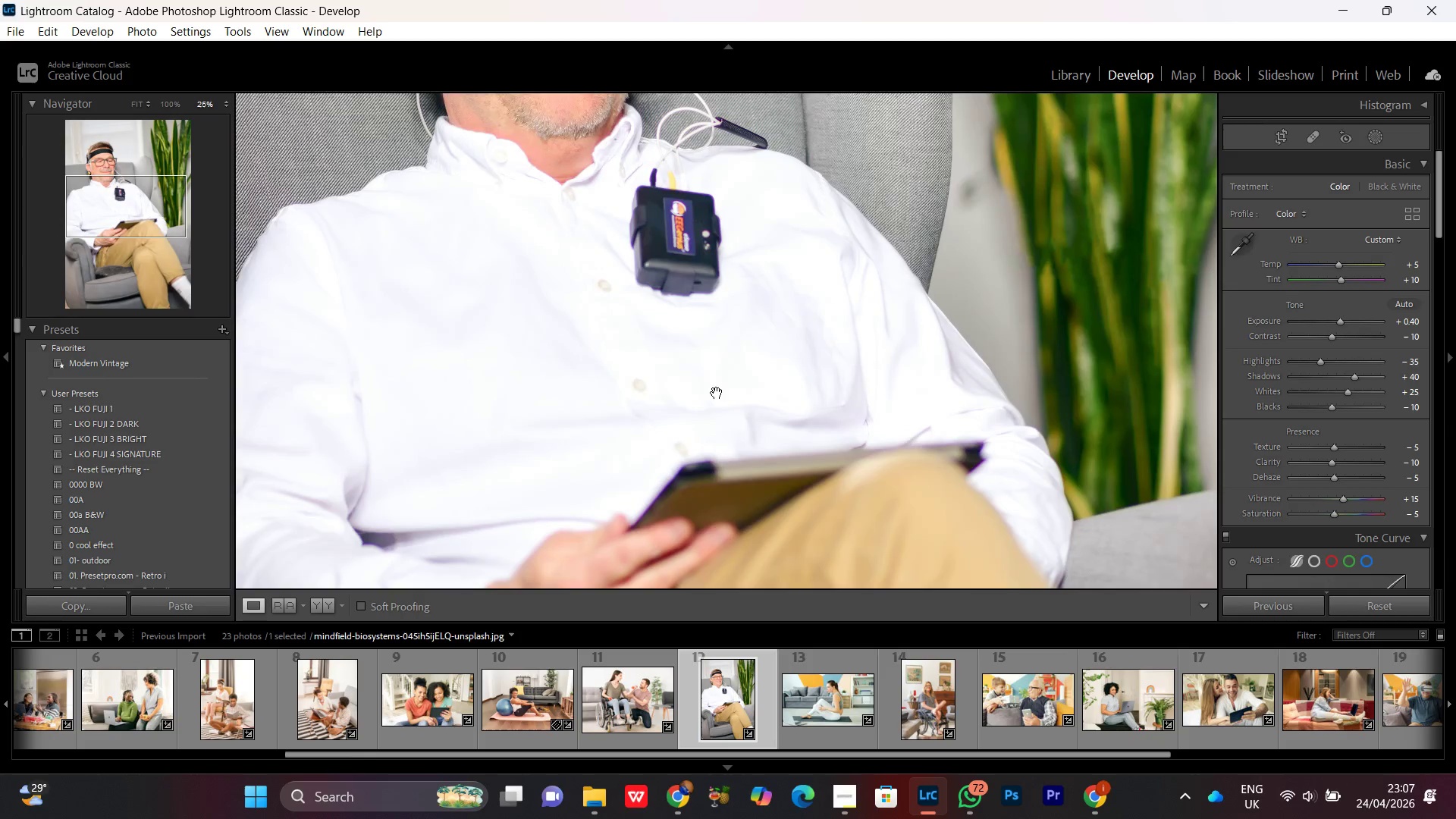 
left_click_drag(start_coordinate=[716, 391], to_coordinate=[744, 279])
 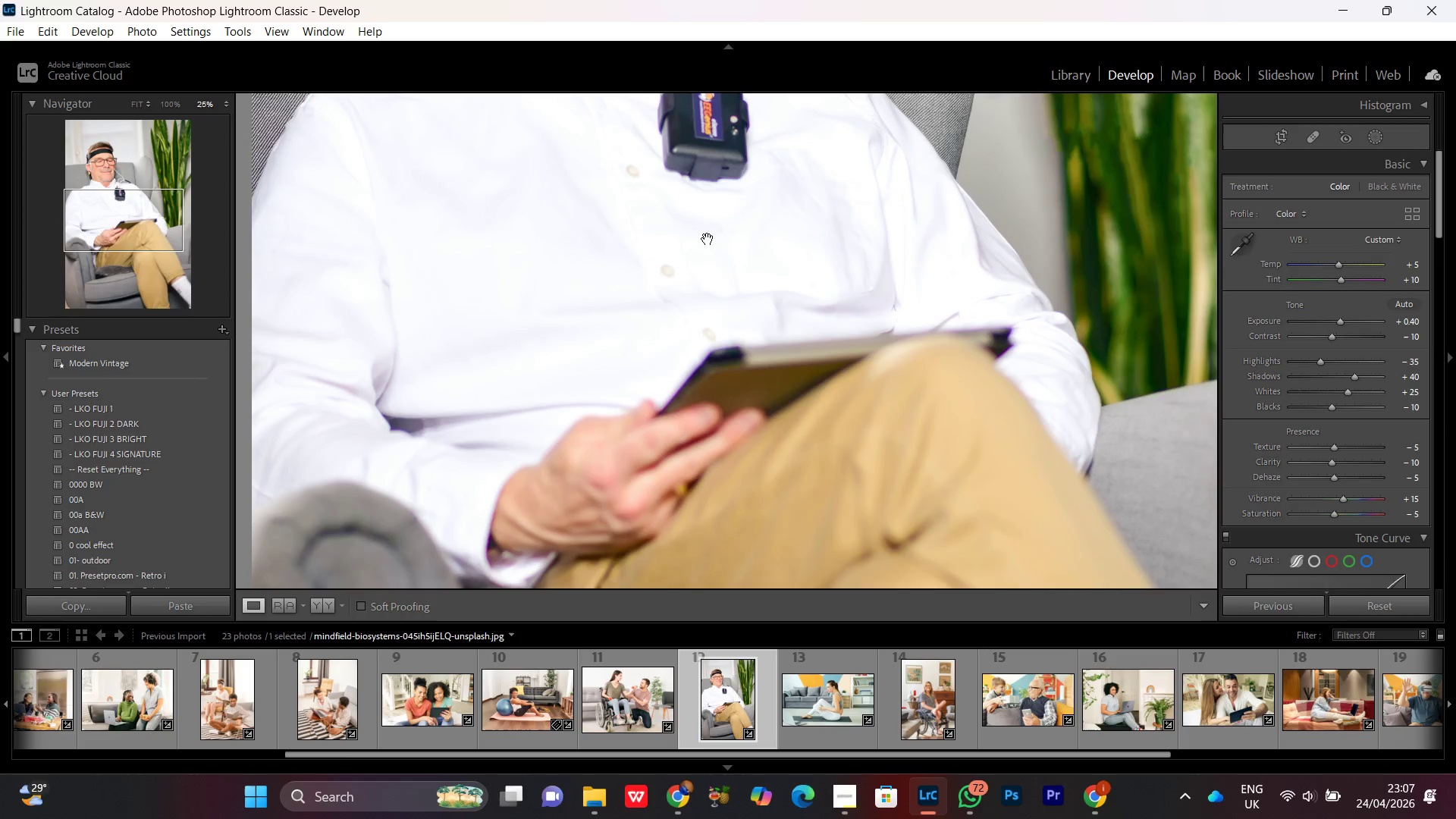 
left_click_drag(start_coordinate=[708, 234], to_coordinate=[787, 552])
 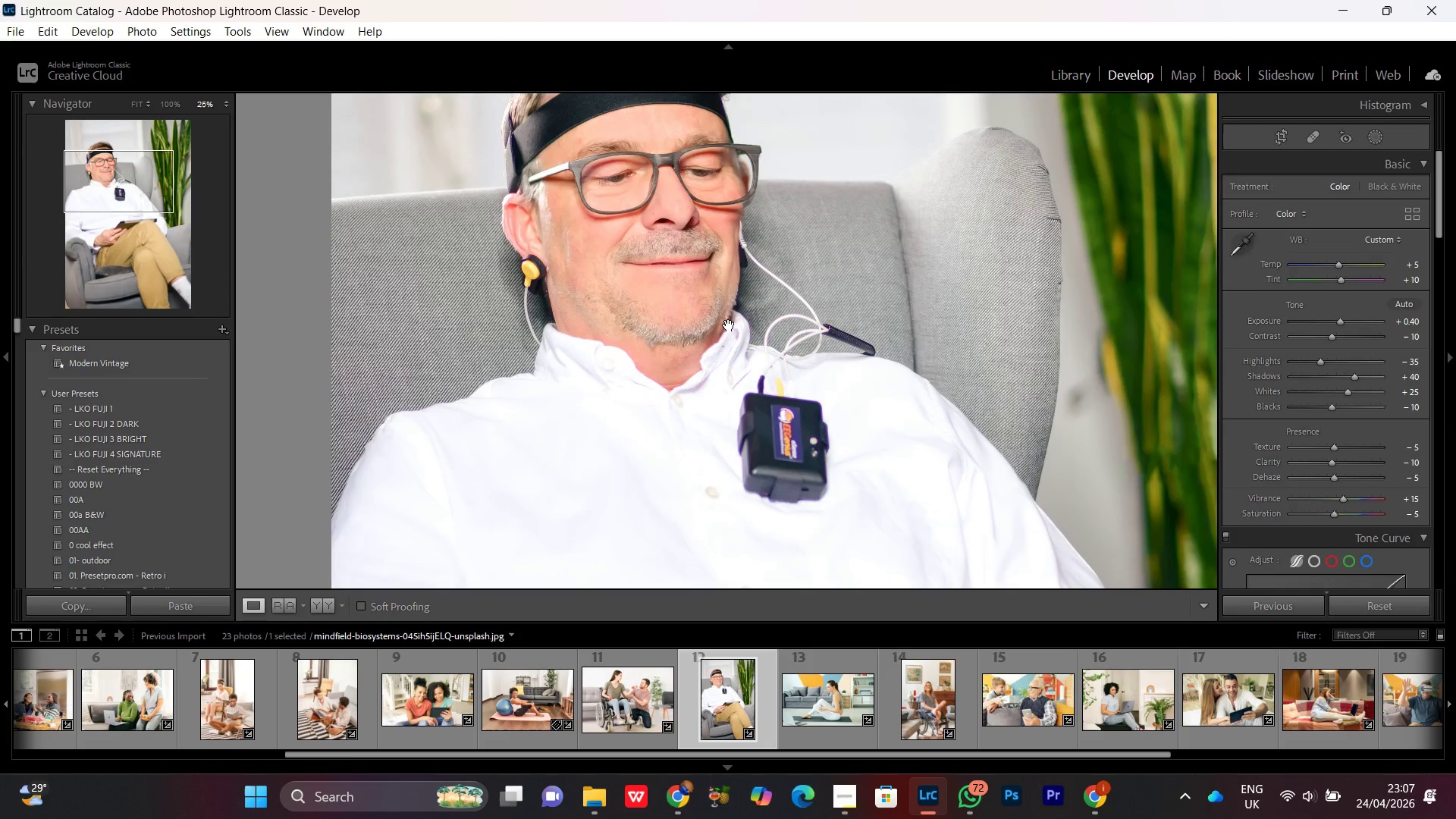 
left_click_drag(start_coordinate=[729, 325], to_coordinate=[744, 423])
 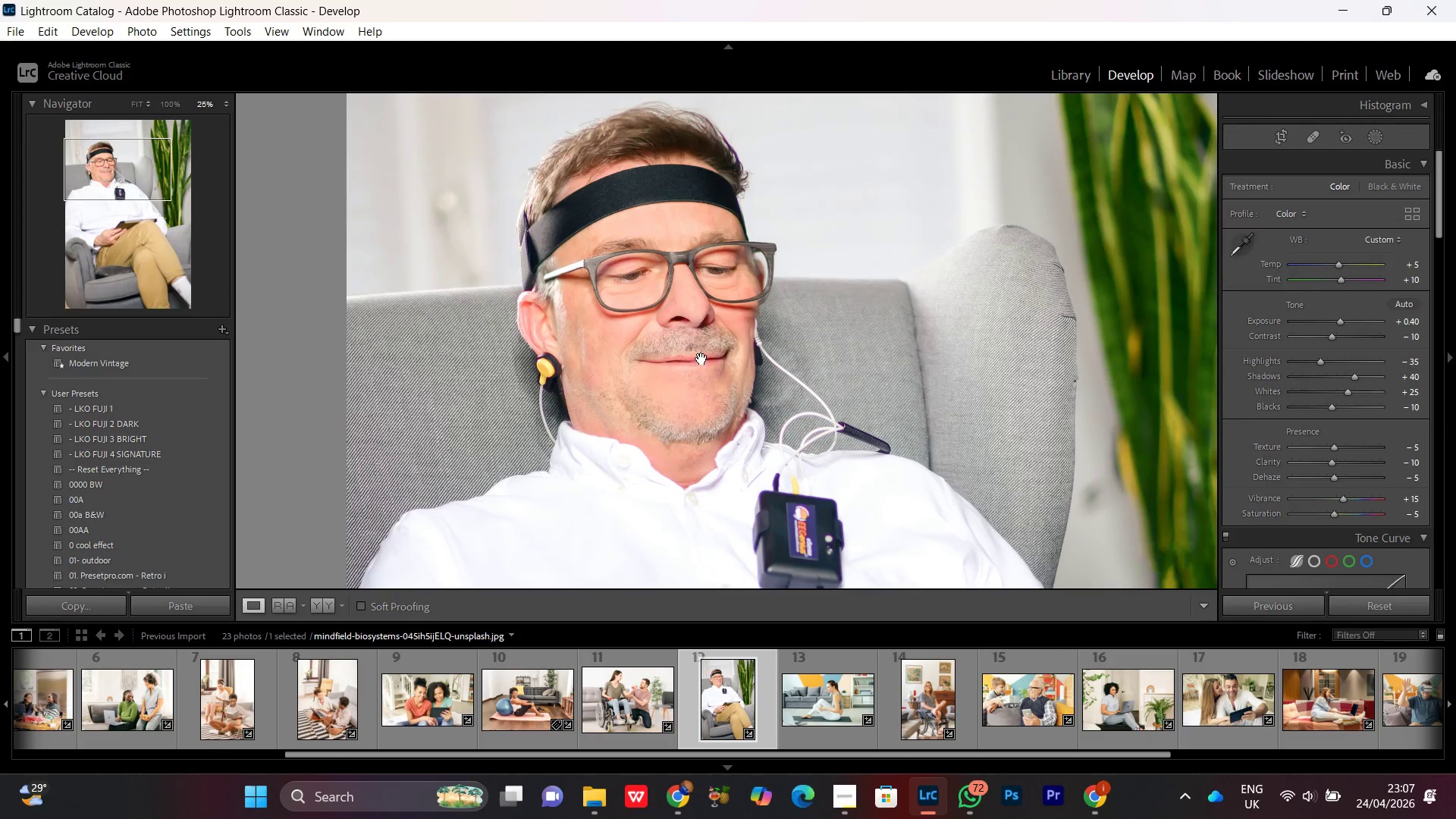 
triple_click([701, 359])
 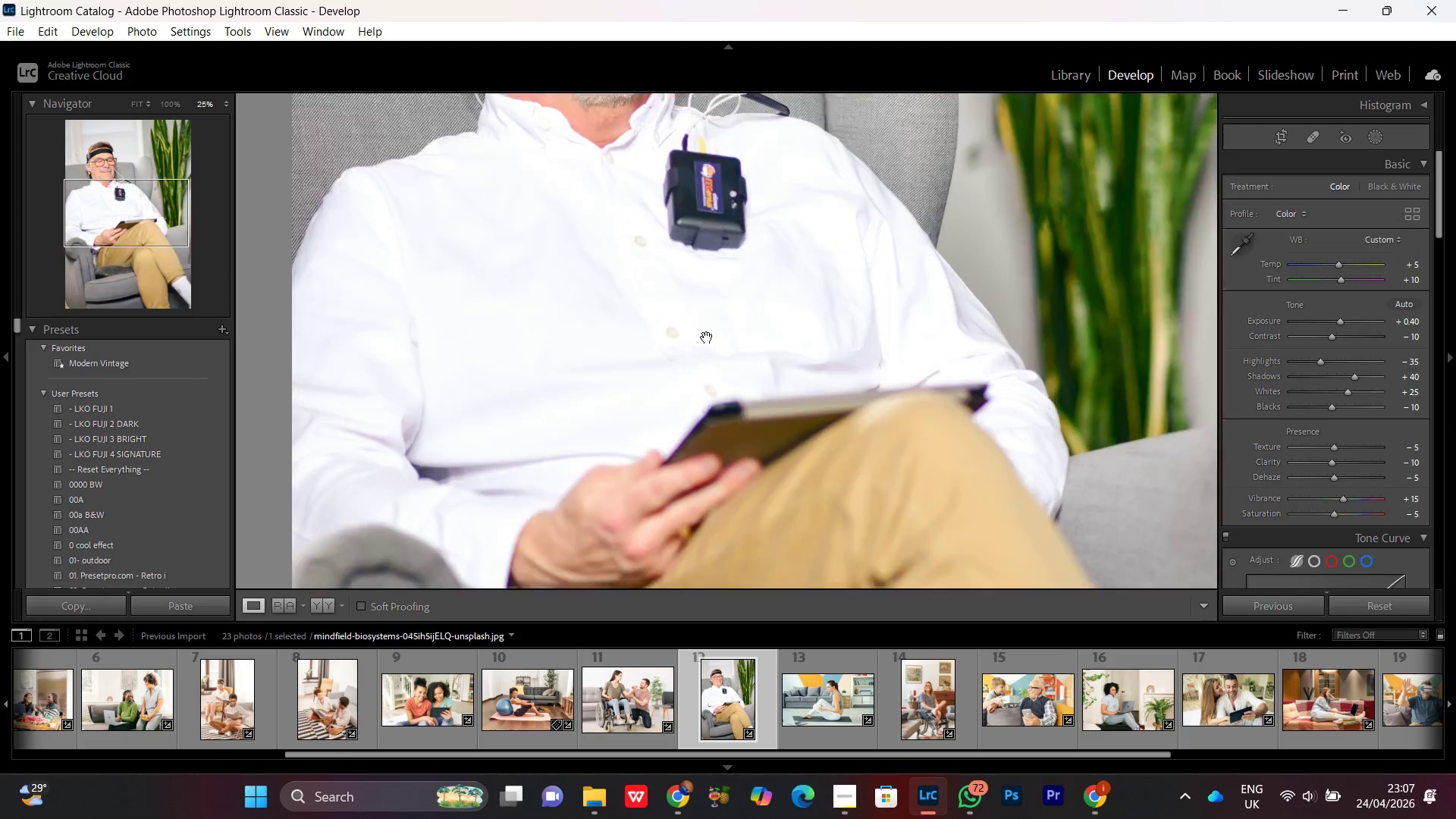 
left_click_drag(start_coordinate=[692, 258], to_coordinate=[796, 488])
 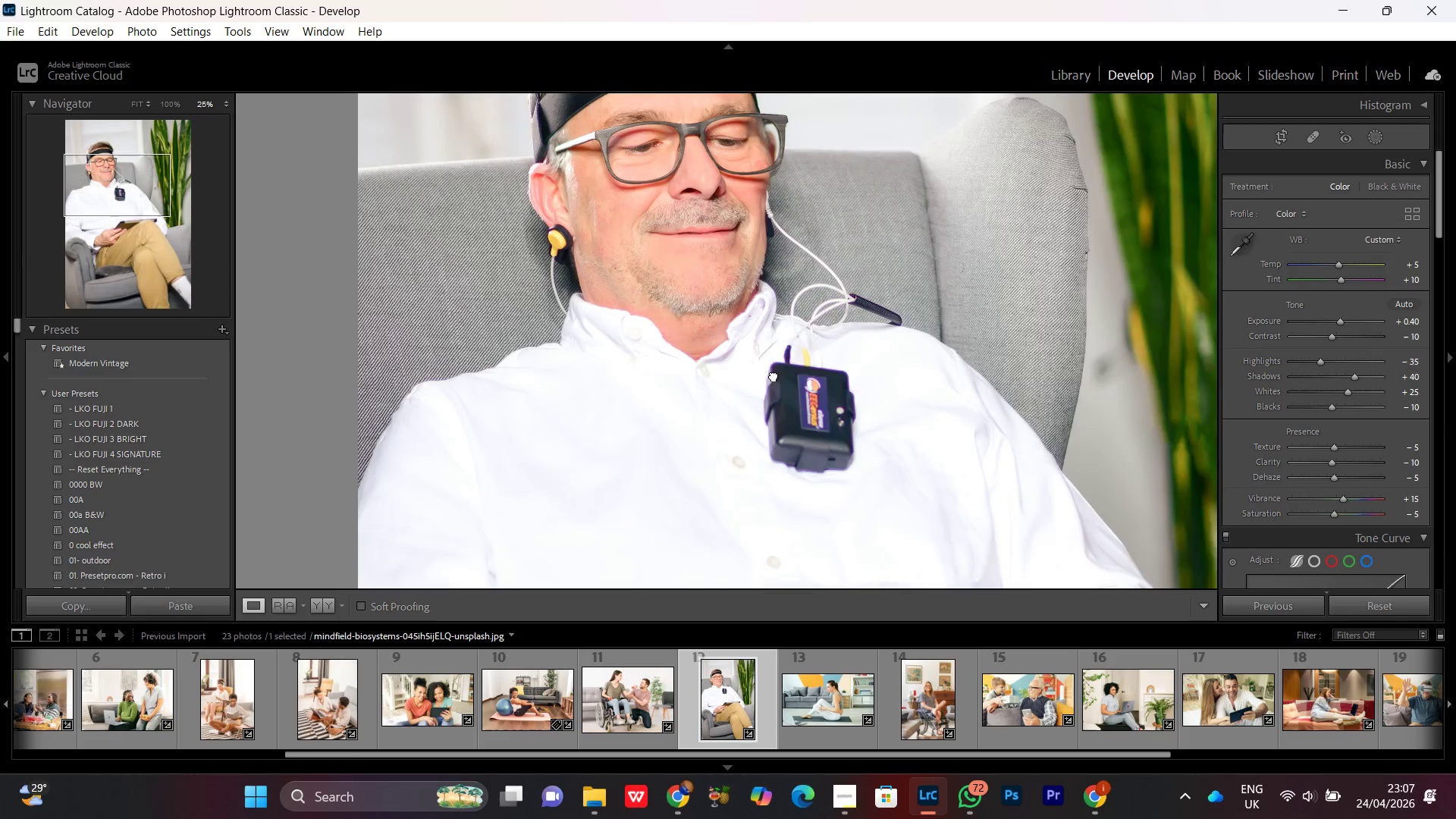 
left_click_drag(start_coordinate=[773, 366], to_coordinate=[776, 489])
 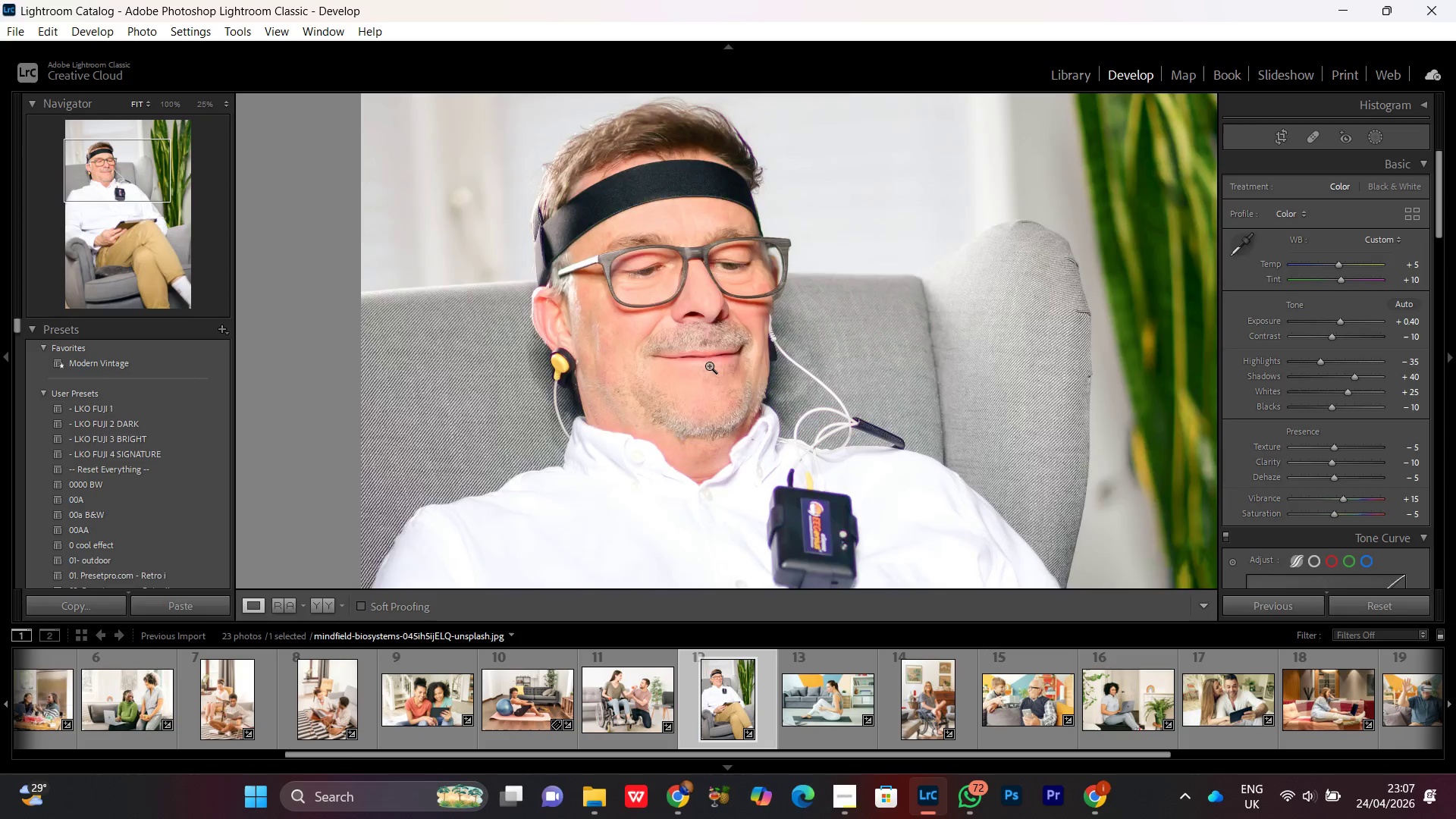 
double_click([709, 366])
 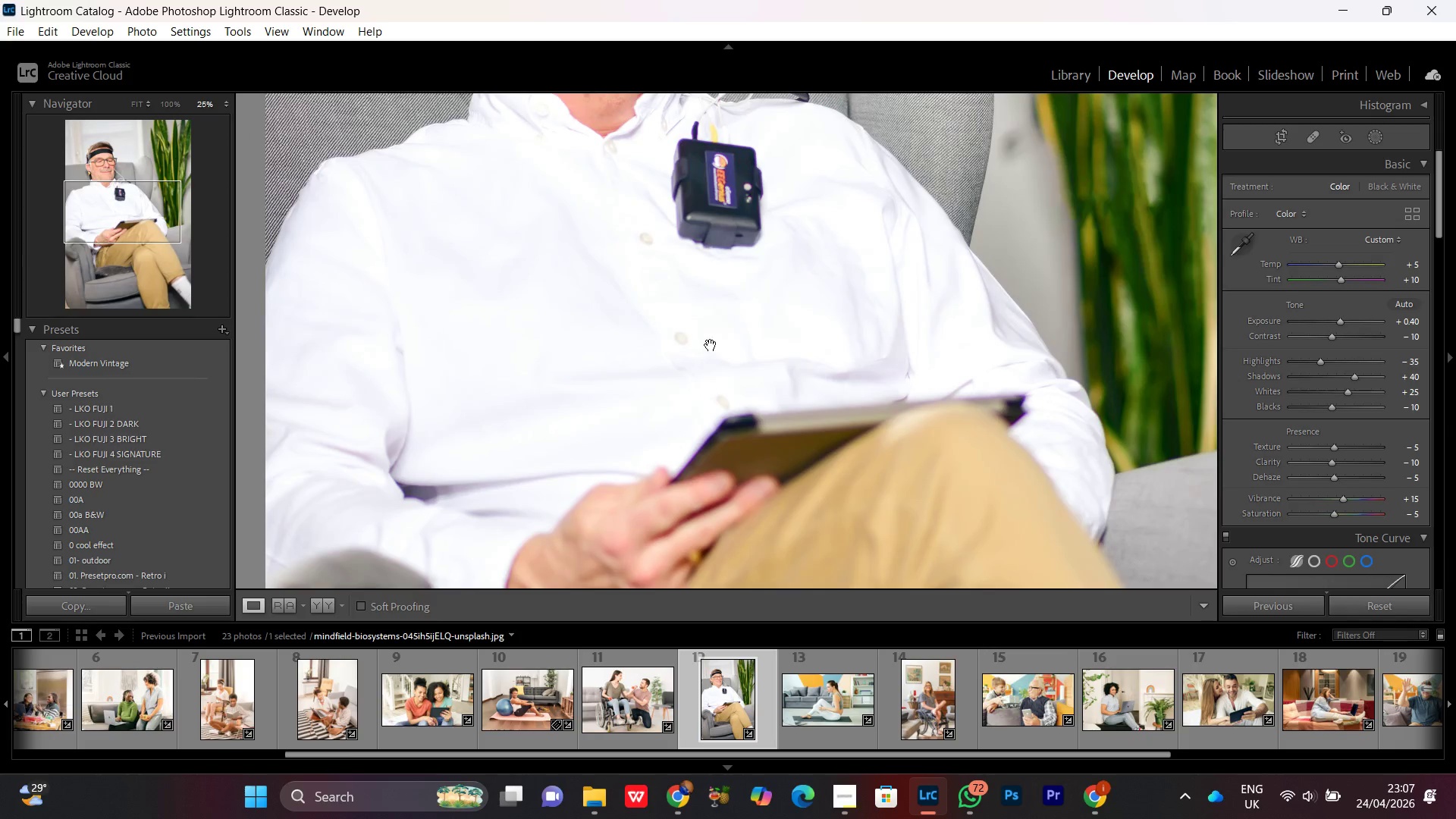 
left_click_drag(start_coordinate=[675, 259], to_coordinate=[705, 469])
 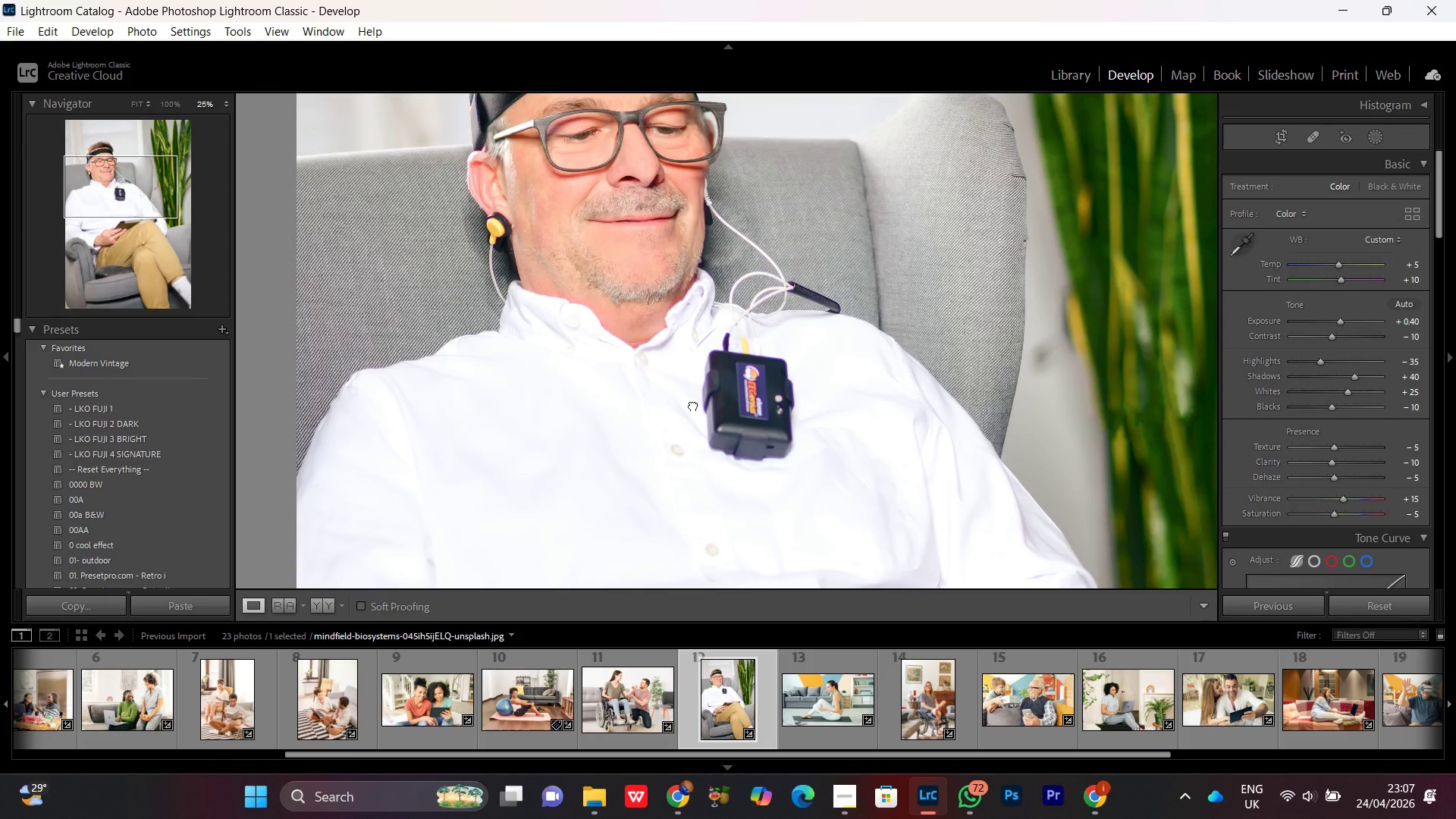 
left_click_drag(start_coordinate=[689, 374], to_coordinate=[704, 489])
 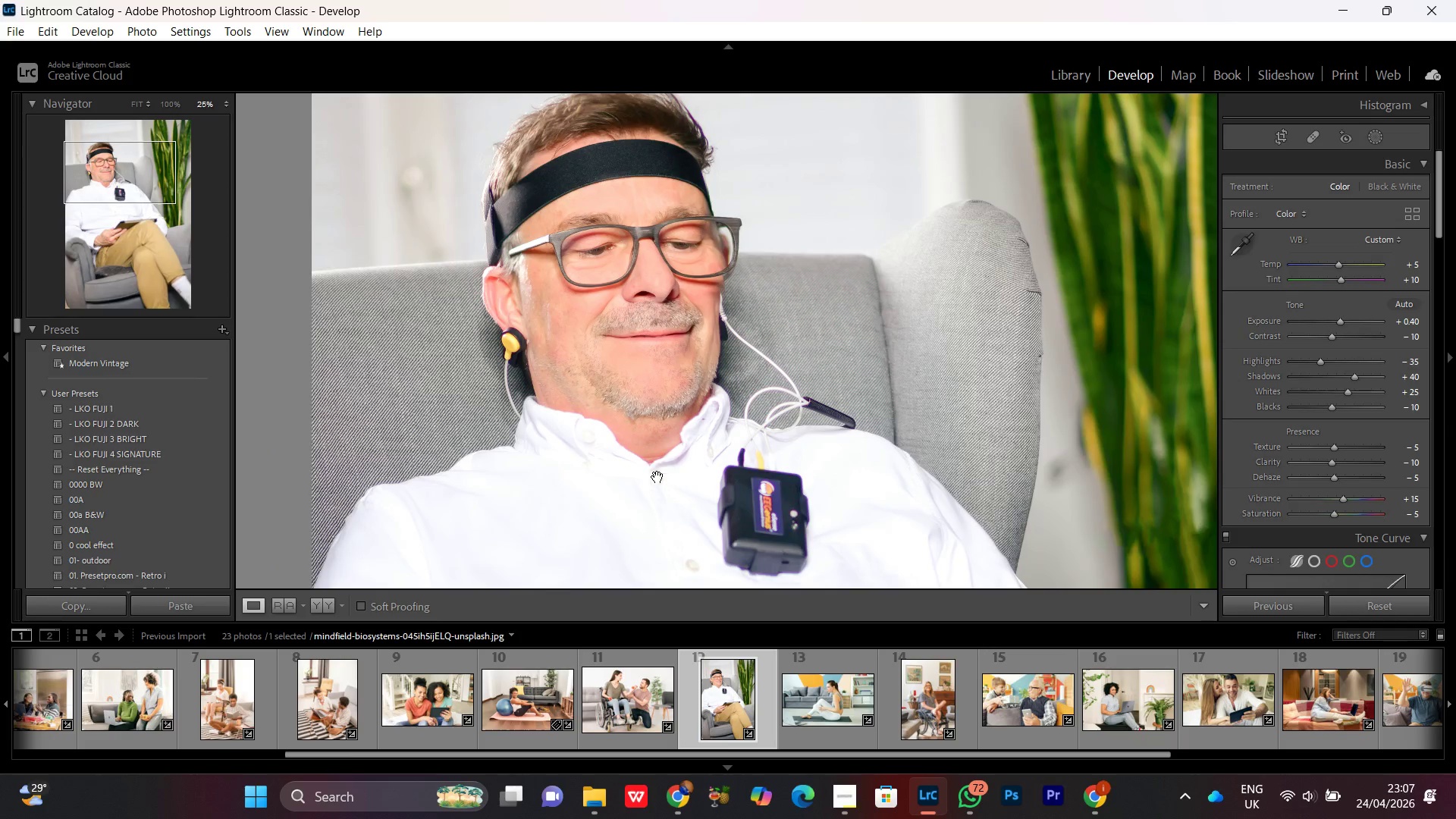 
left_click_drag(start_coordinate=[659, 478], to_coordinate=[764, 491])
 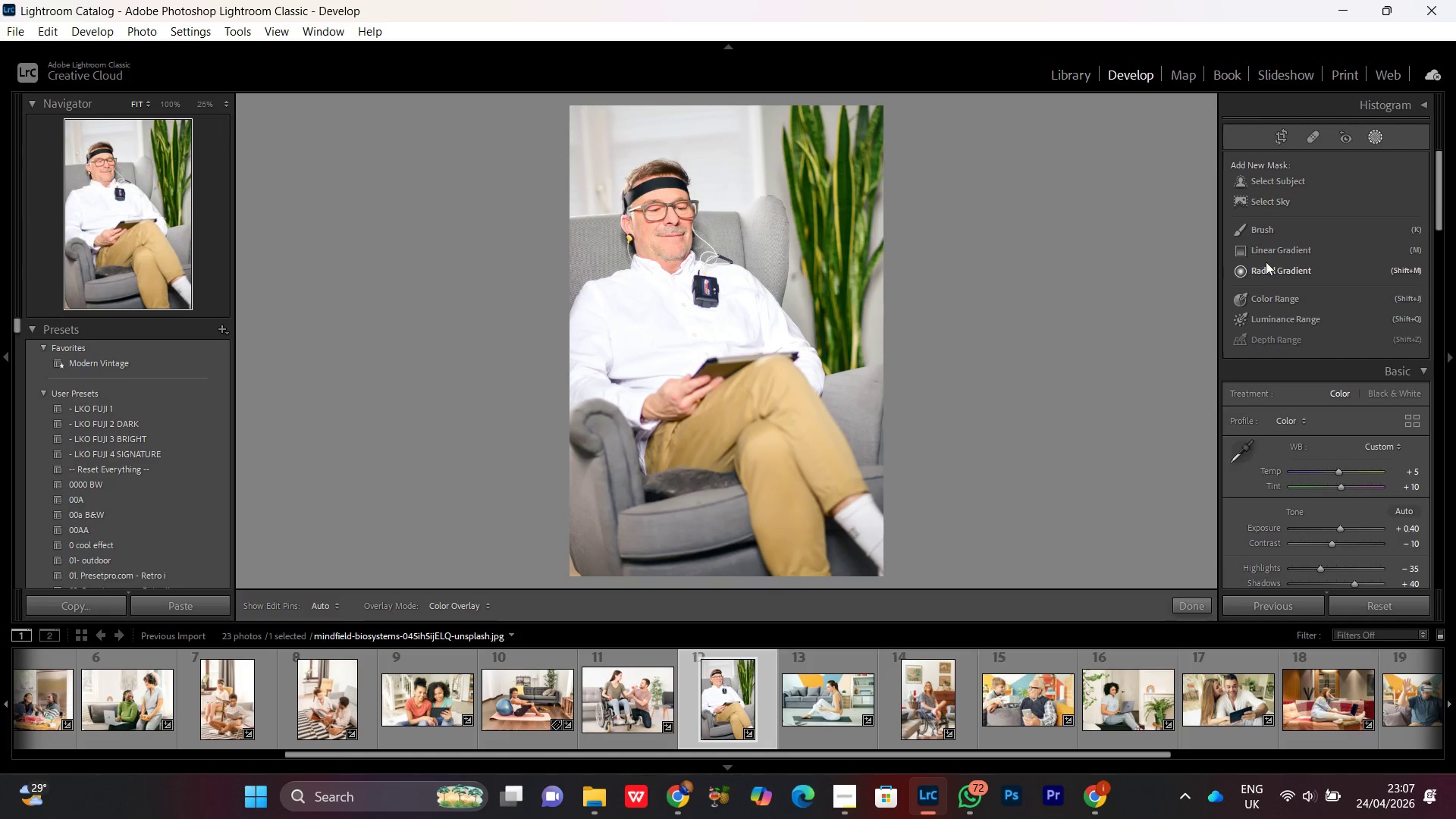 
wait(8.7)
 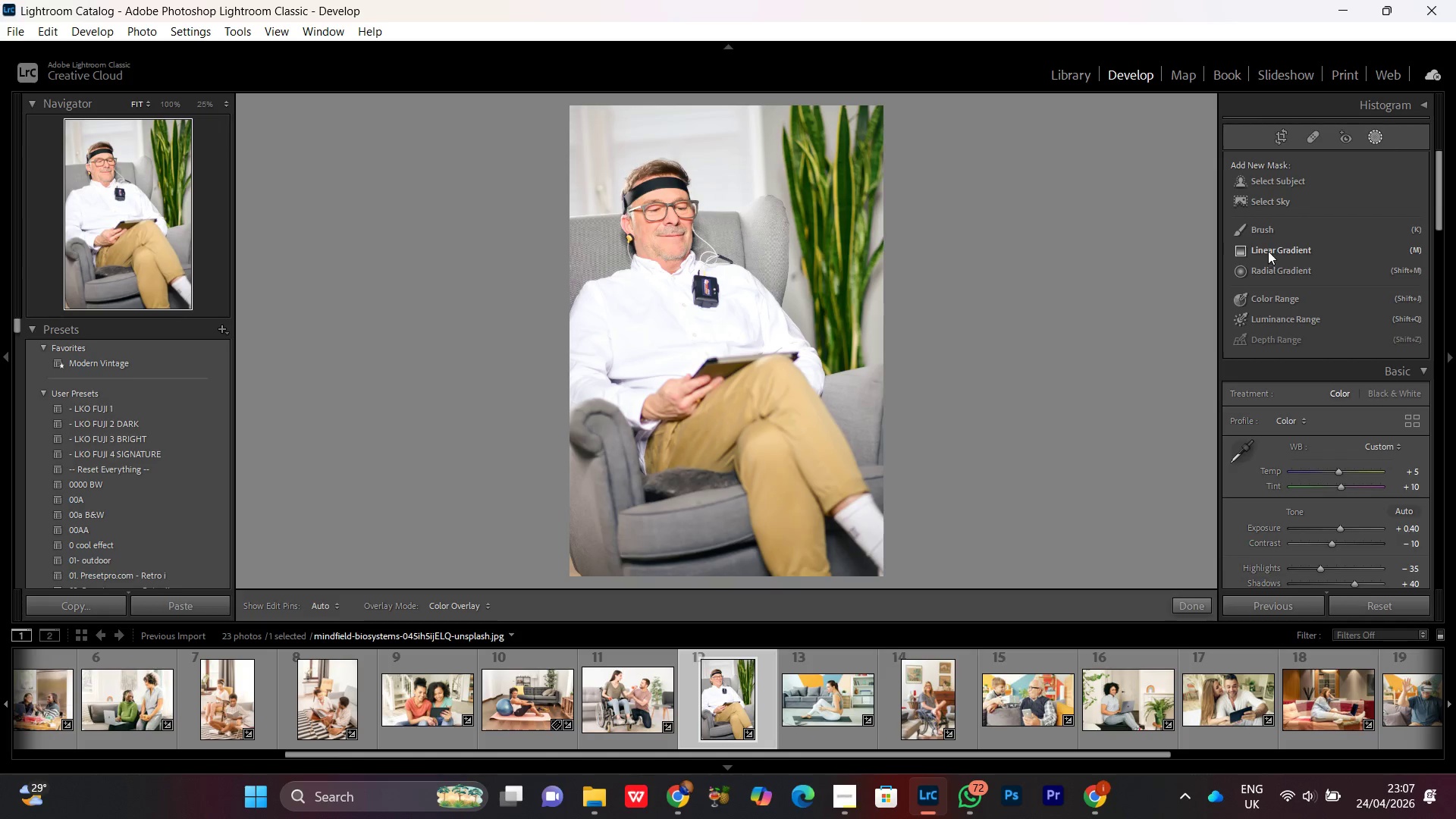 
key(Control+Equal)
 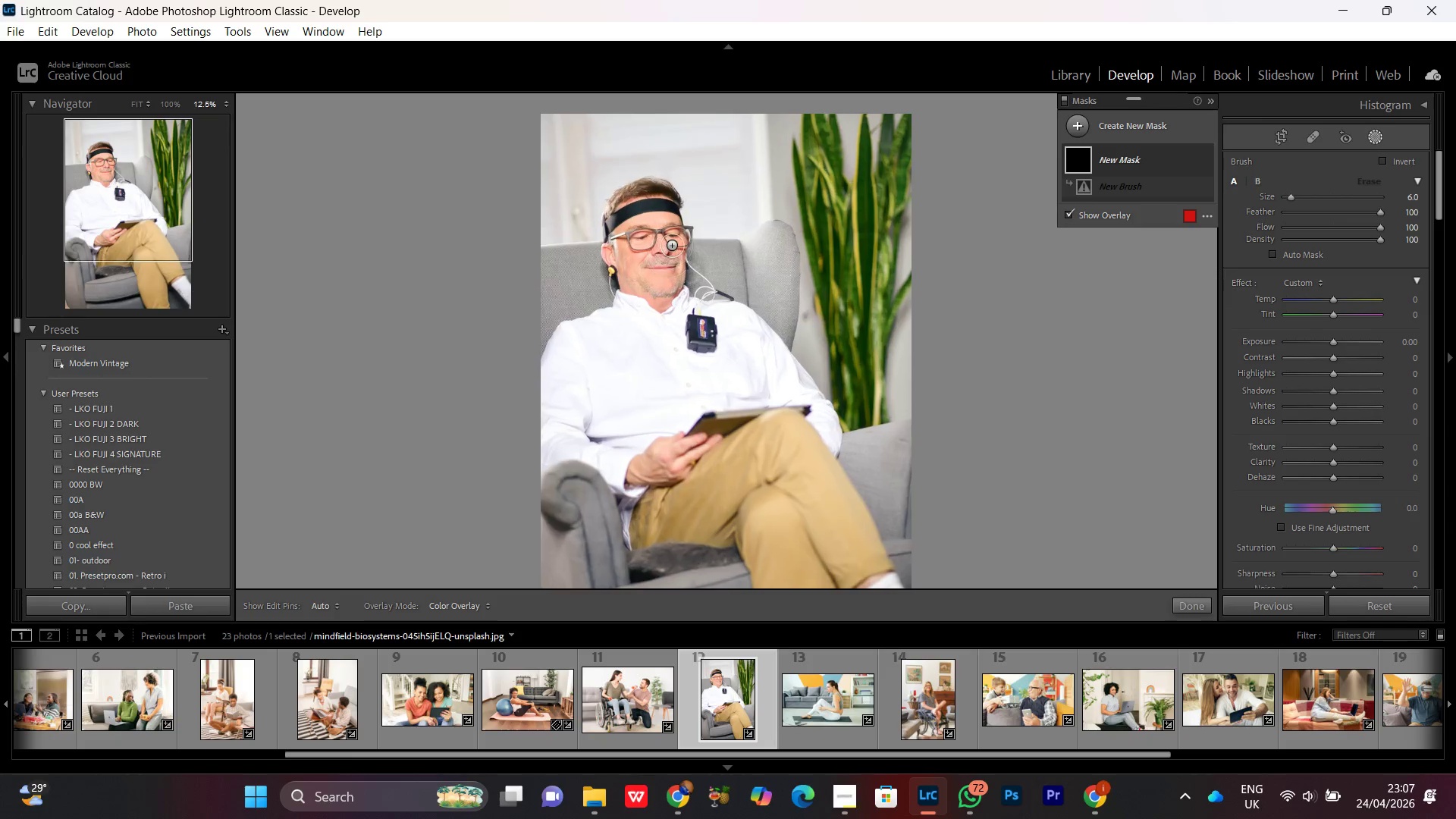 
key(Control+Equal)
 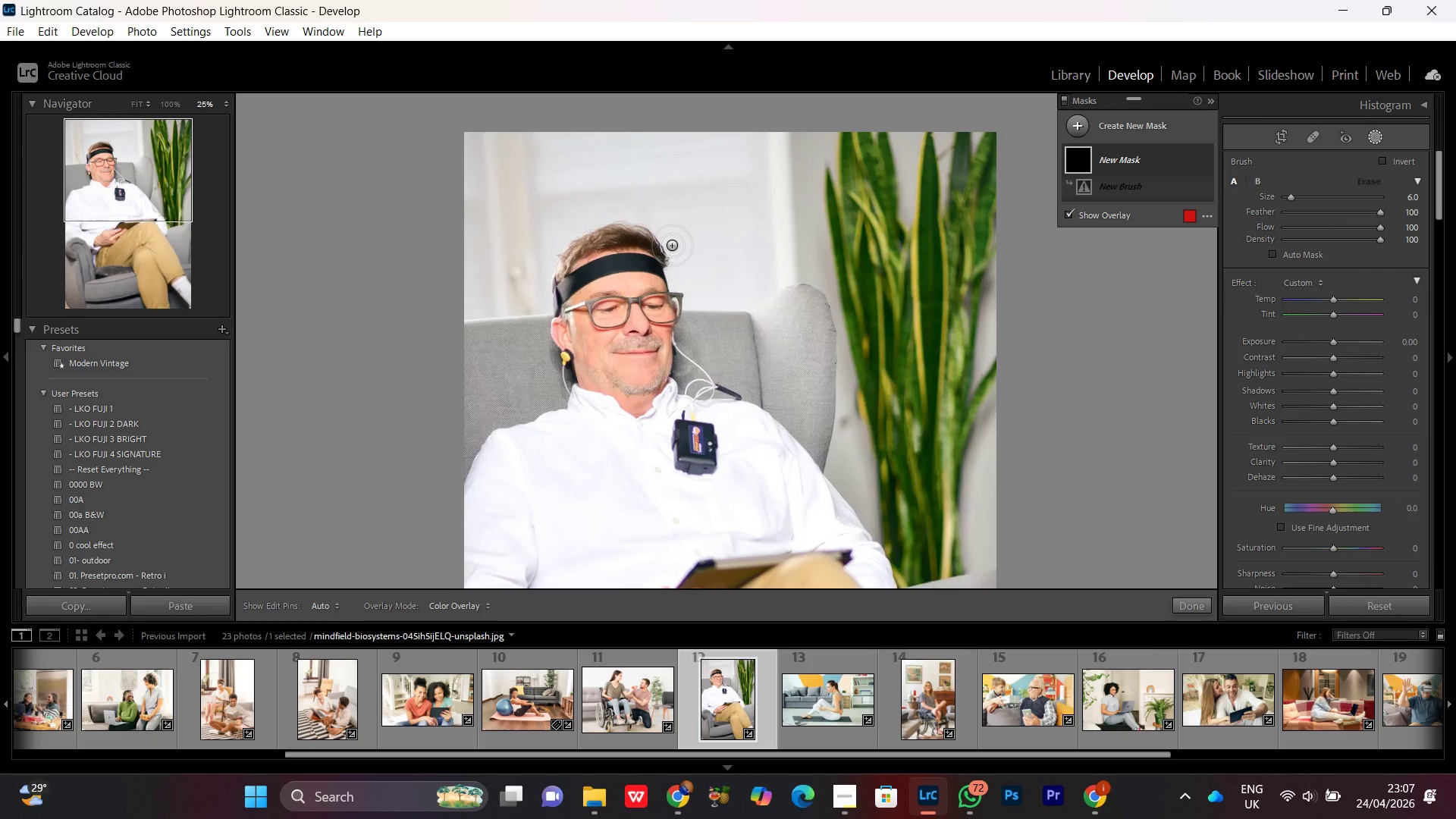 
key(Control+Equal)
 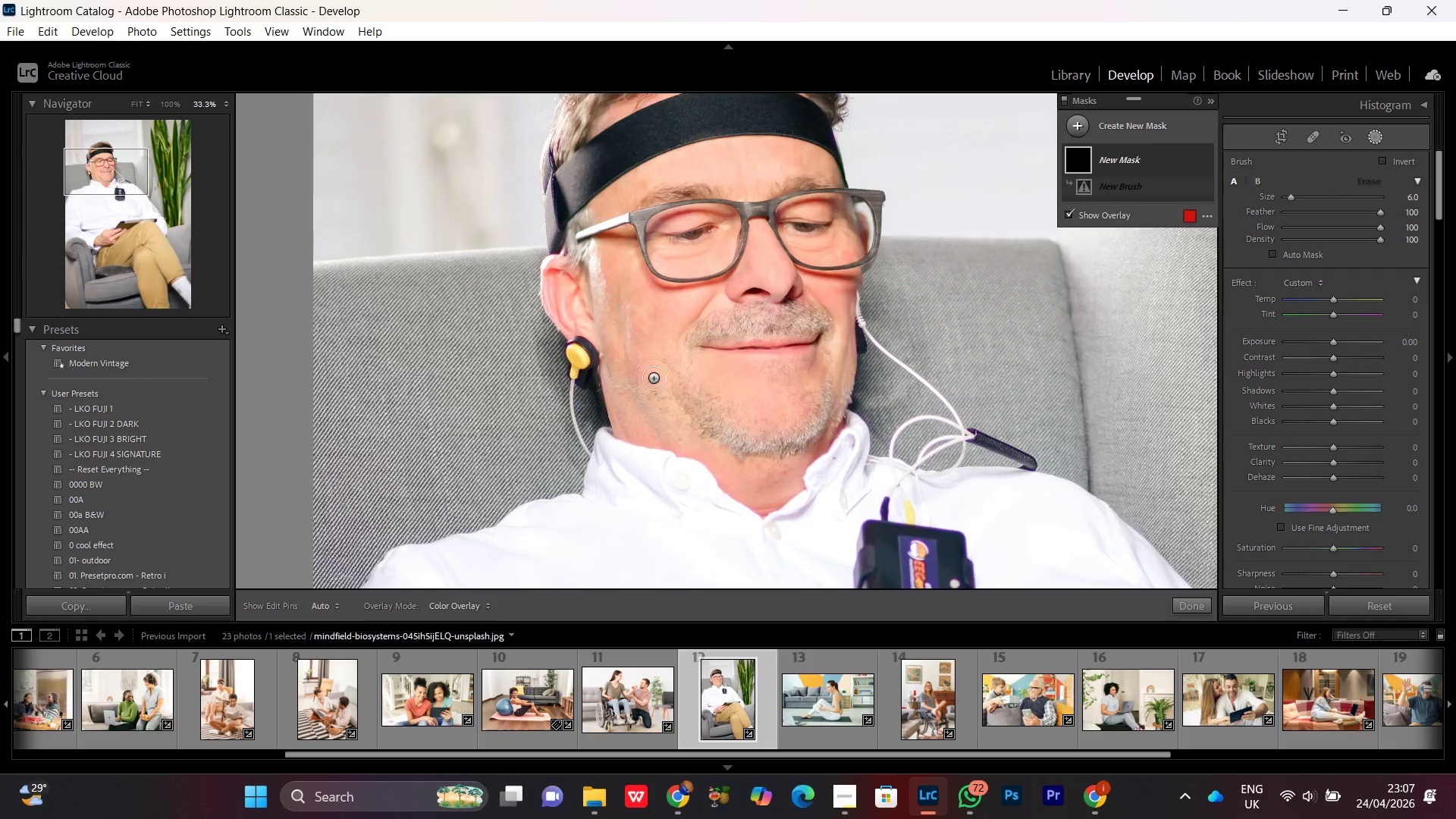 
key(Control+Equal)
 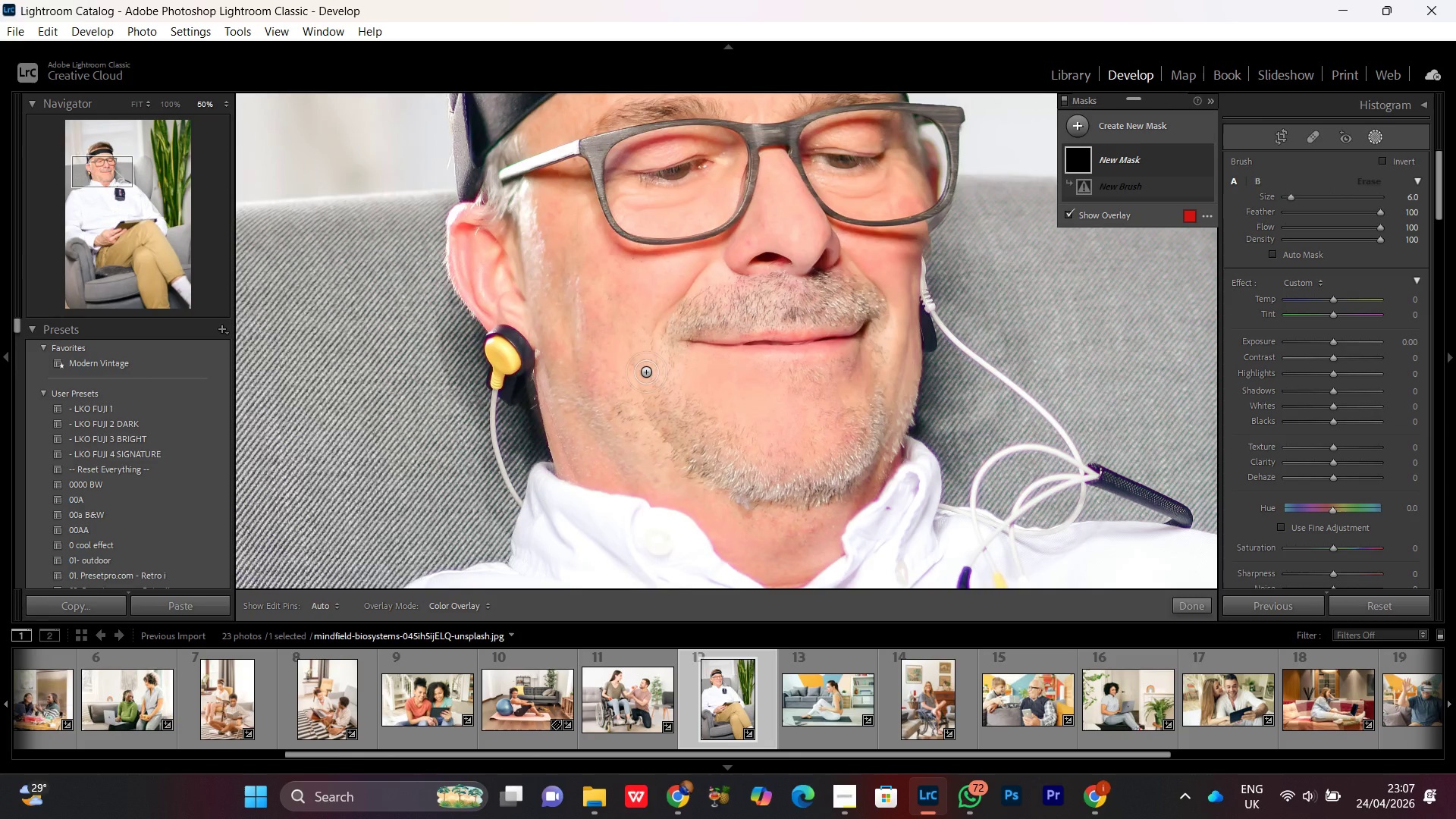 
key(Control+Minus)
 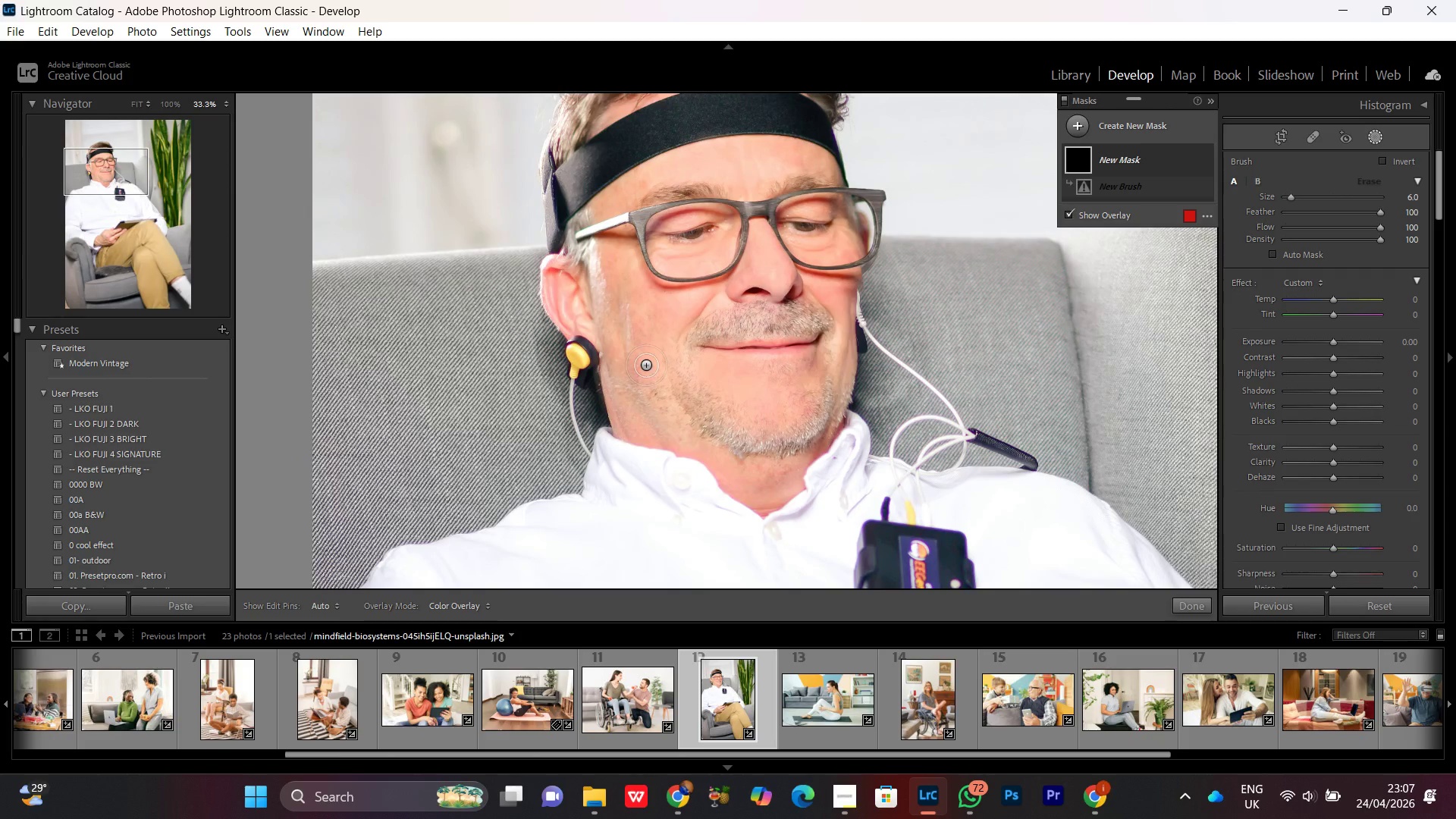 
key(BracketLeft)
 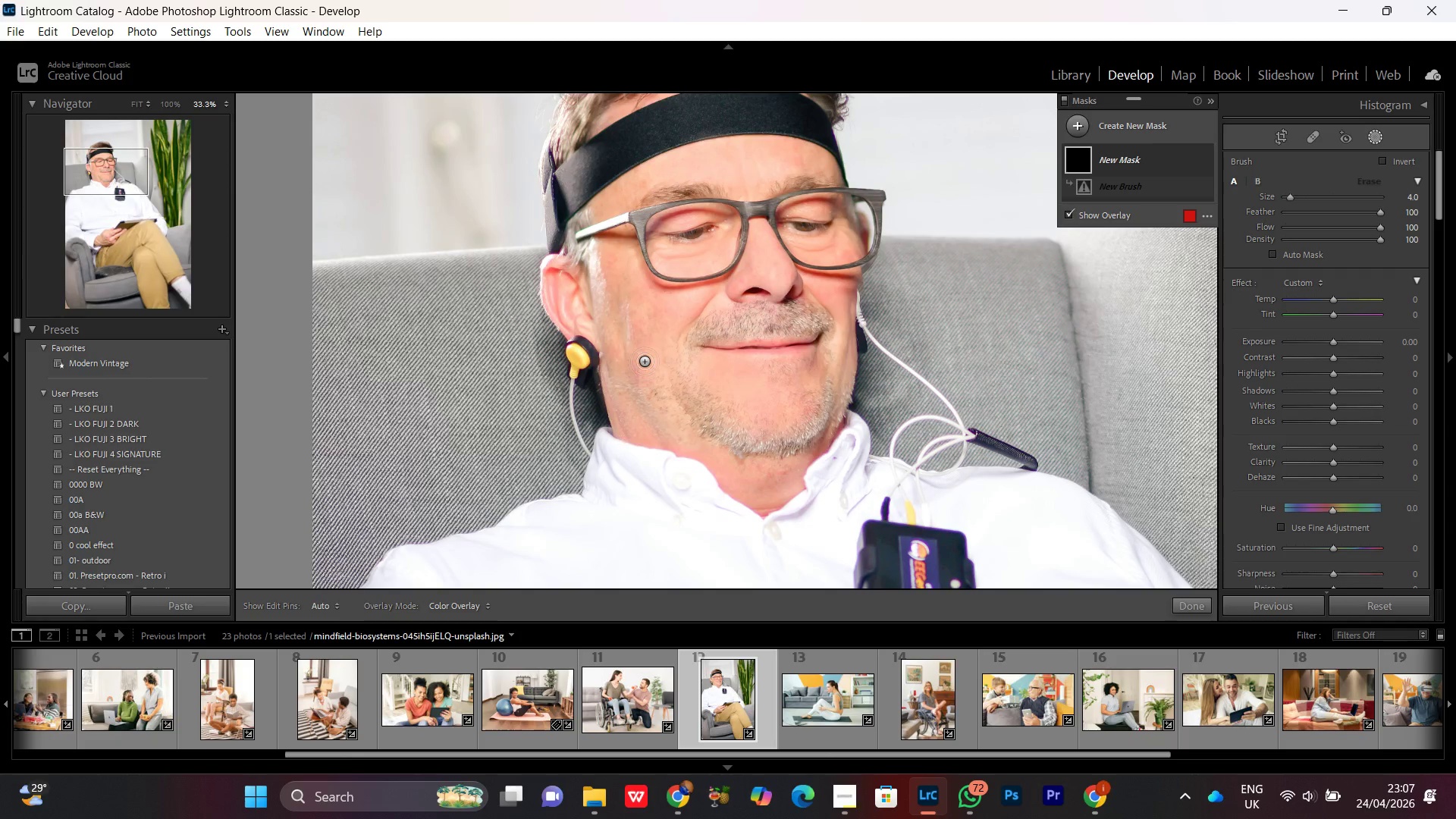 
key(BracketLeft)
 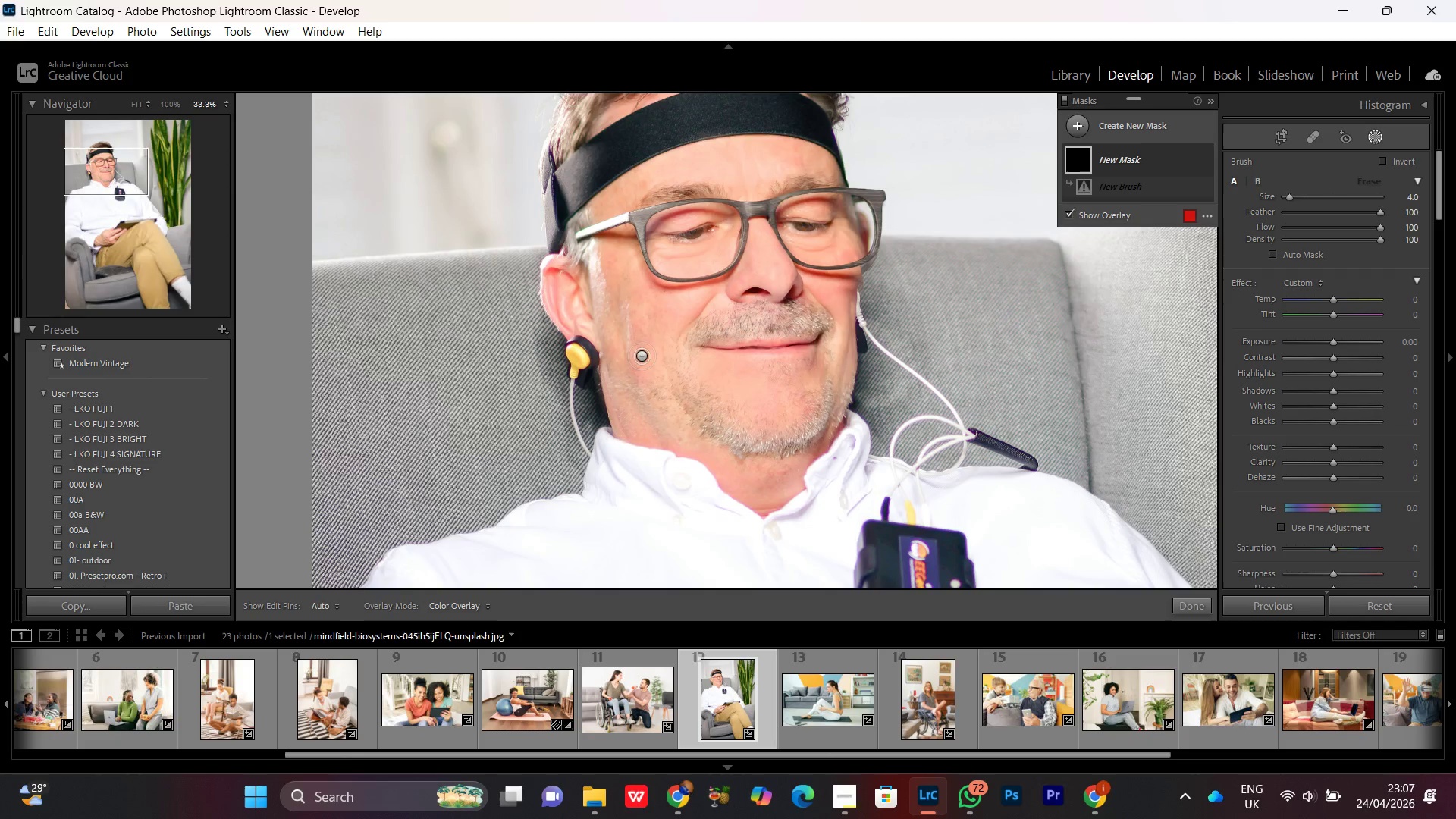 
key(BracketLeft)
 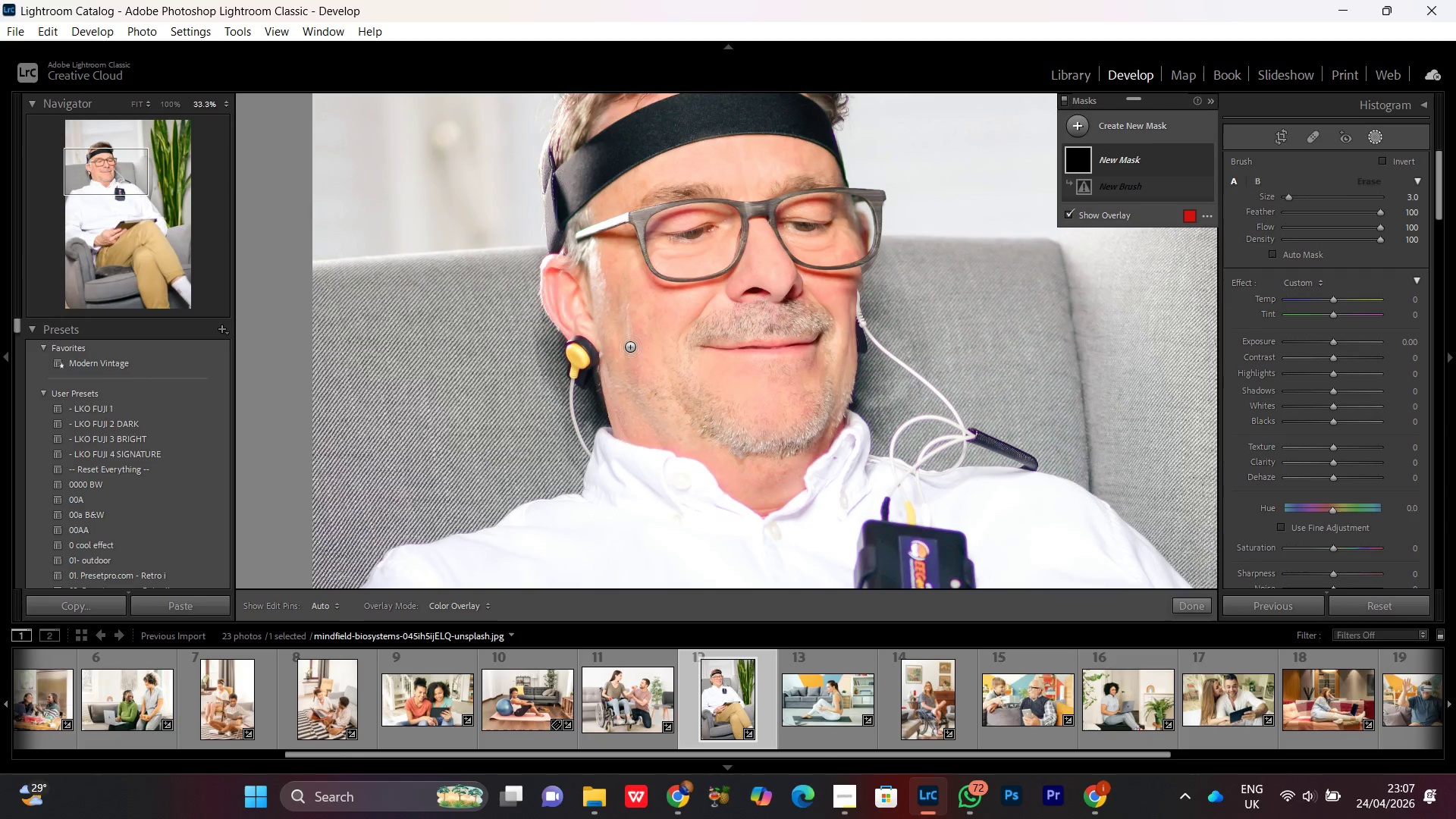 
key(BracketLeft)
 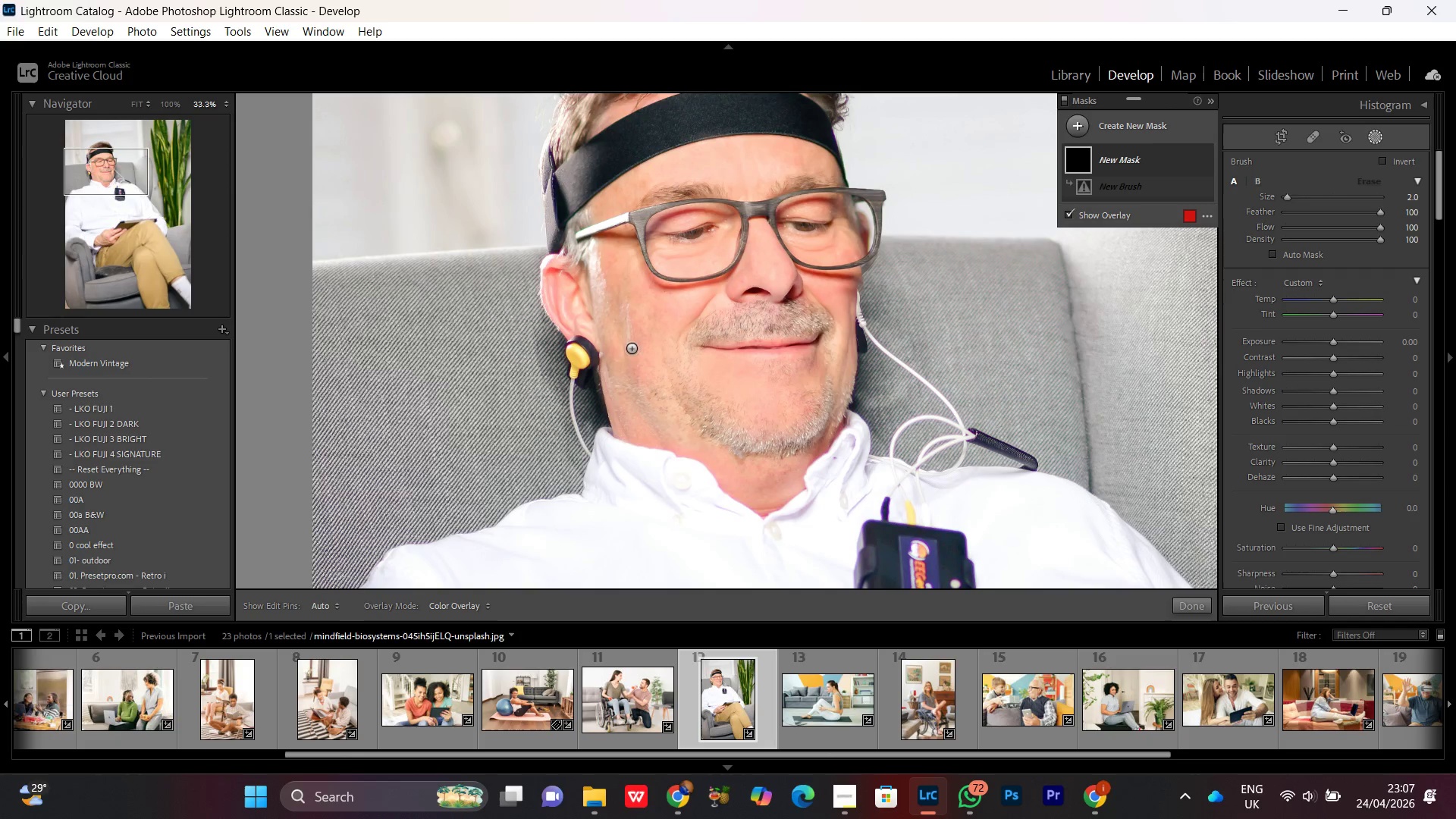 
key(BracketLeft)
 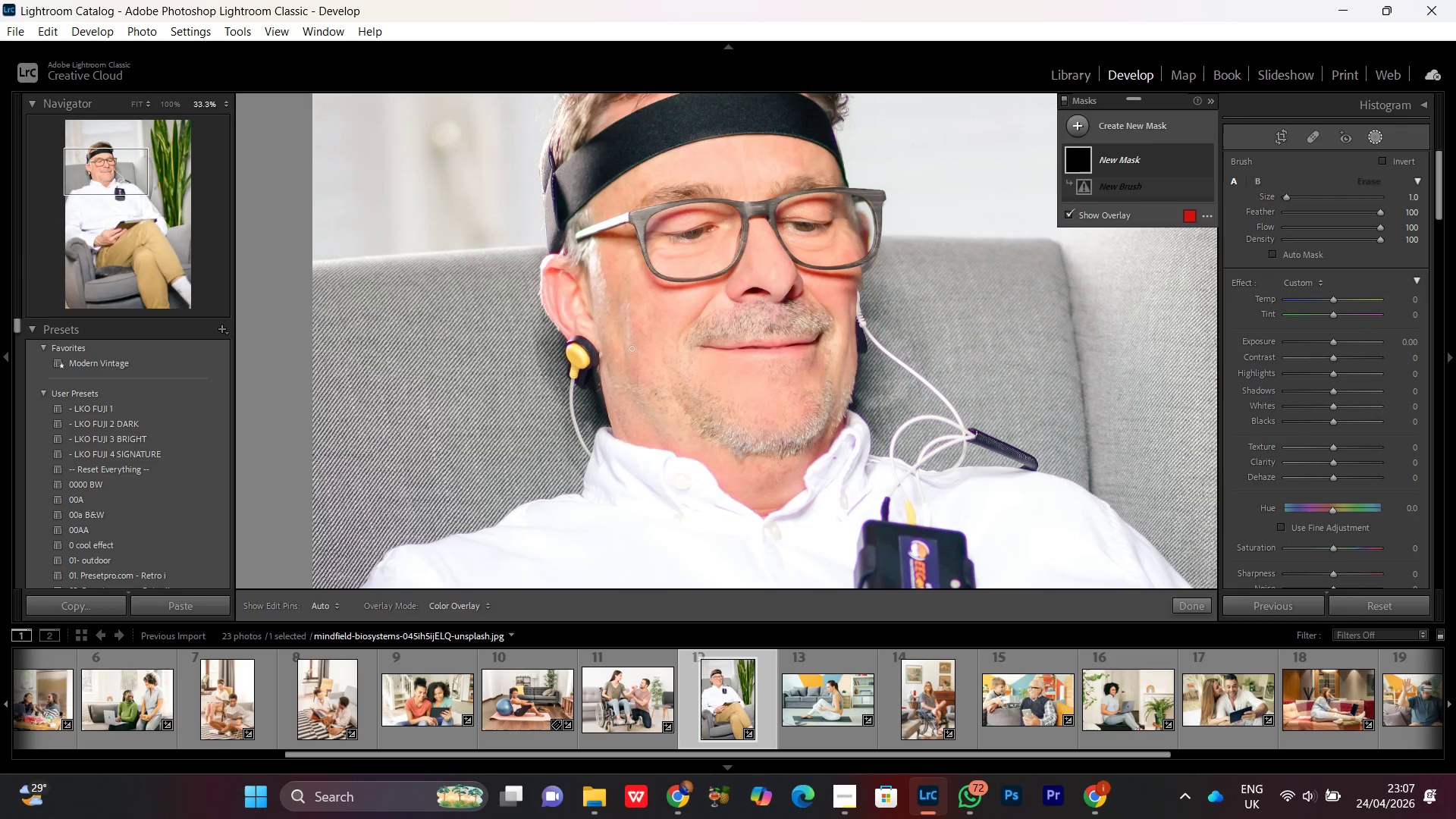 
key(BracketRight)
 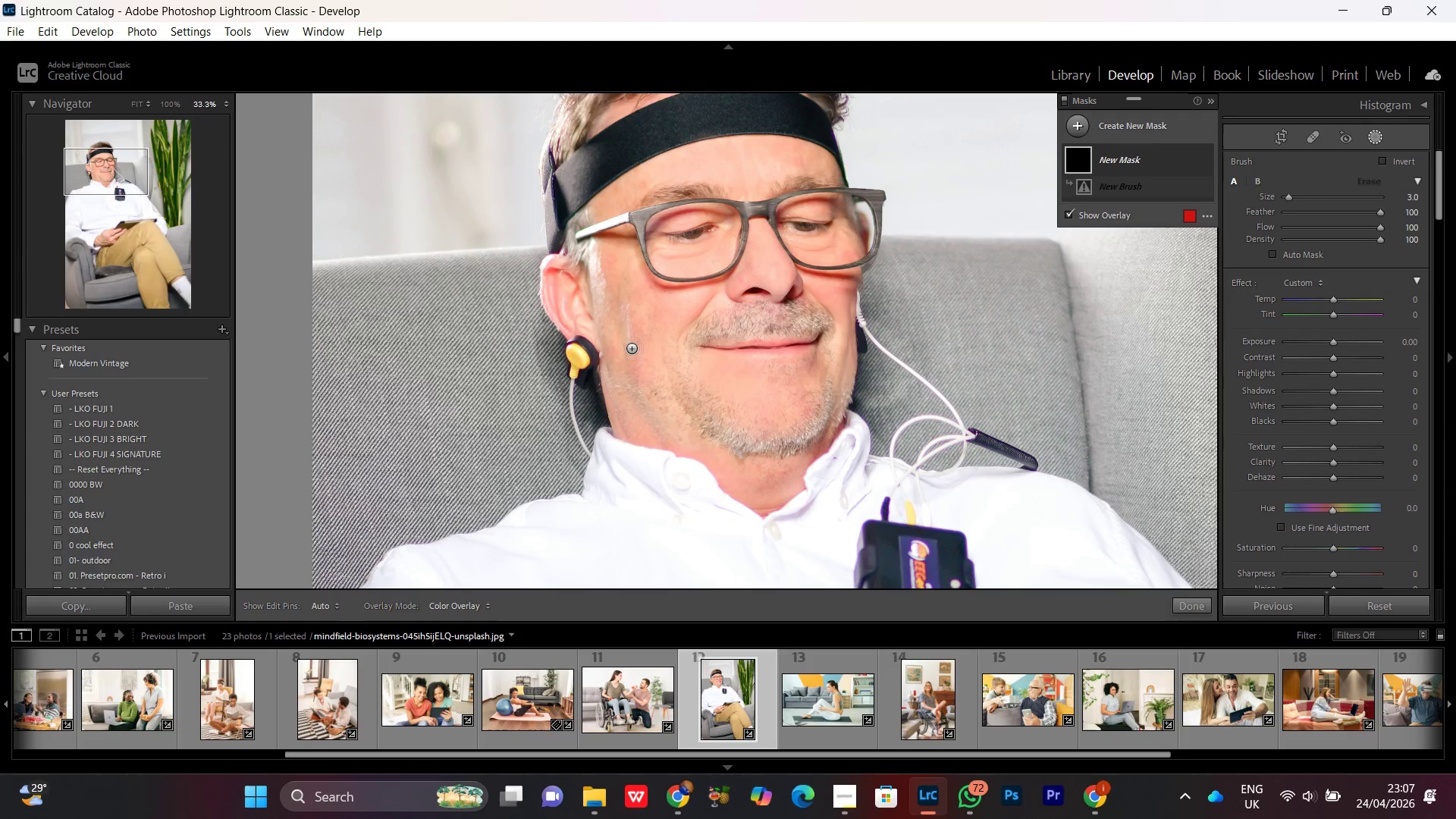 
key(BracketRight)
 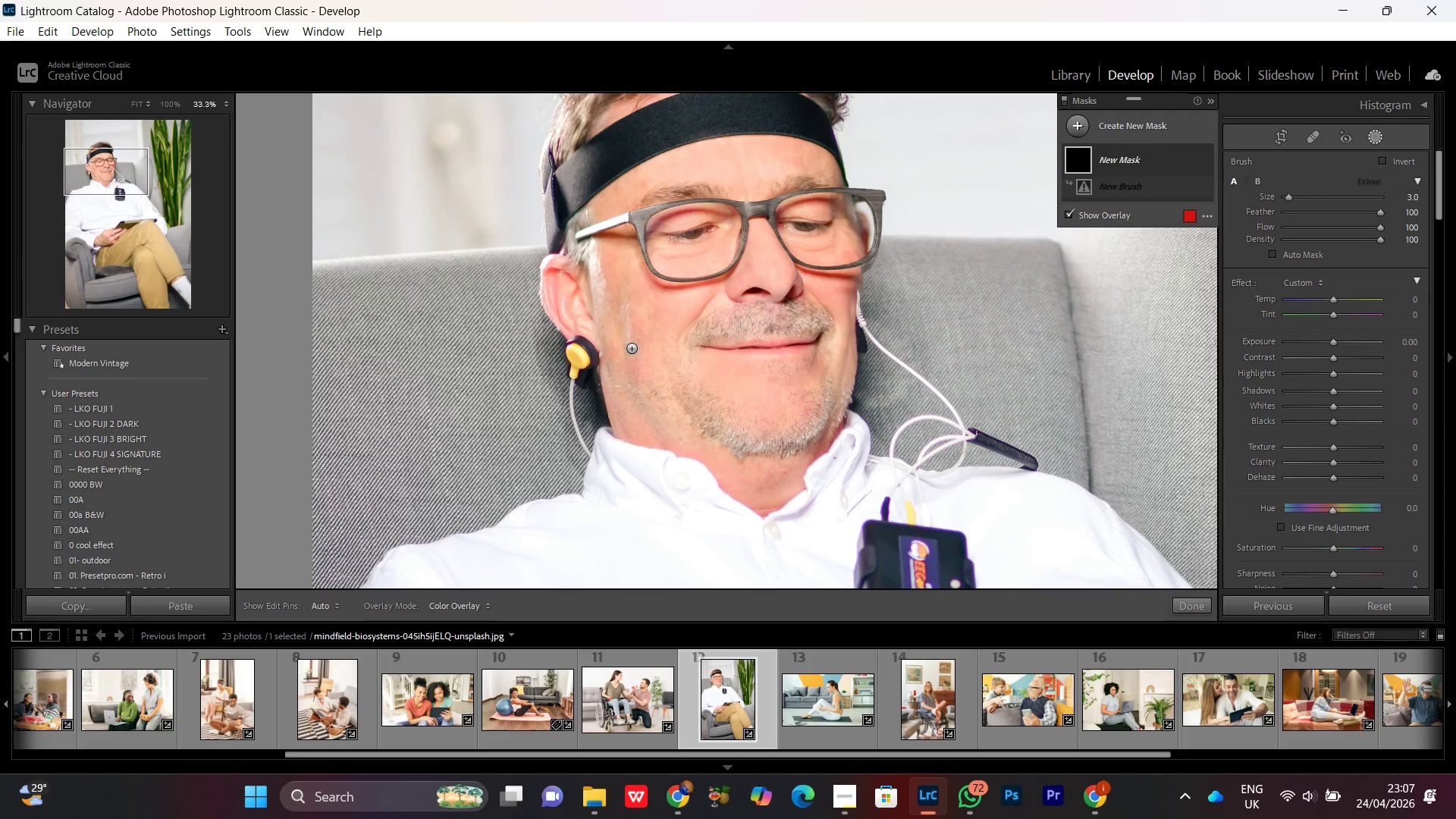 
key(BracketRight)
 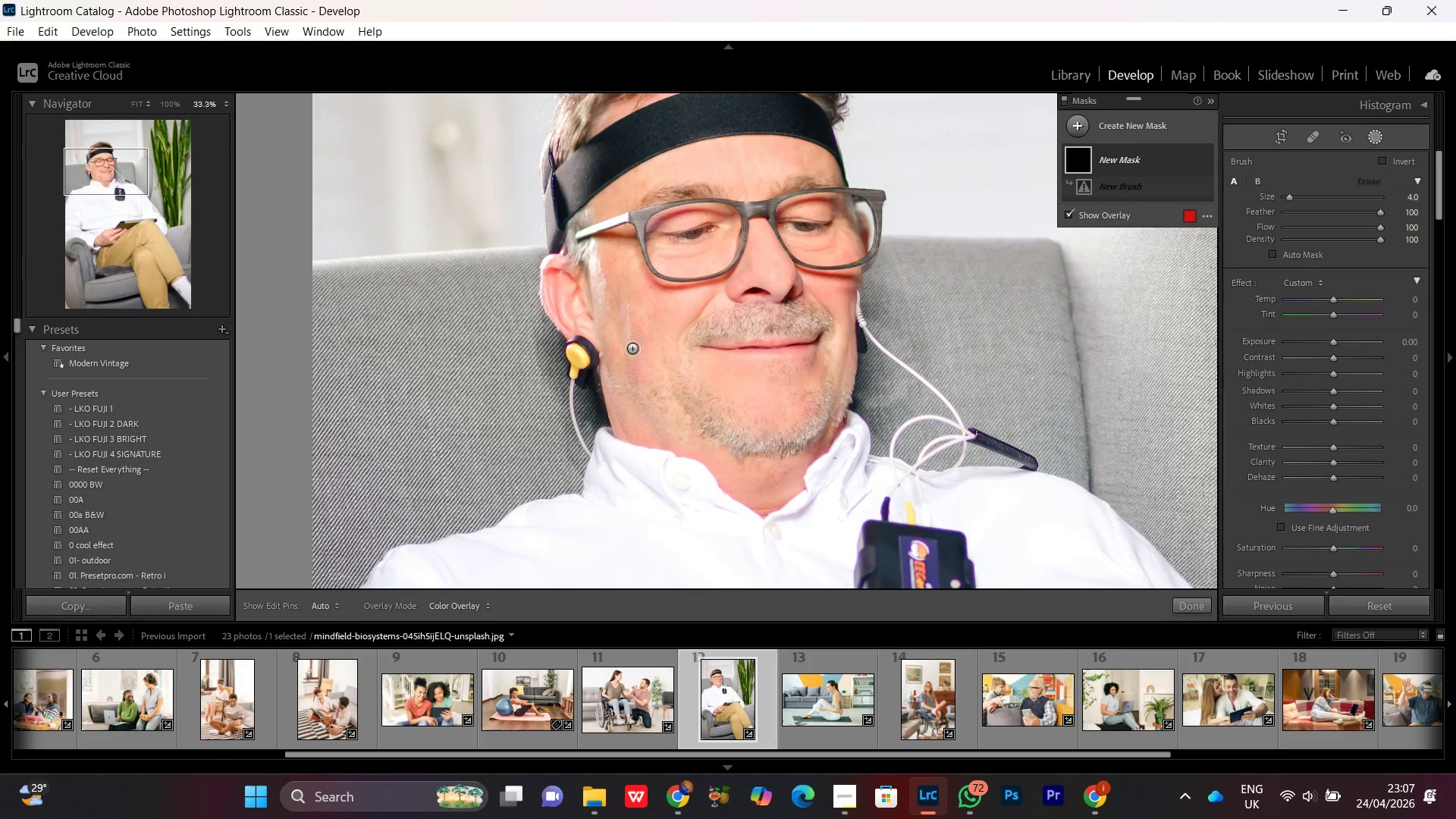 
key(BracketRight)
 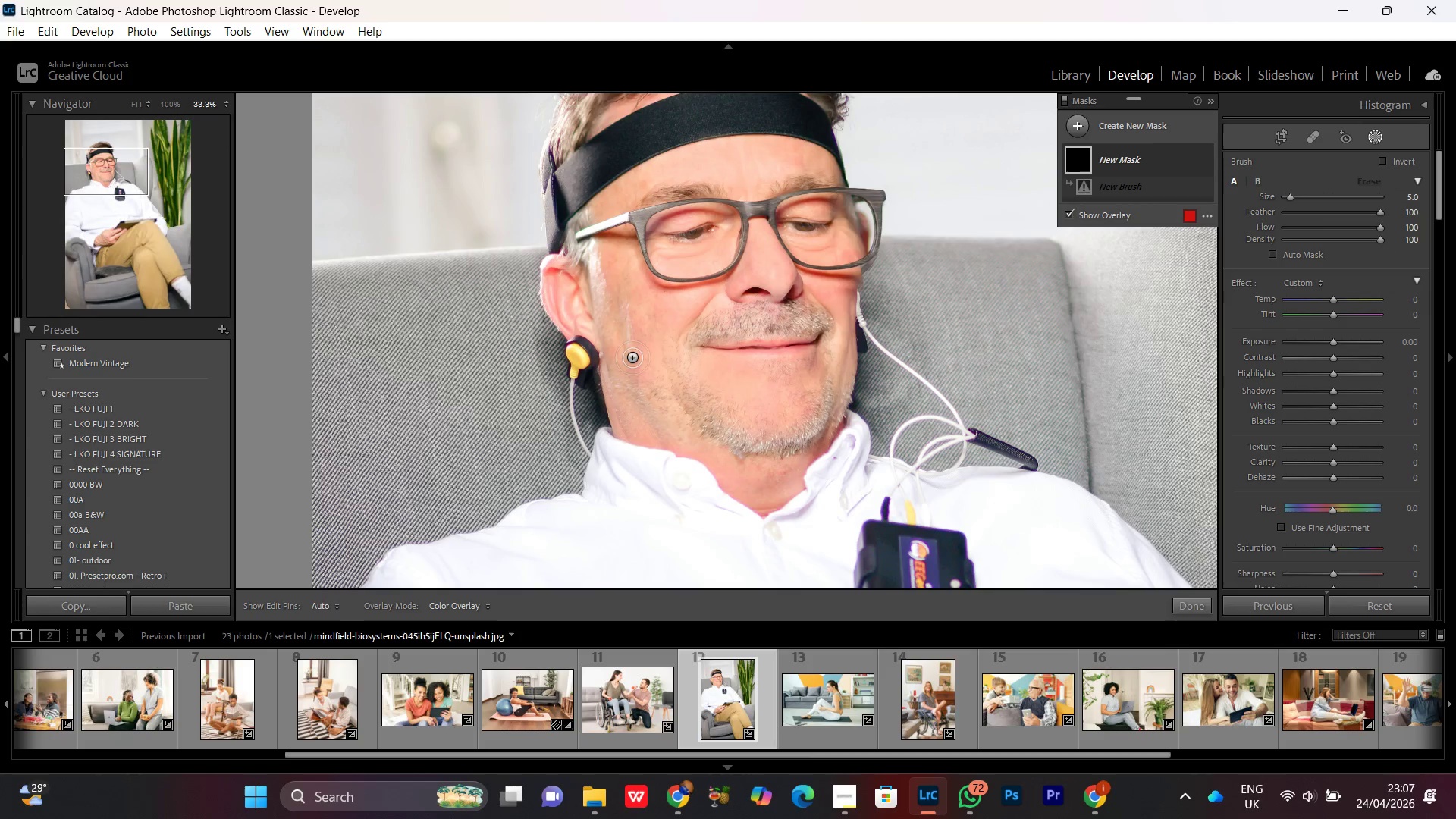 
key(BracketLeft)
 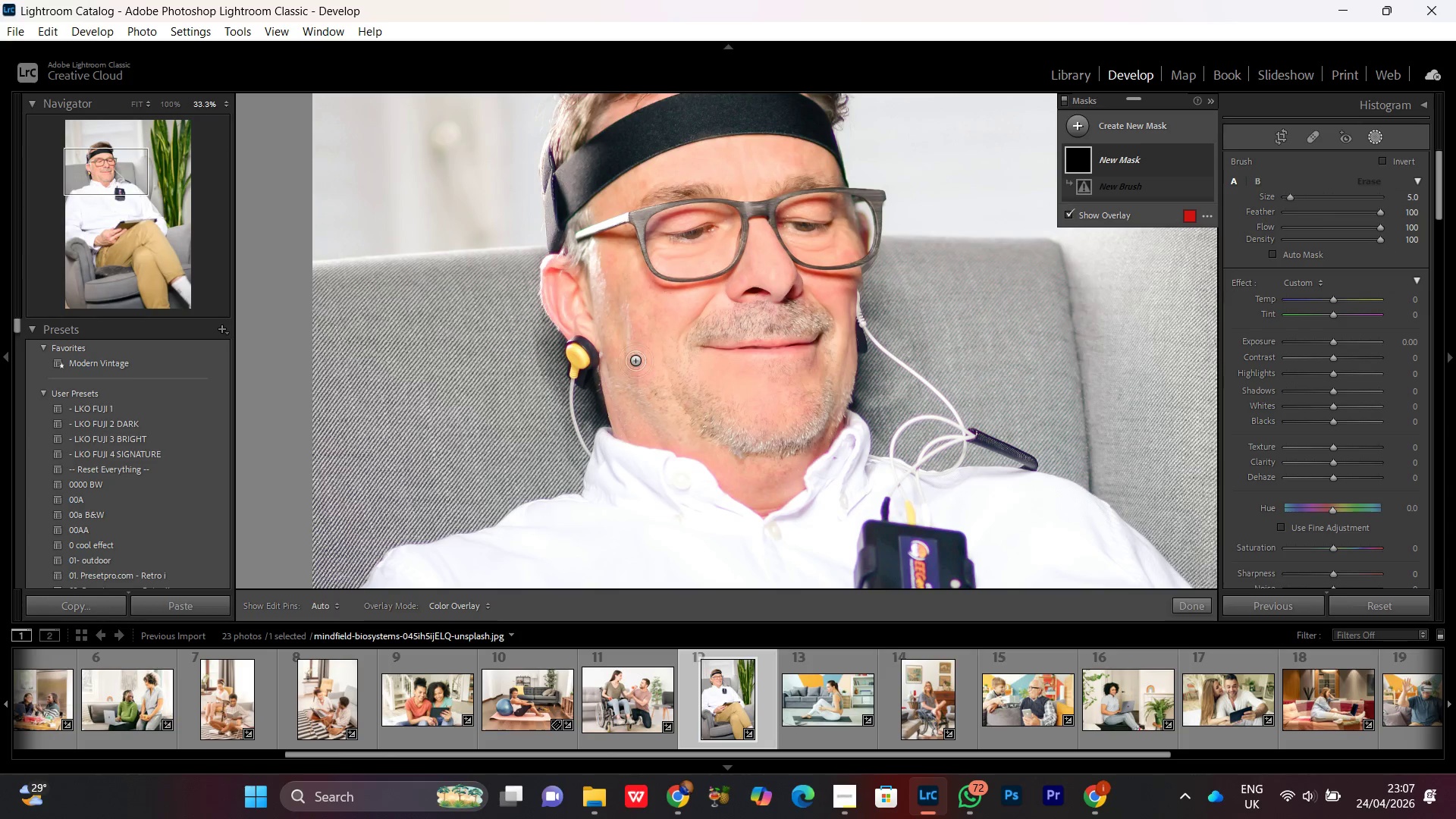 
key(BracketRight)
 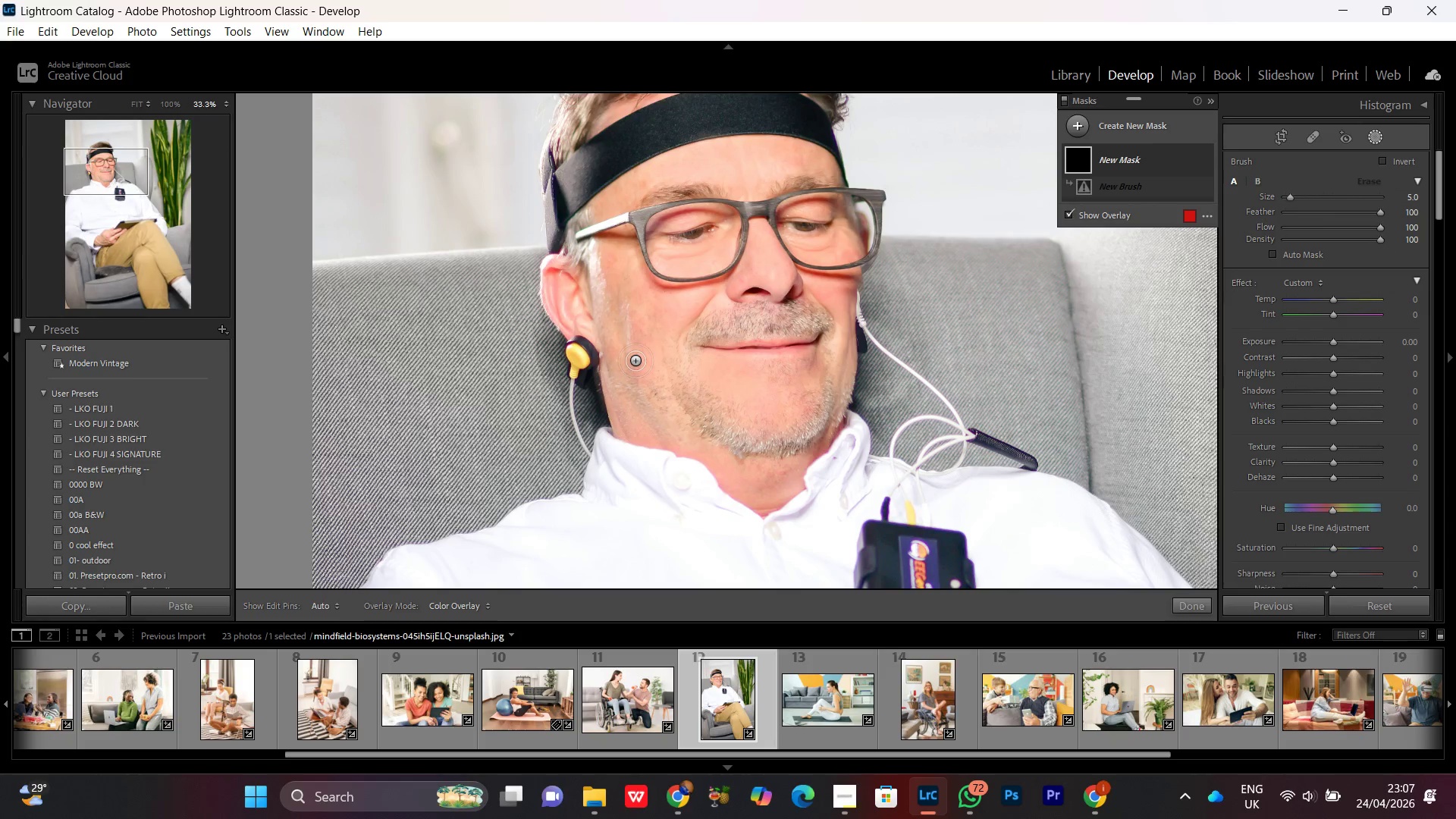 
key(BracketRight)
 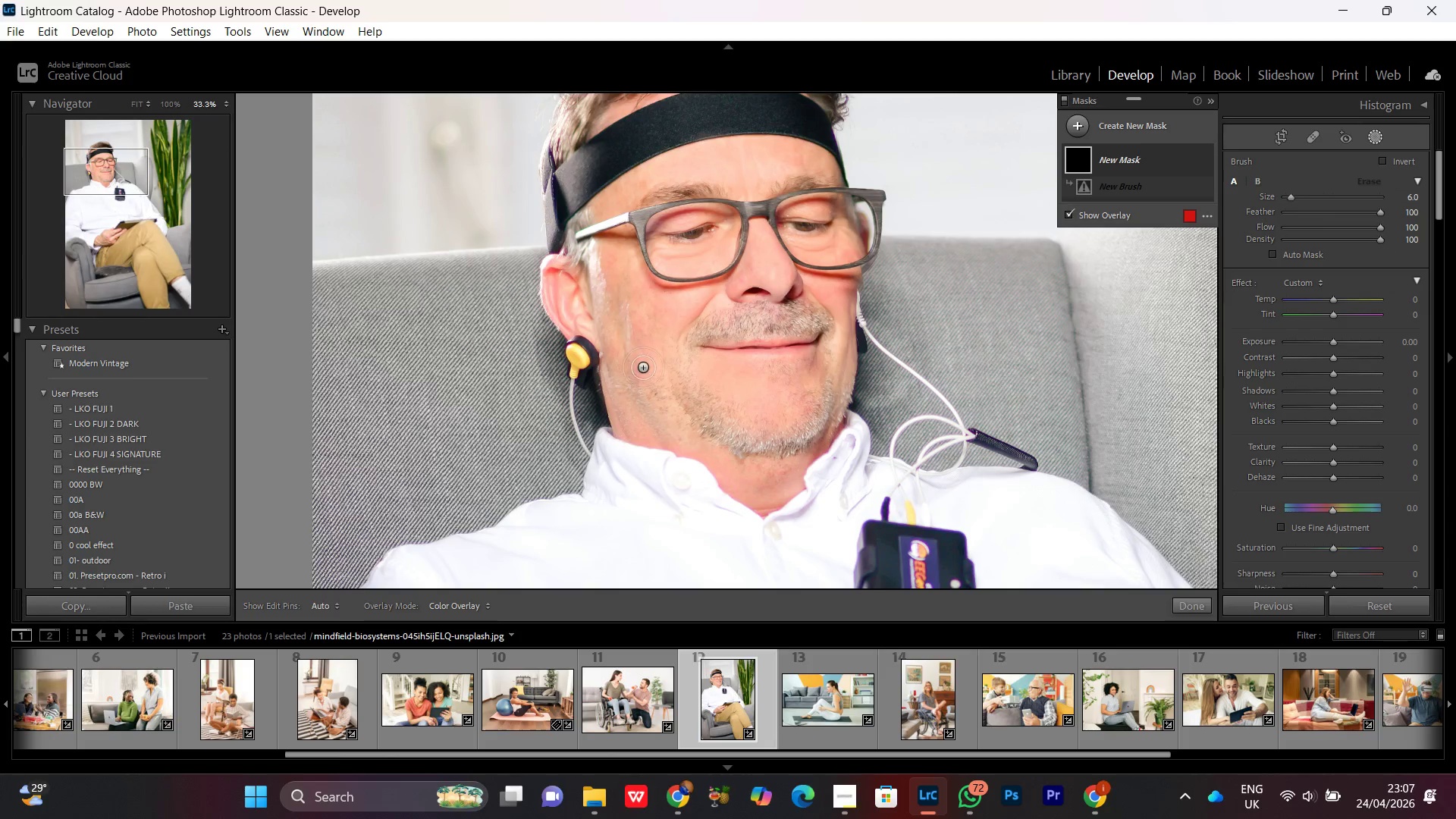 
key(BracketLeft)
 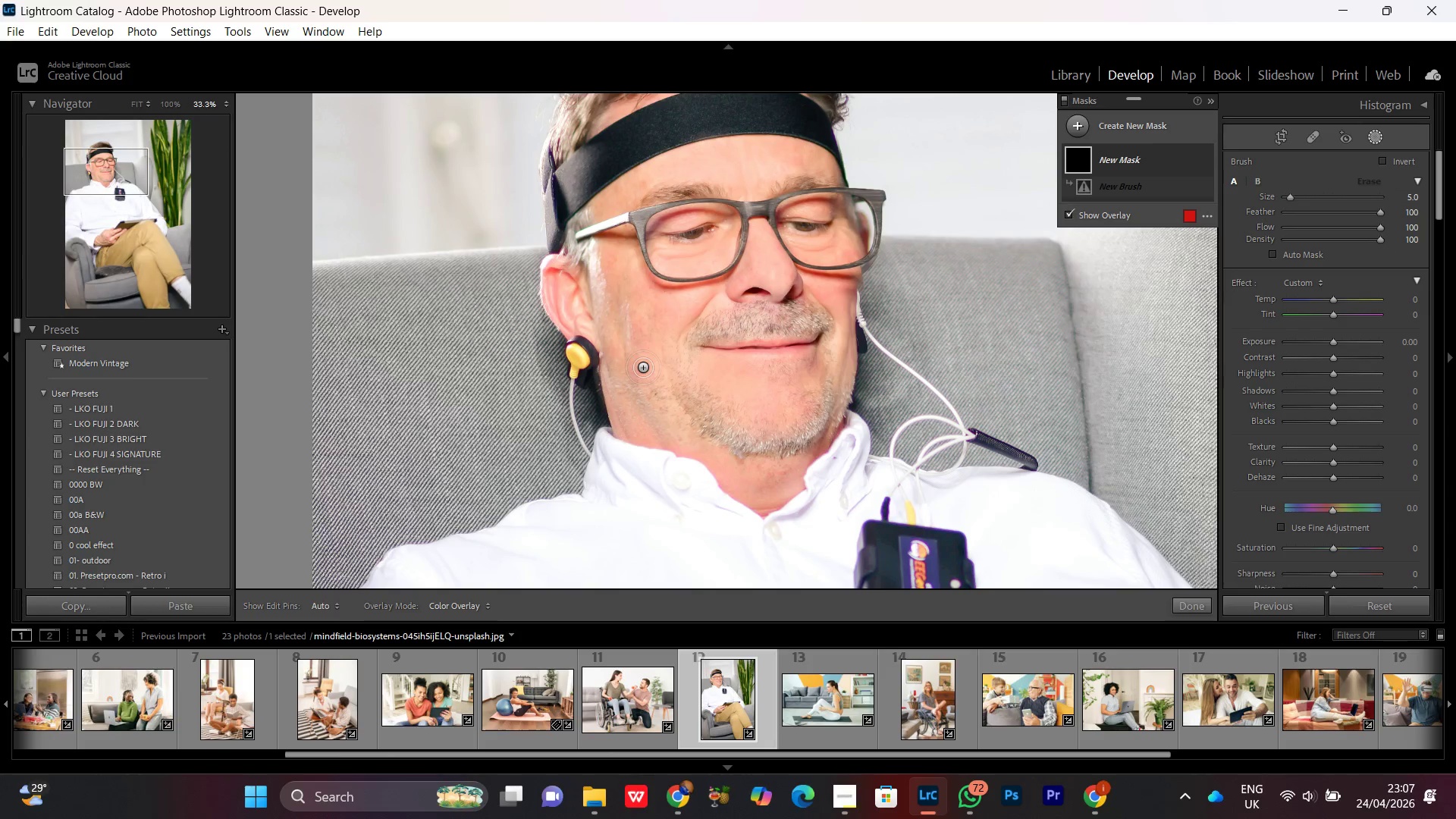 
key(BracketLeft)
 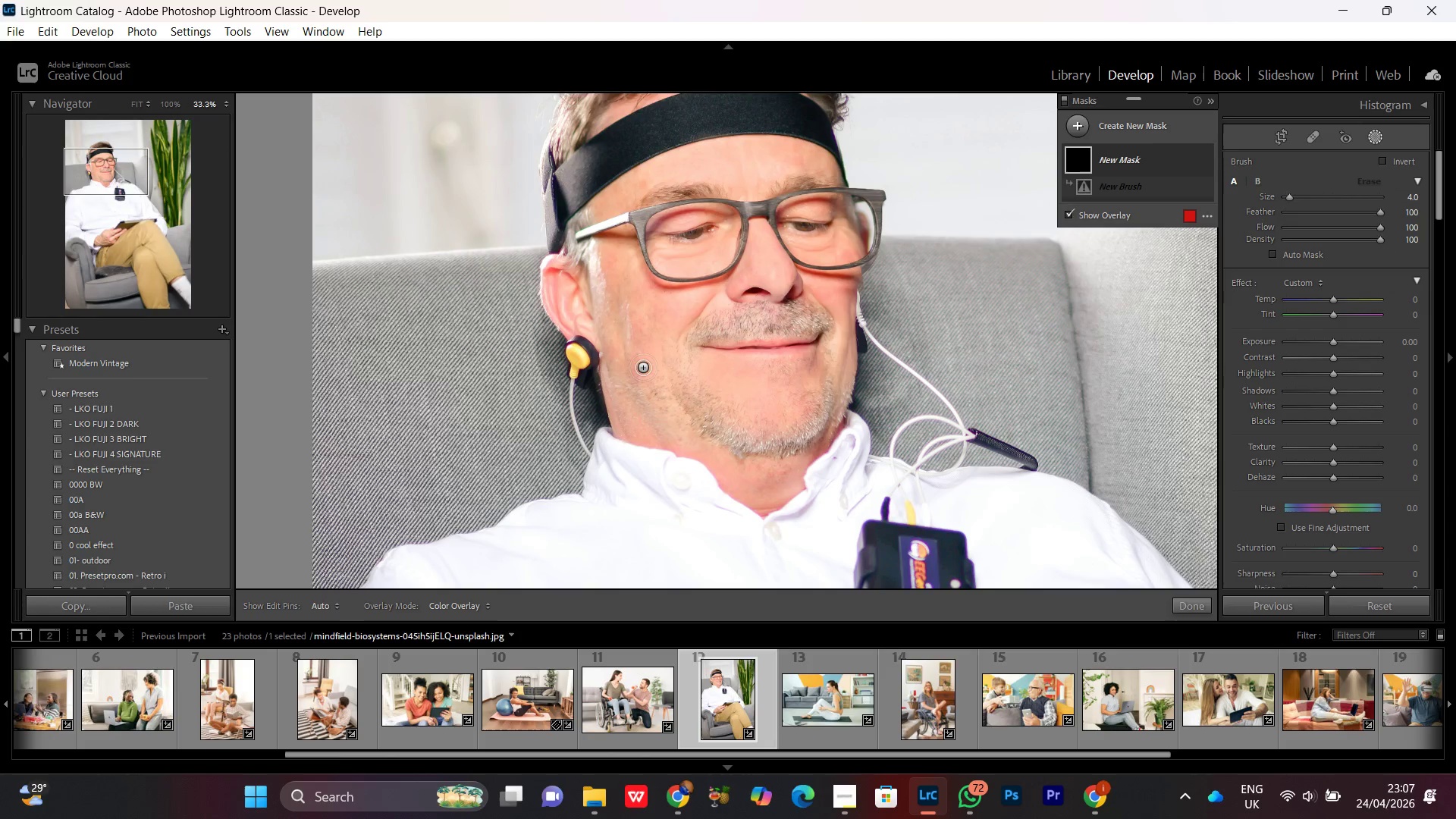 
key(BracketRight)
 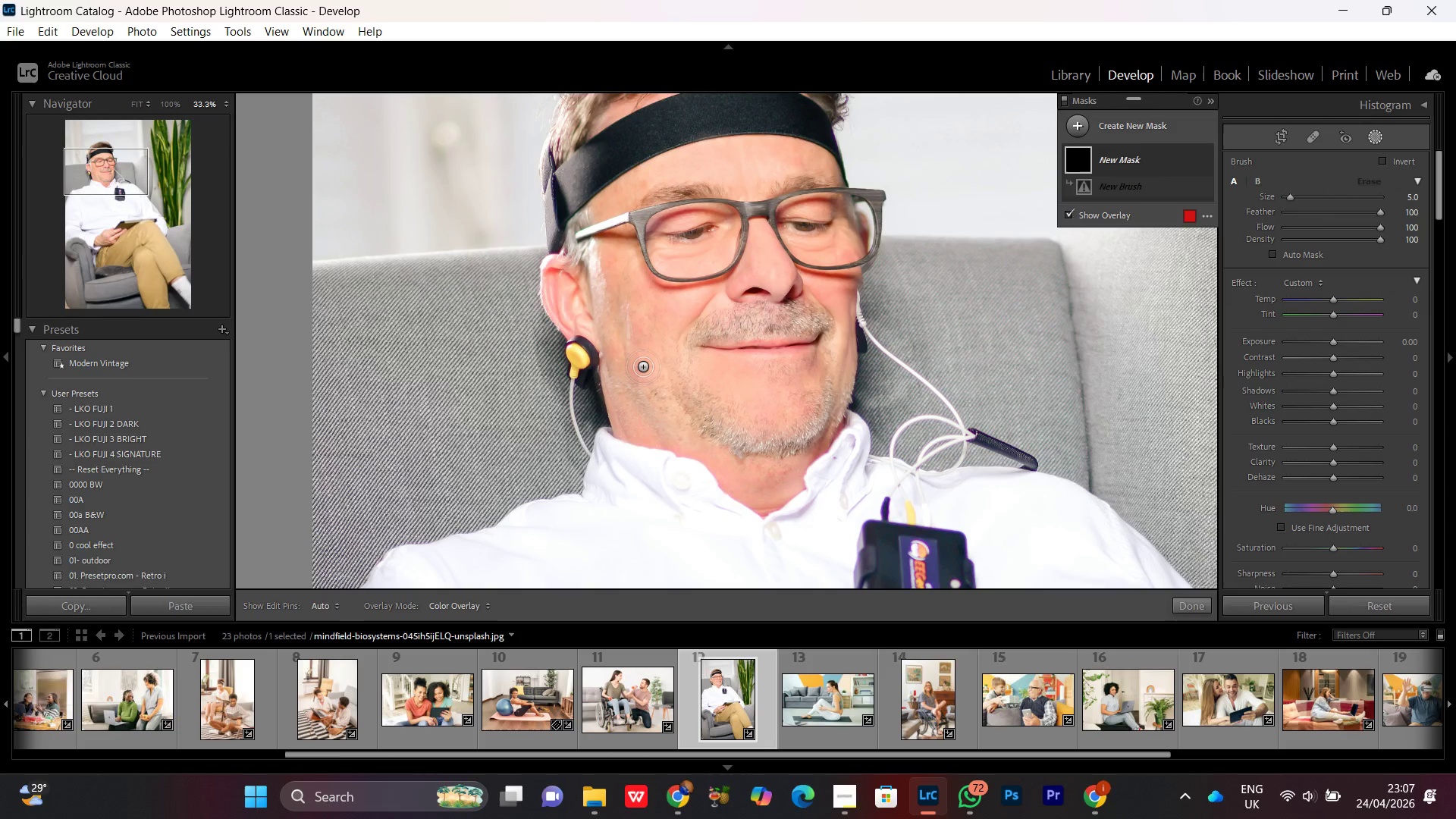 
left_click_drag(start_coordinate=[643, 366], to_coordinate=[767, 268])
 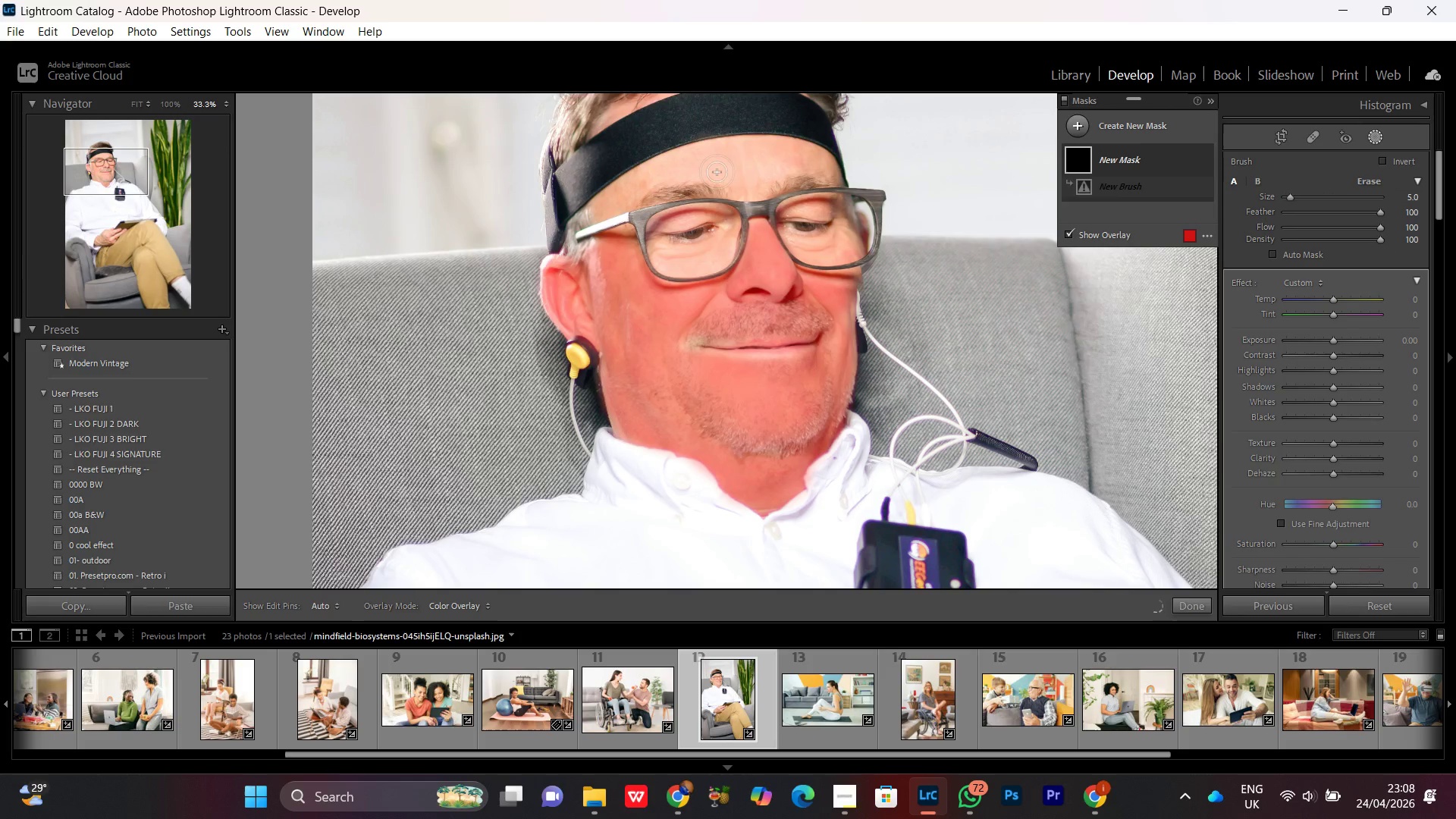 
scroll: coordinate [726, 173], scroll_direction: up, amount: 1.0
 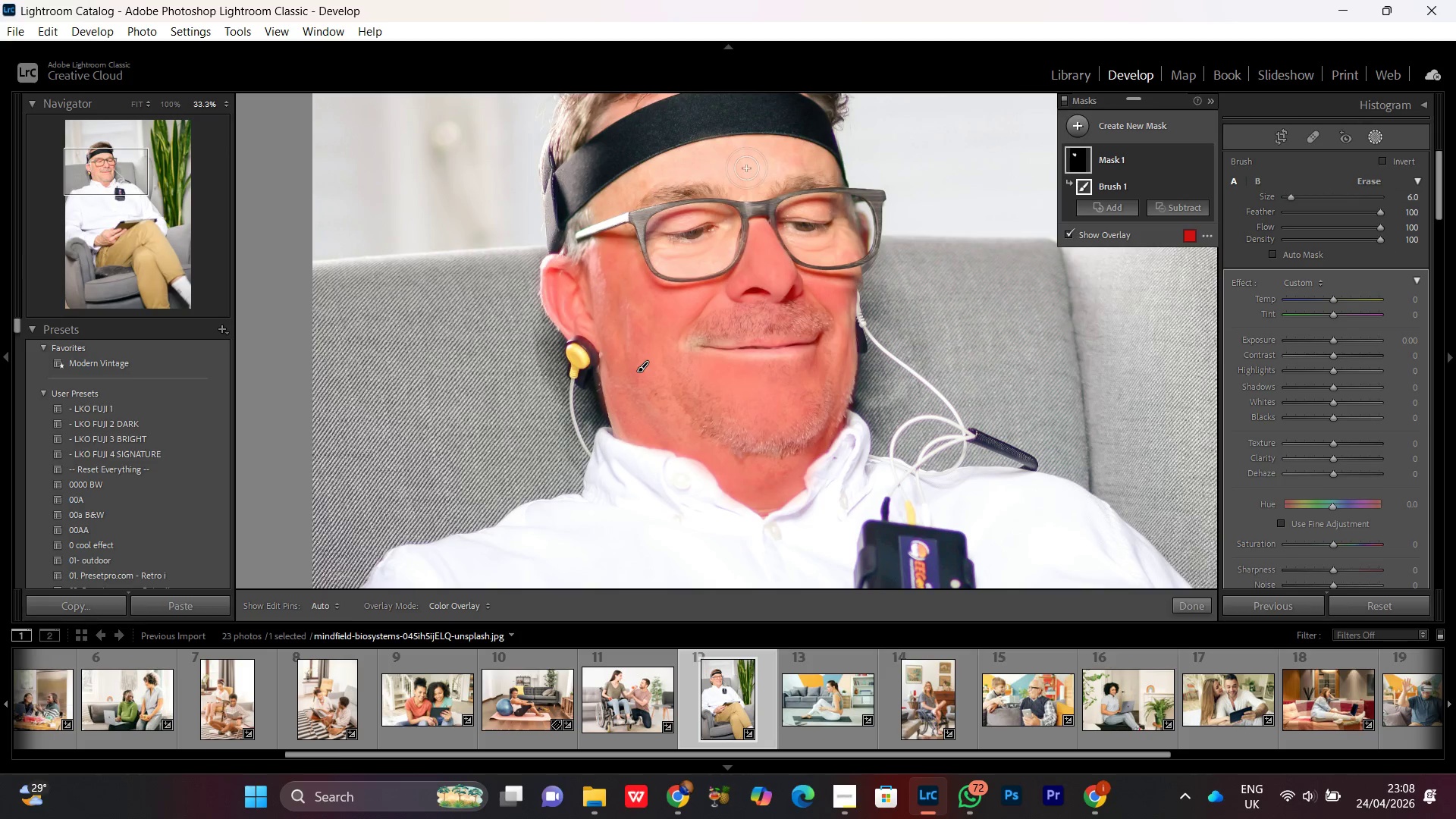 
left_click_drag(start_coordinate=[747, 168], to_coordinate=[732, 187])
 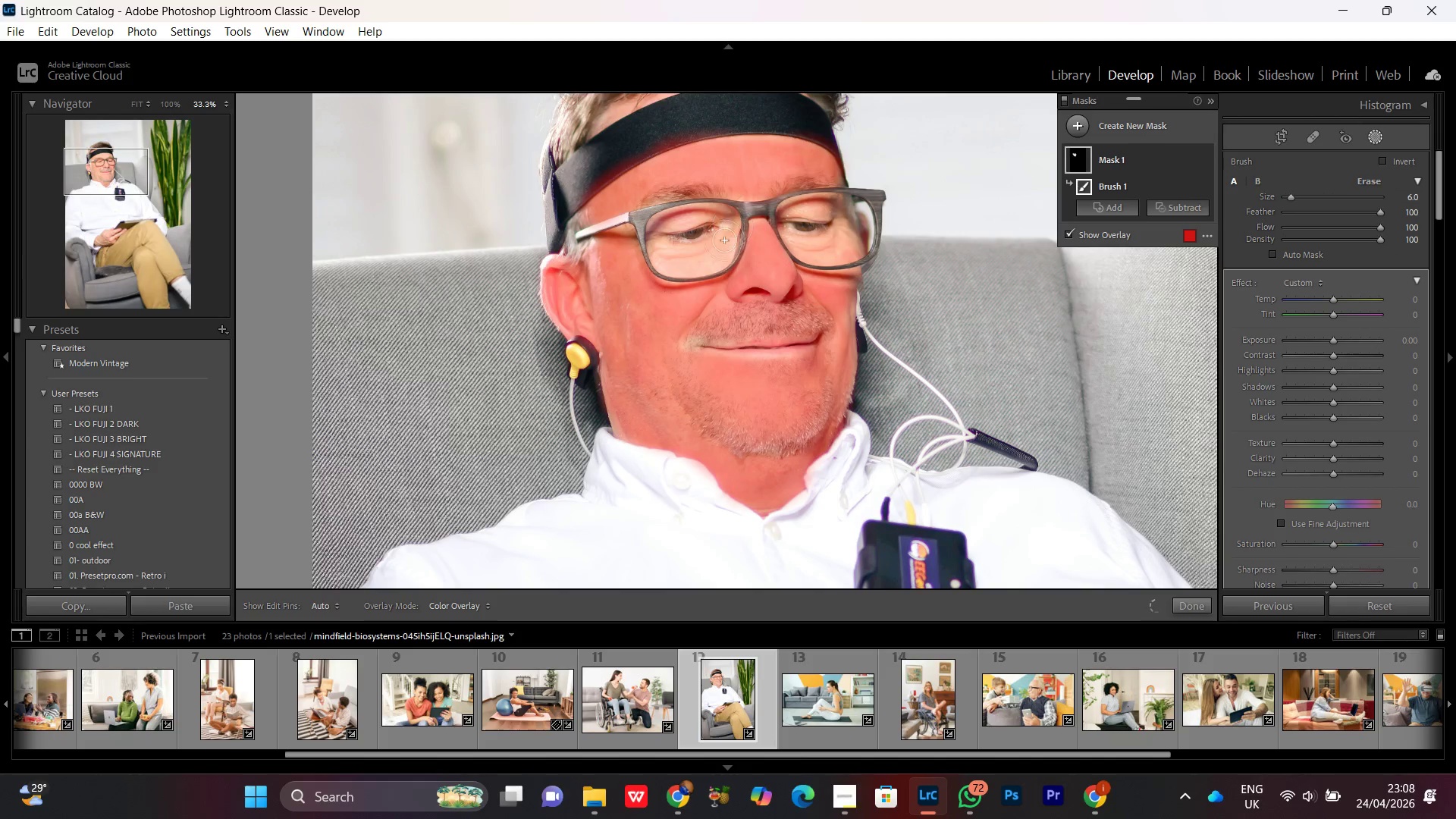 
left_click_drag(start_coordinate=[725, 224], to_coordinate=[730, 237])
 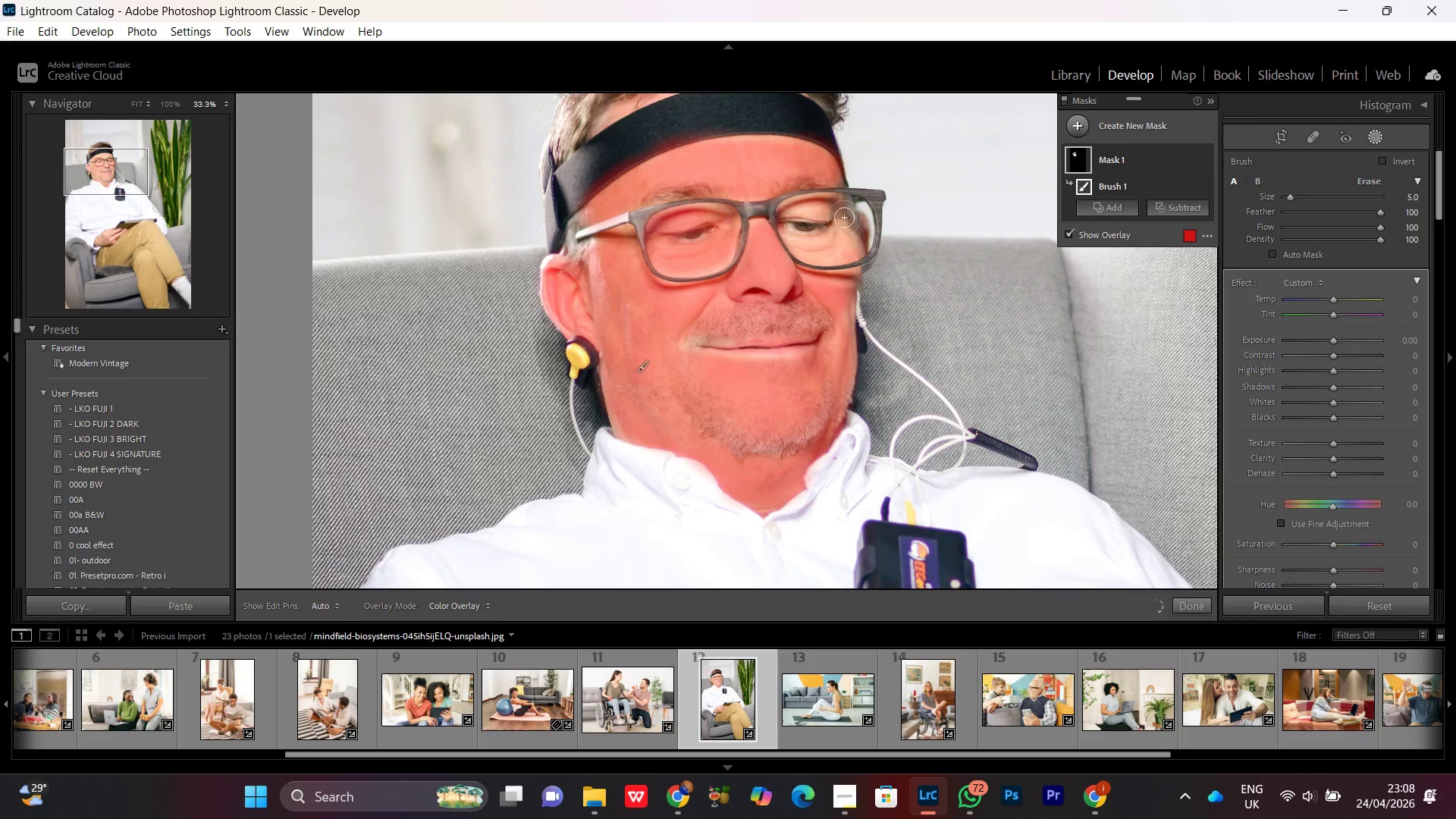 
scroll: coordinate [720, 240], scroll_direction: down, amount: 3.0
 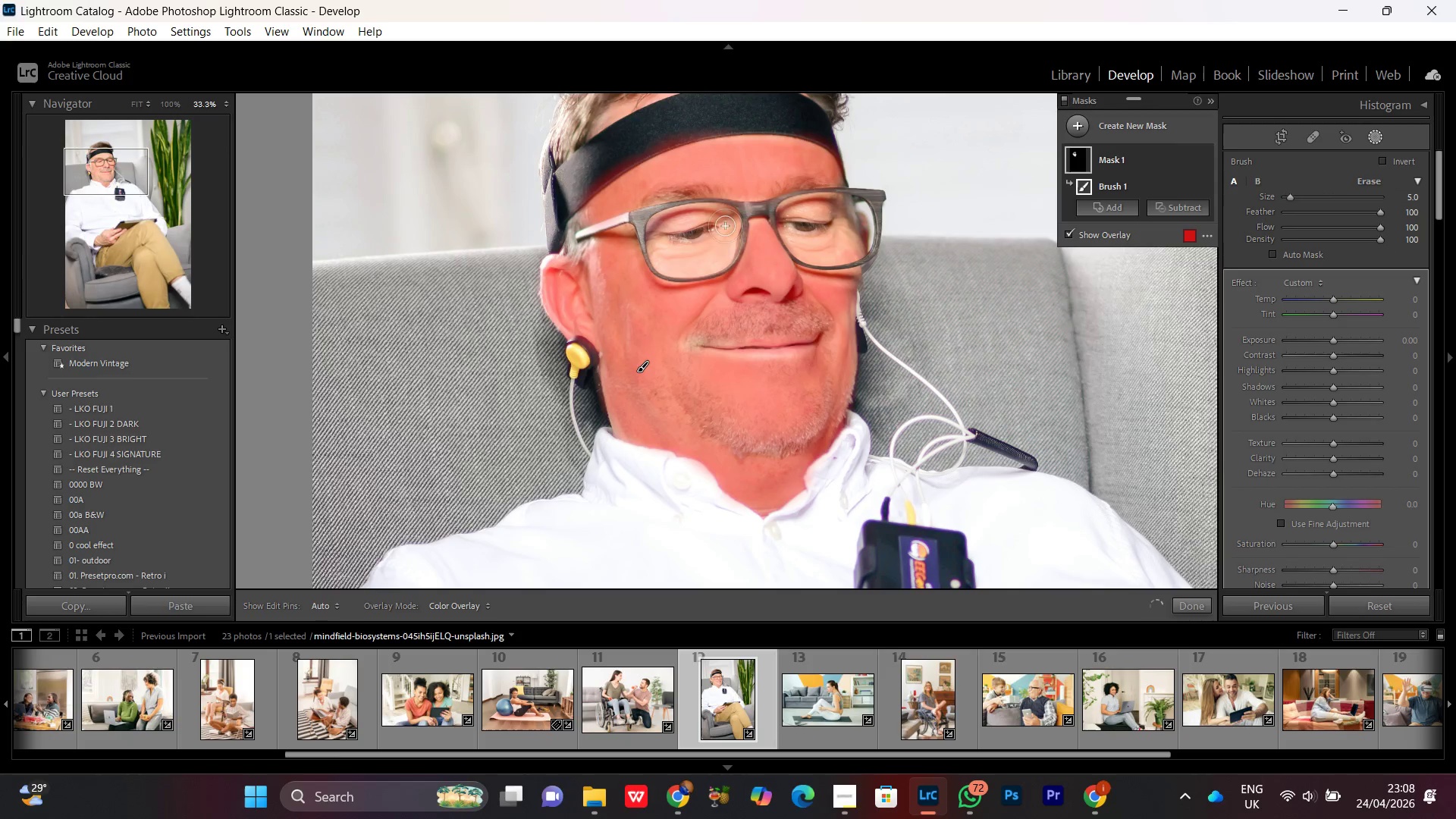 
left_click_drag(start_coordinate=[841, 215], to_coordinate=[841, 228])
 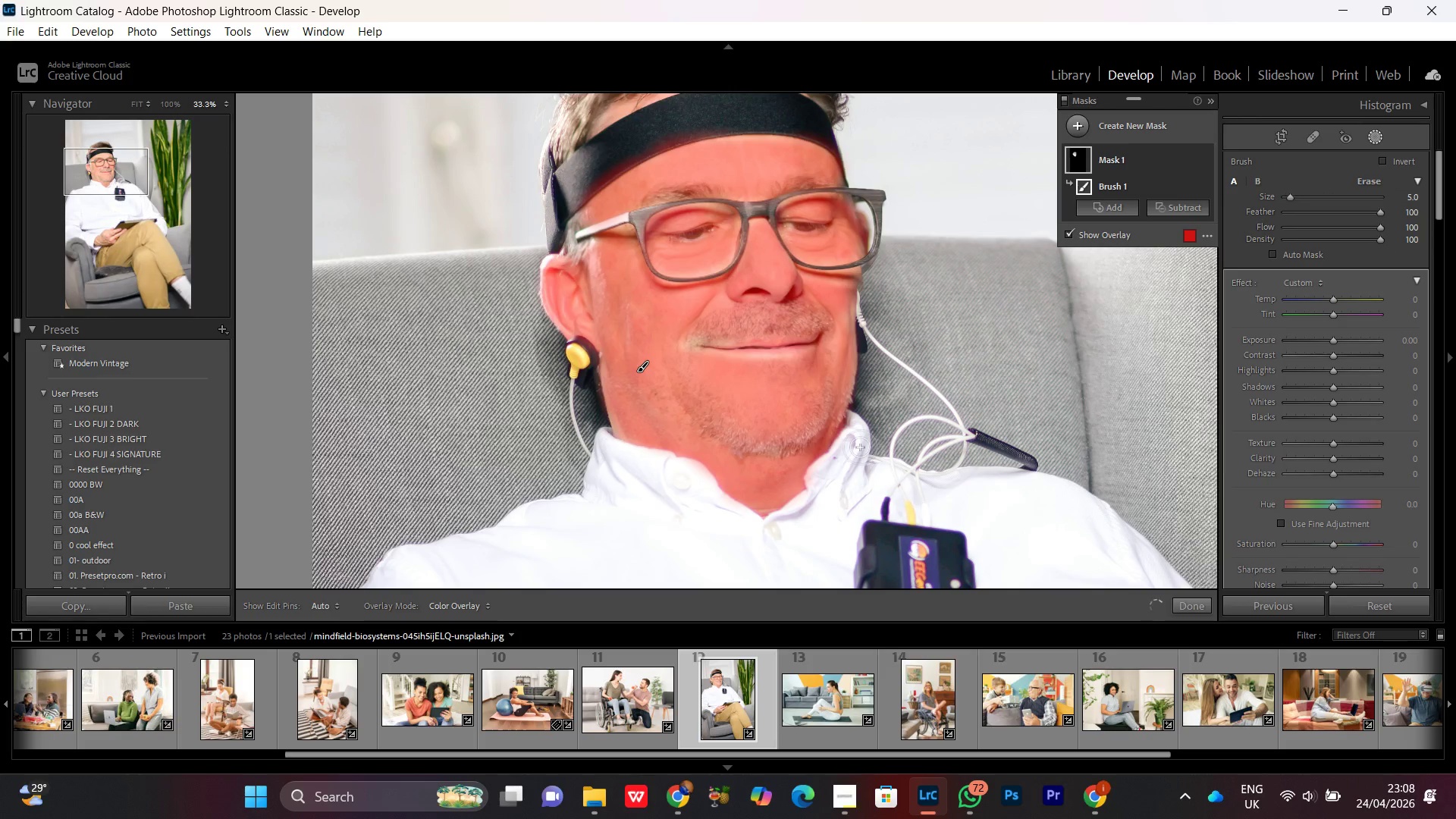 
key(Control+Minus)
 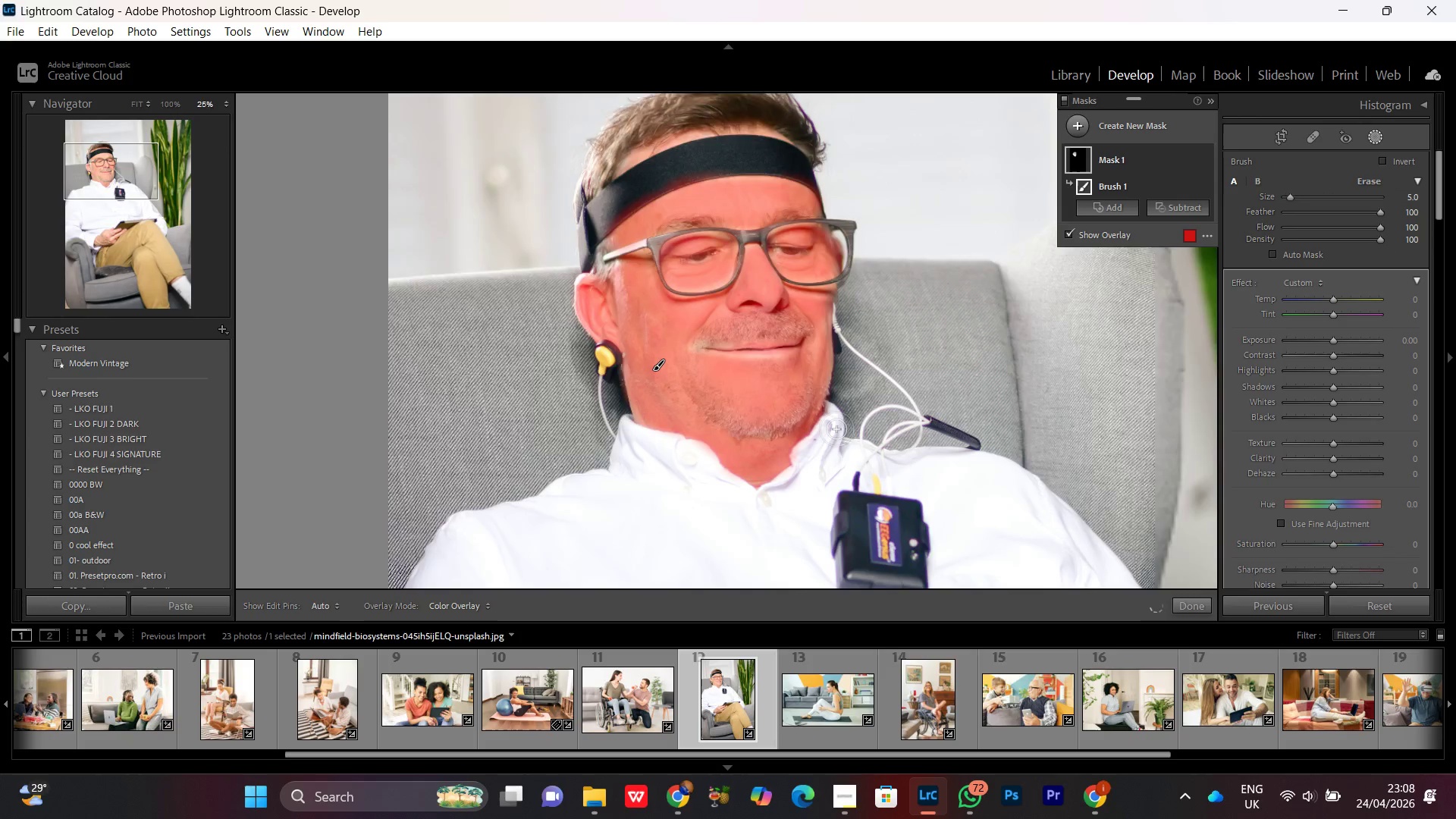 
key(Control+Minus)
 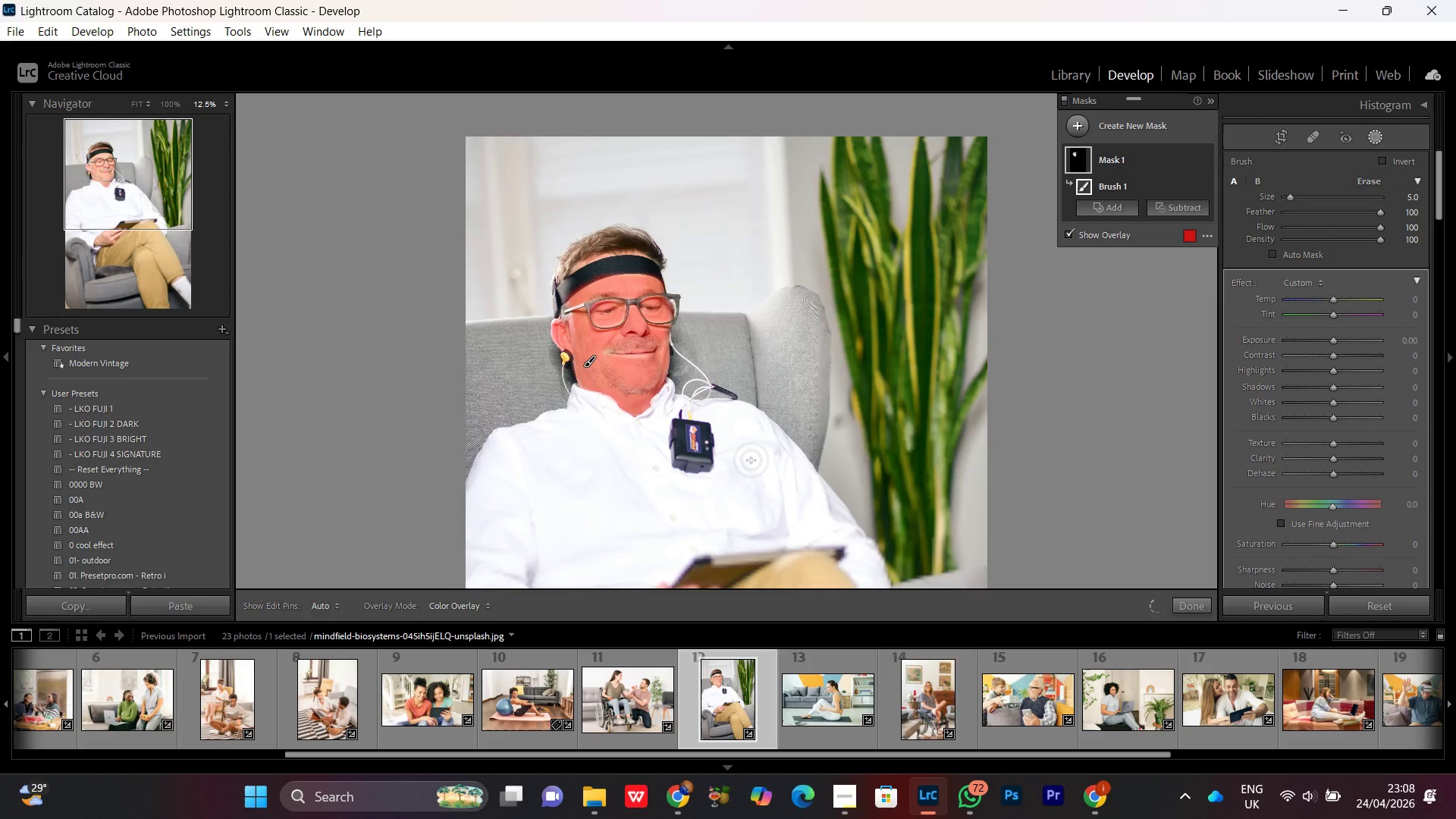 
key(Control+Minus)
 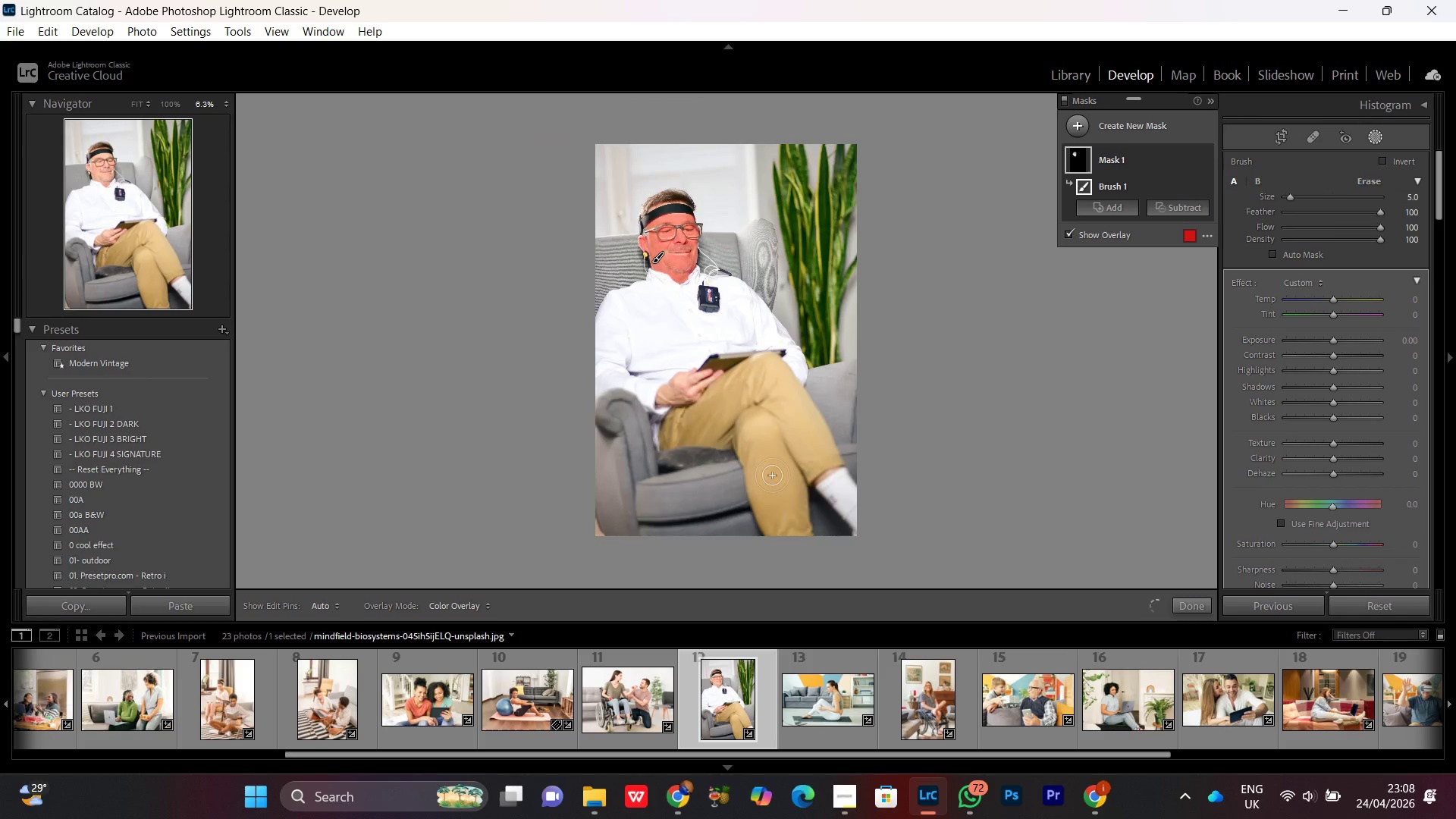 
key(Control+Equal)
 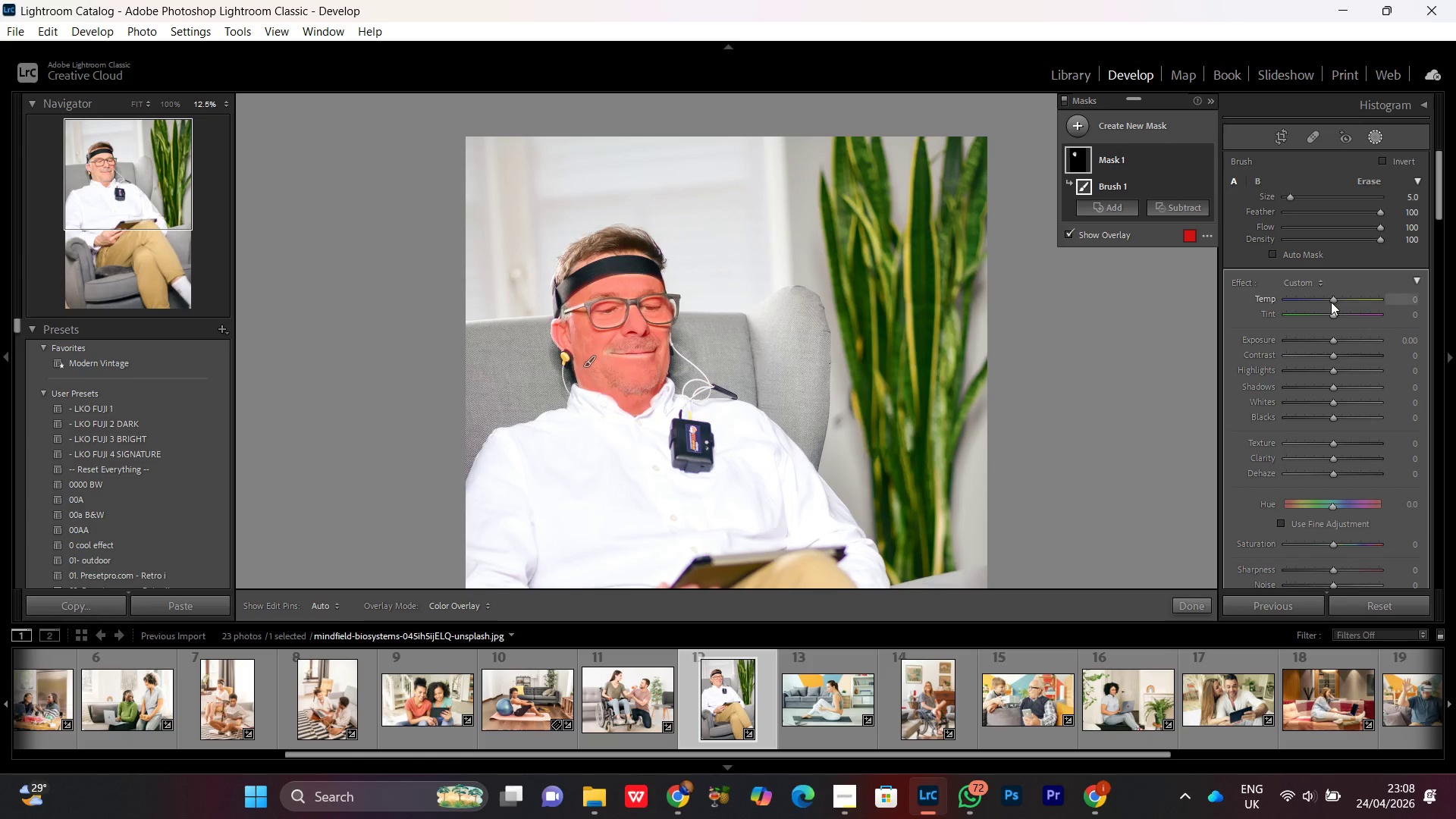 
left_click([1335, 301])
 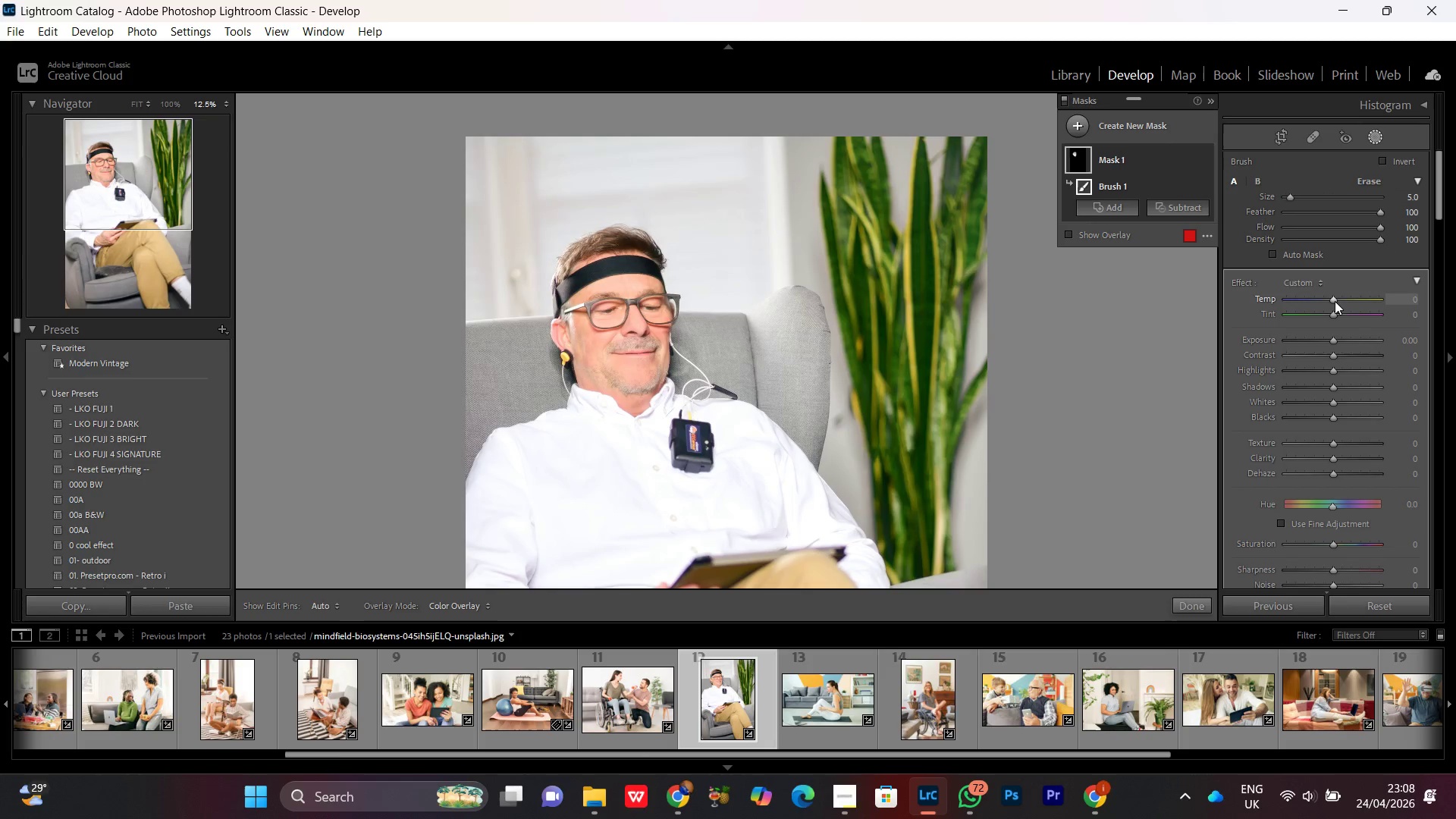 
scroll: coordinate [1335, 301], scroll_direction: up, amount: 8.0
 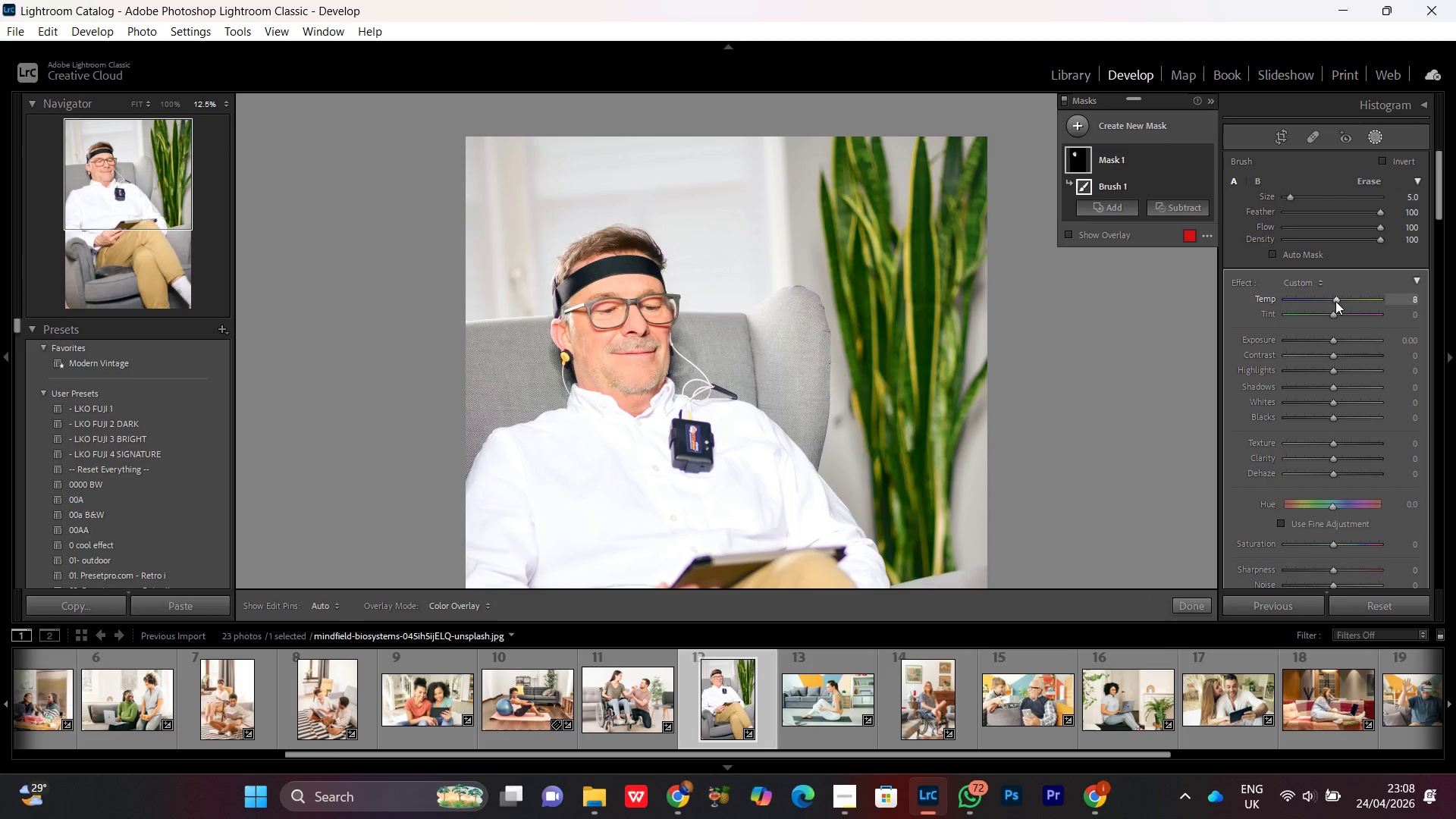 
scroll: coordinate [1335, 301], scroll_direction: none, amount: 0.0
 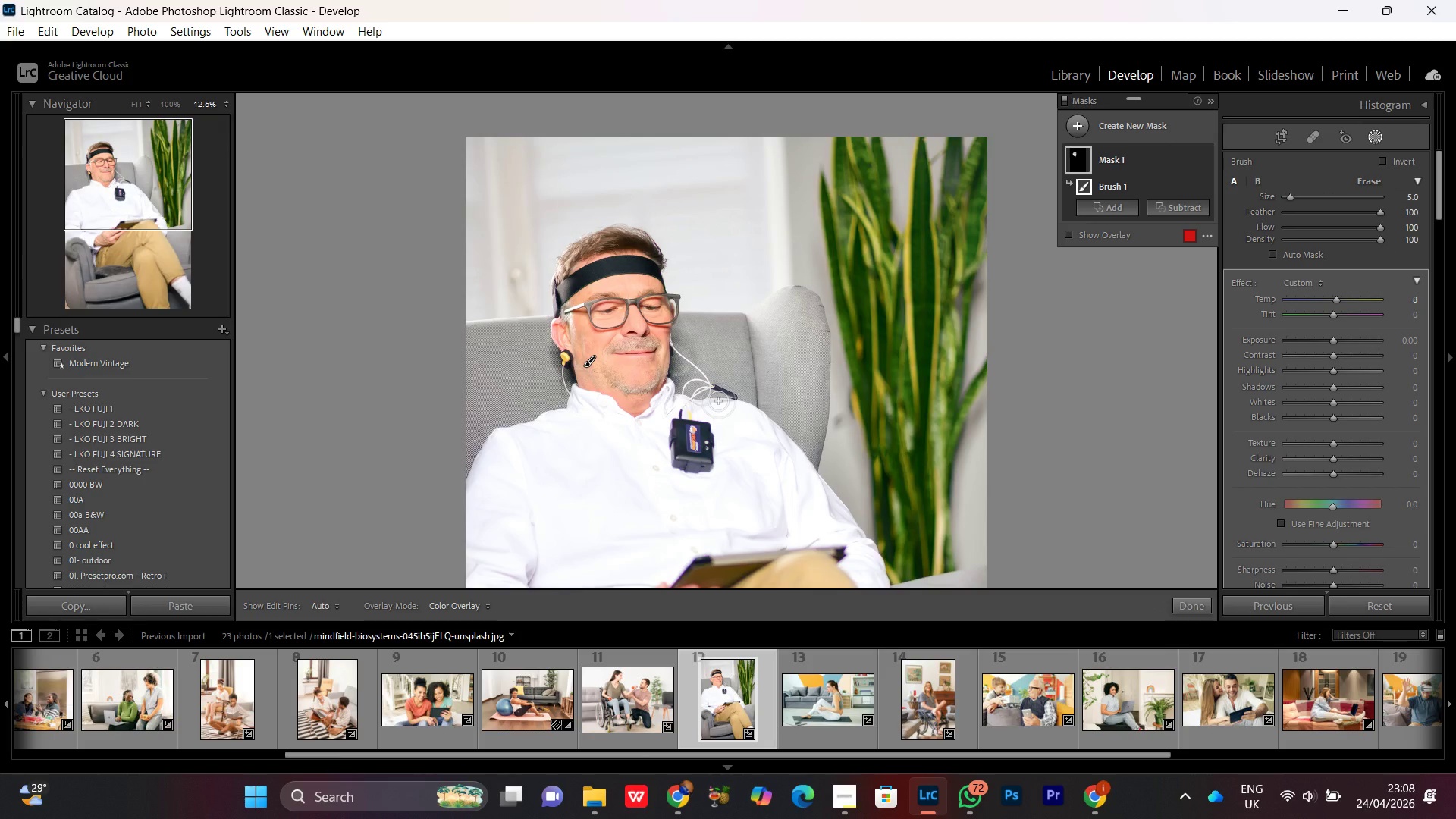 
key(Control+Minus)
 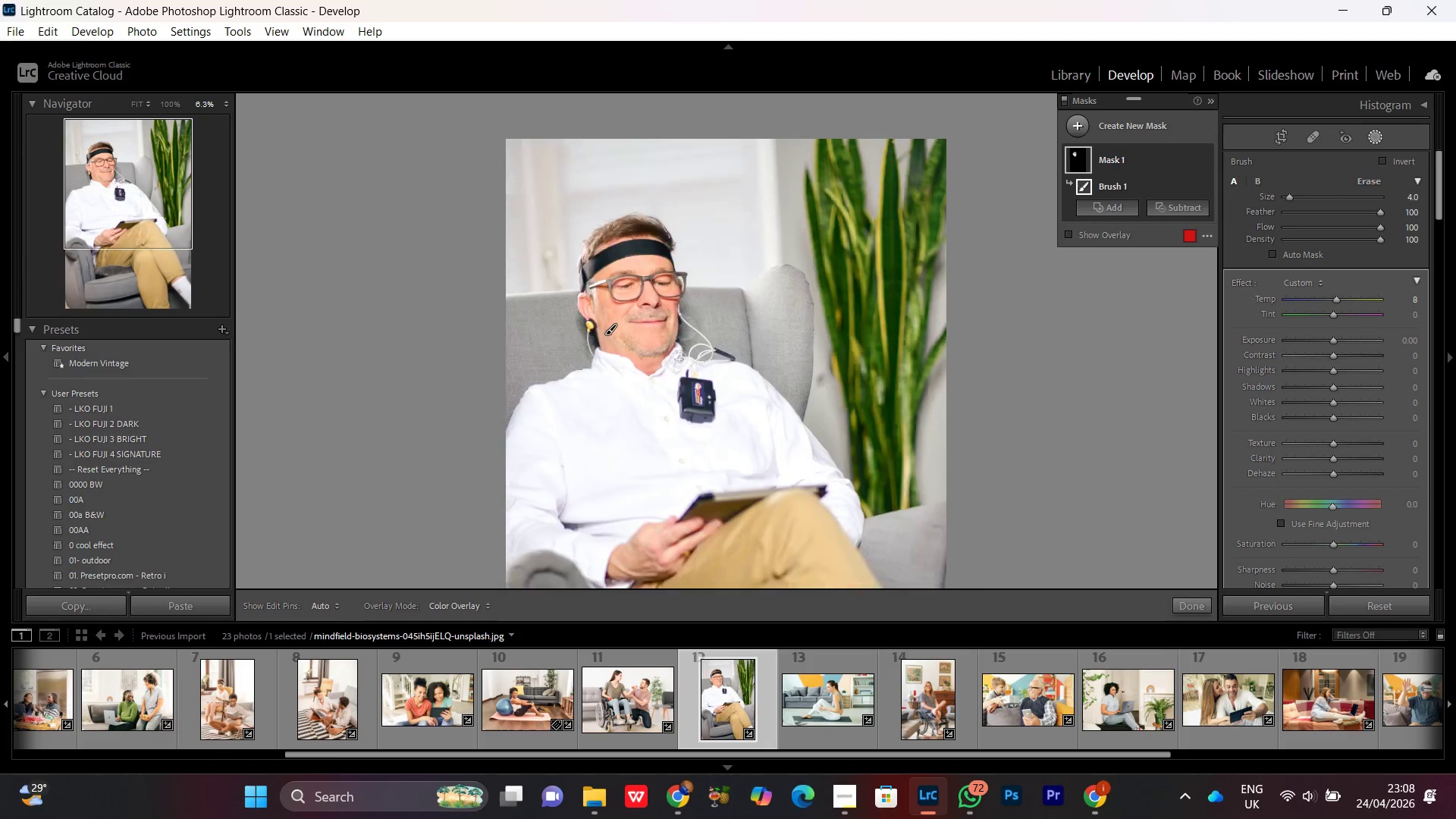 
scroll: coordinate [679, 359], scroll_direction: down, amount: 2.0
 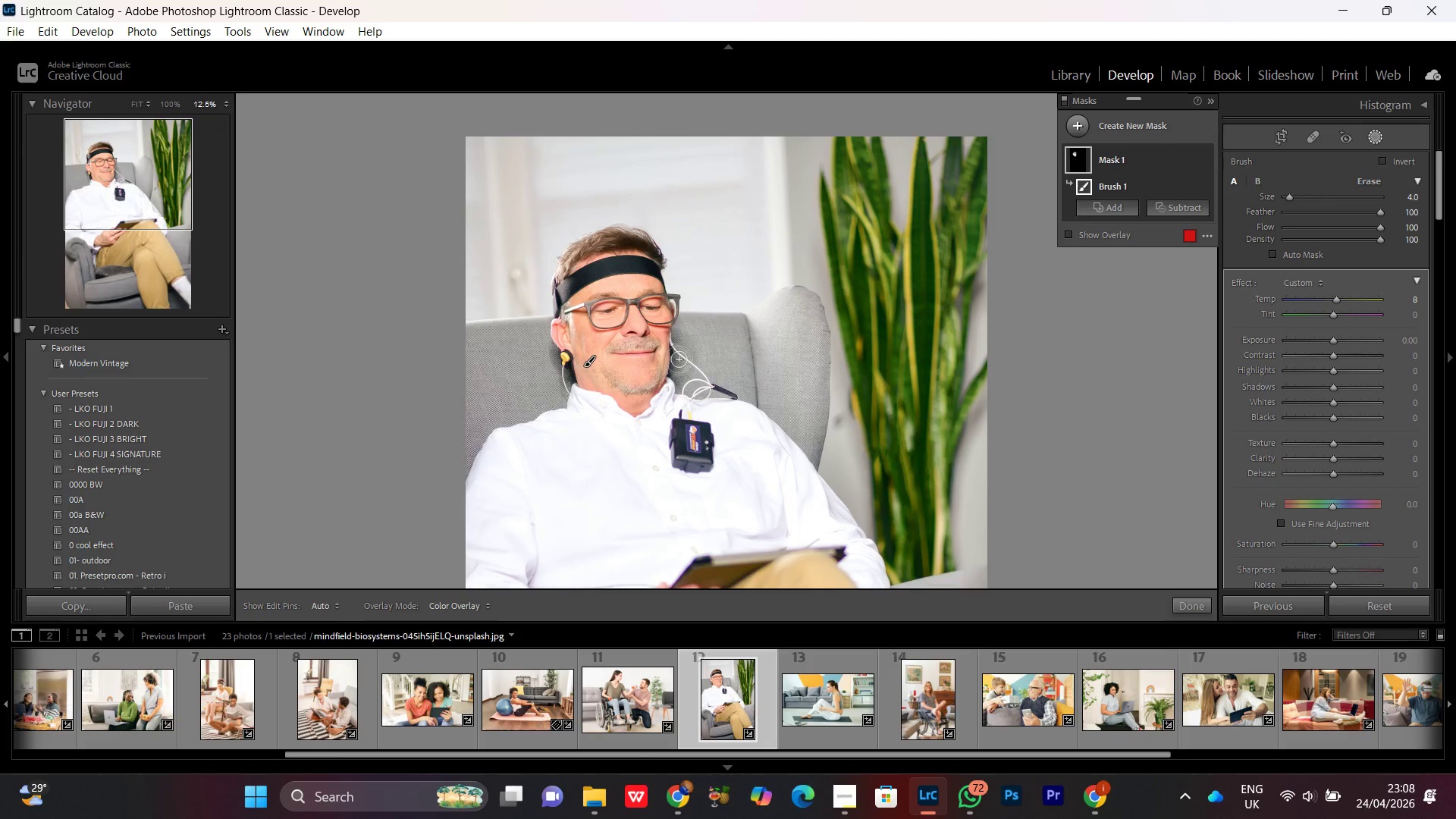 
key(Control+Minus)
 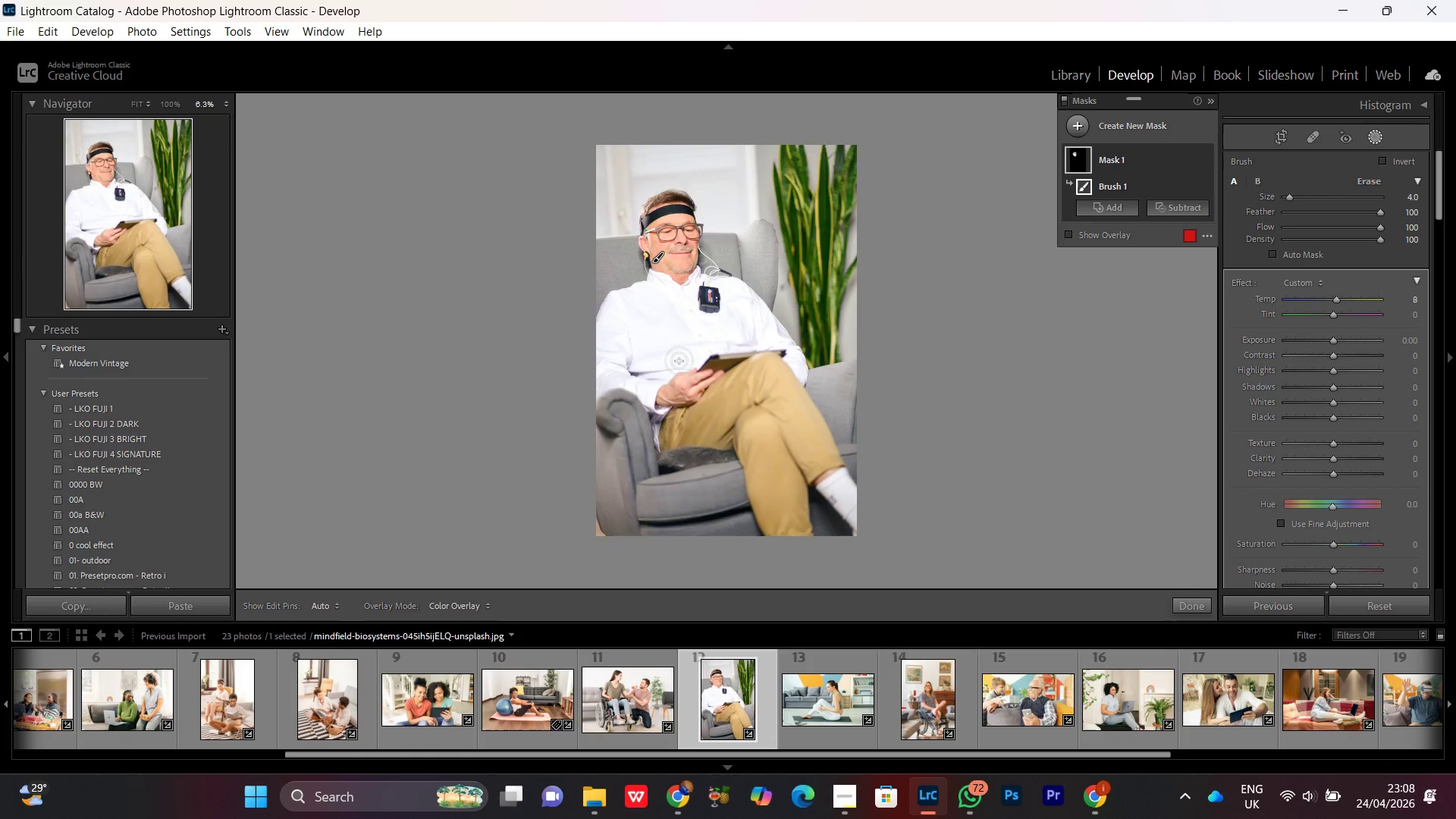 
key(Control+Equal)
 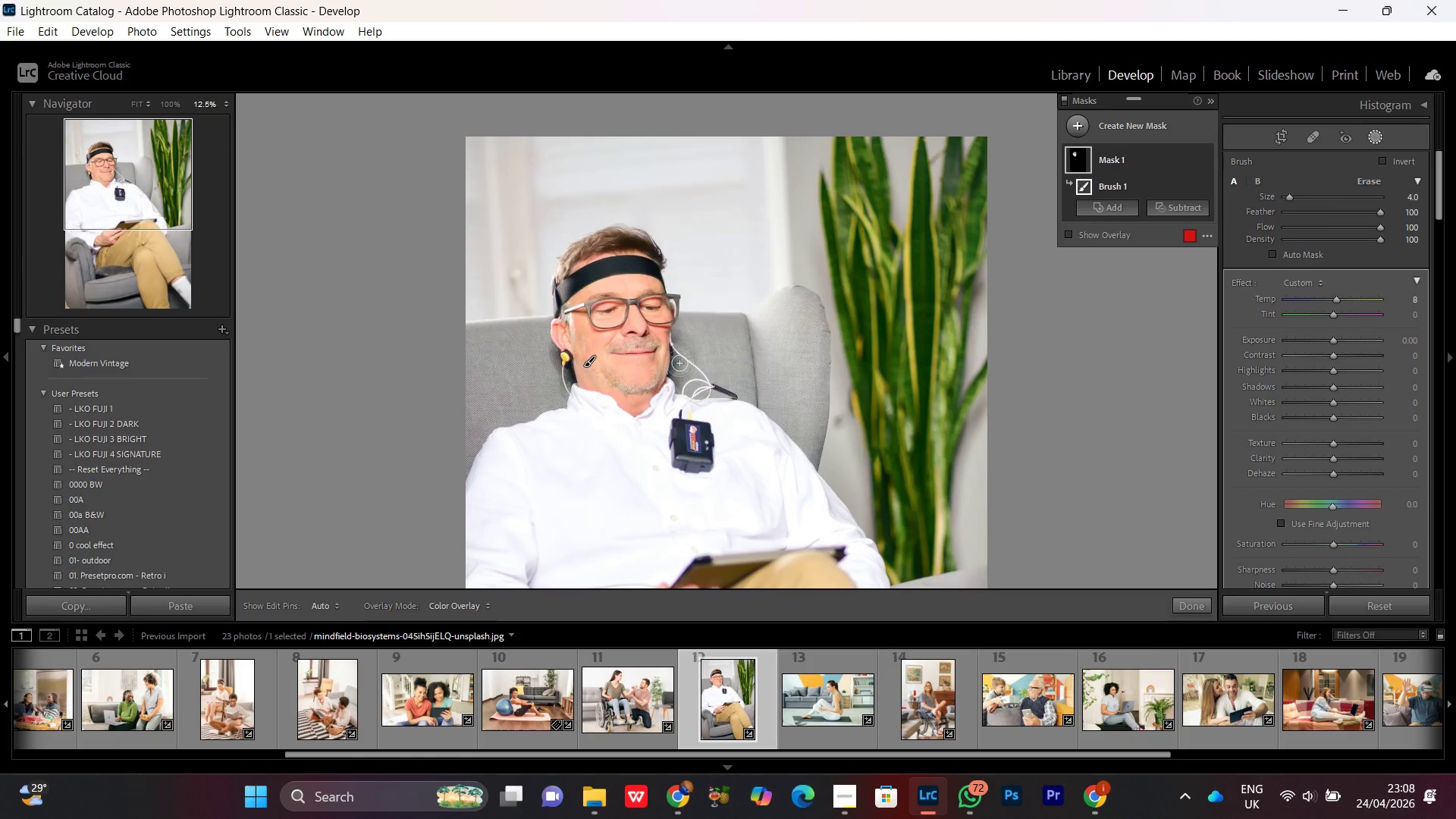 
key(Control+Equal)
 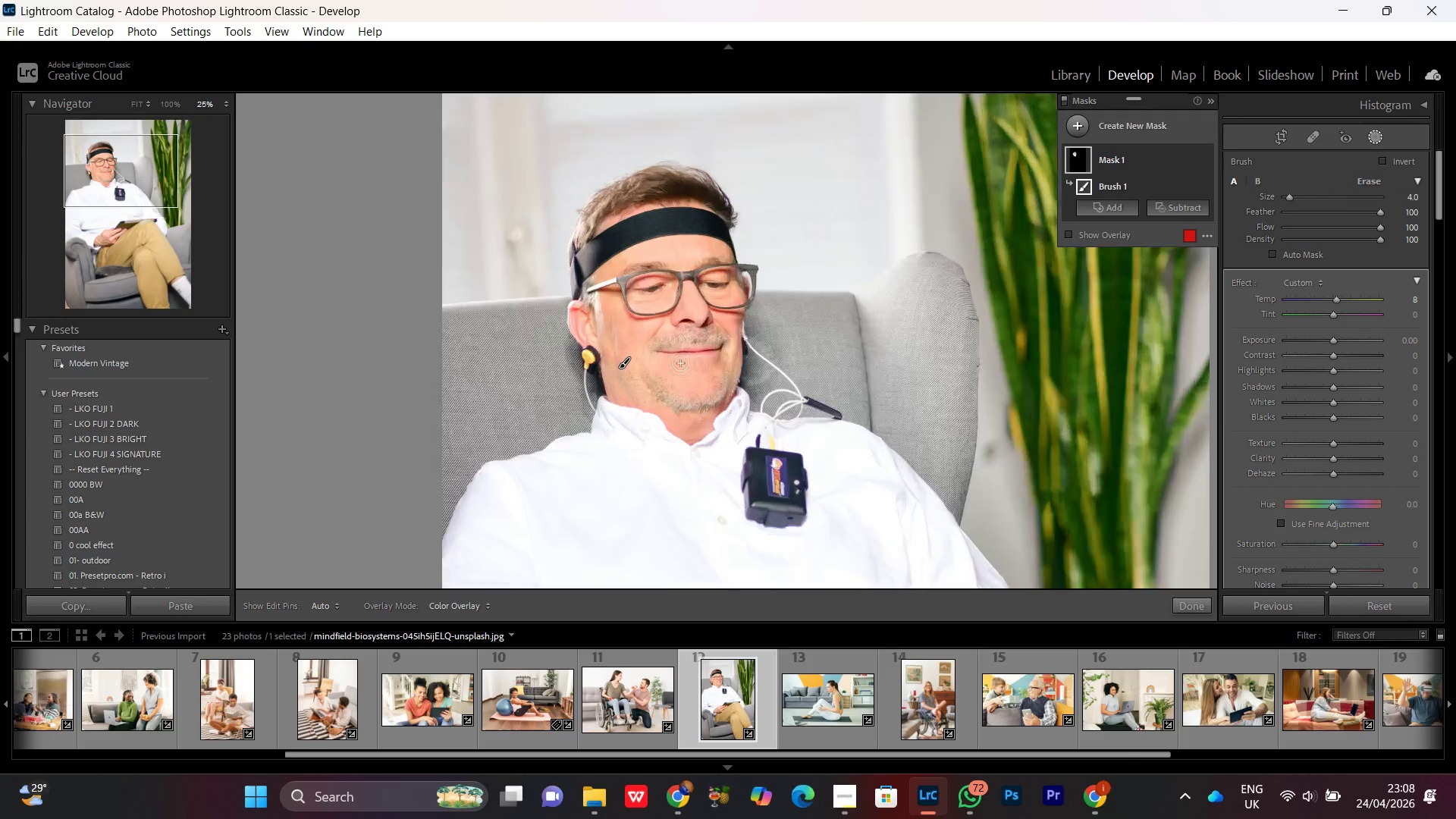 
key(Control+Equal)
 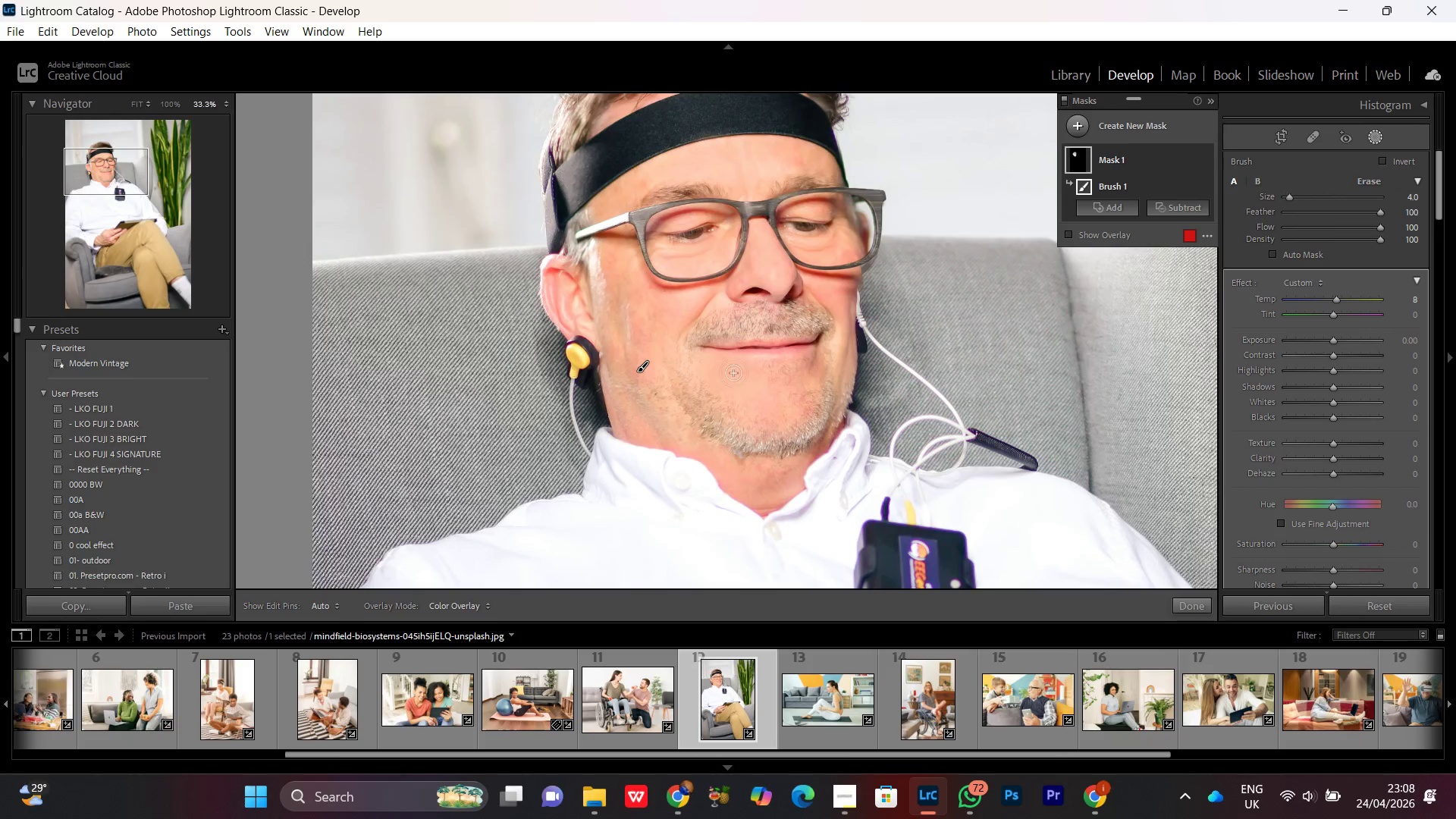 
key(Control+Minus)
 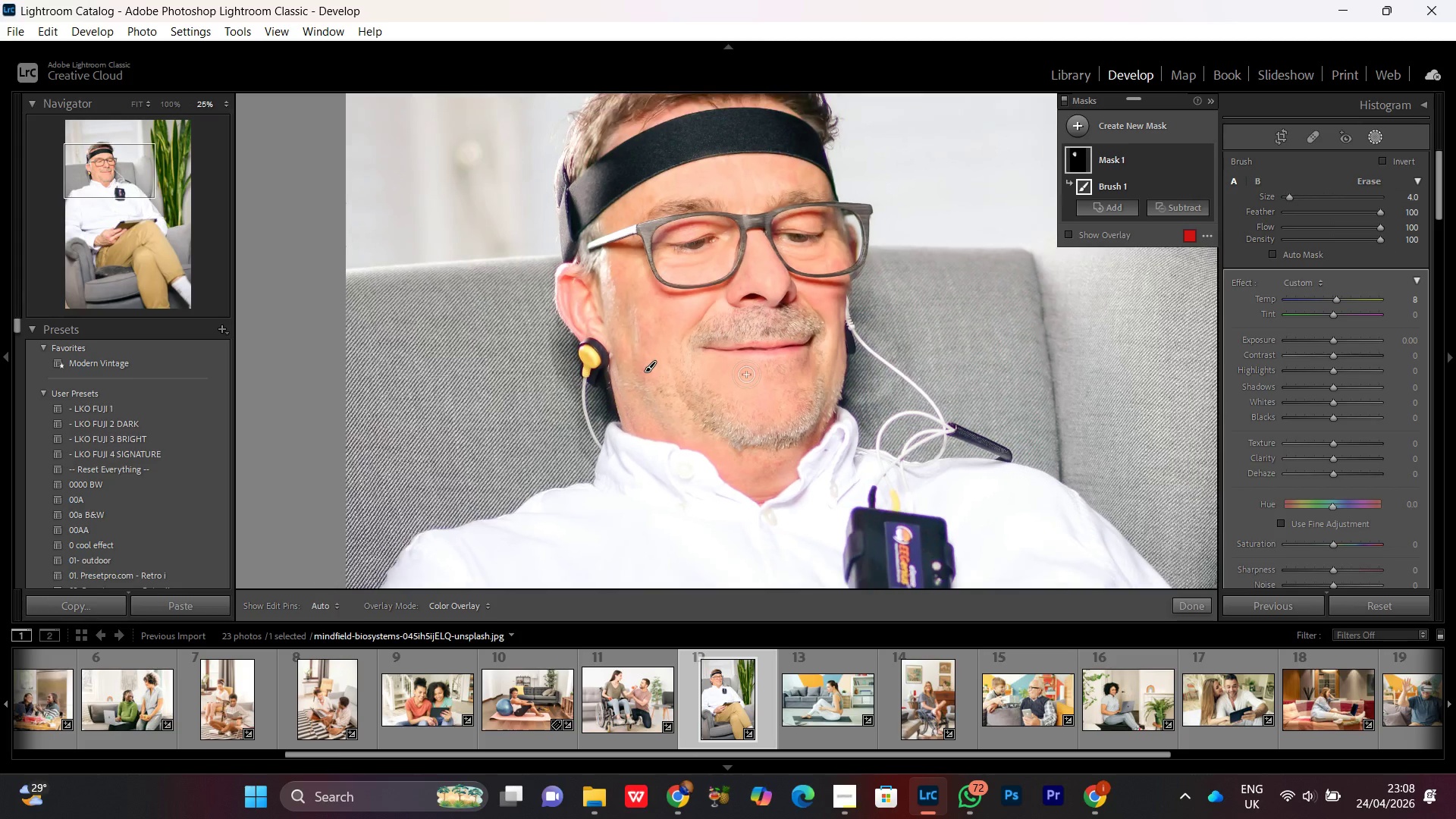 
key(Control+Minus)
 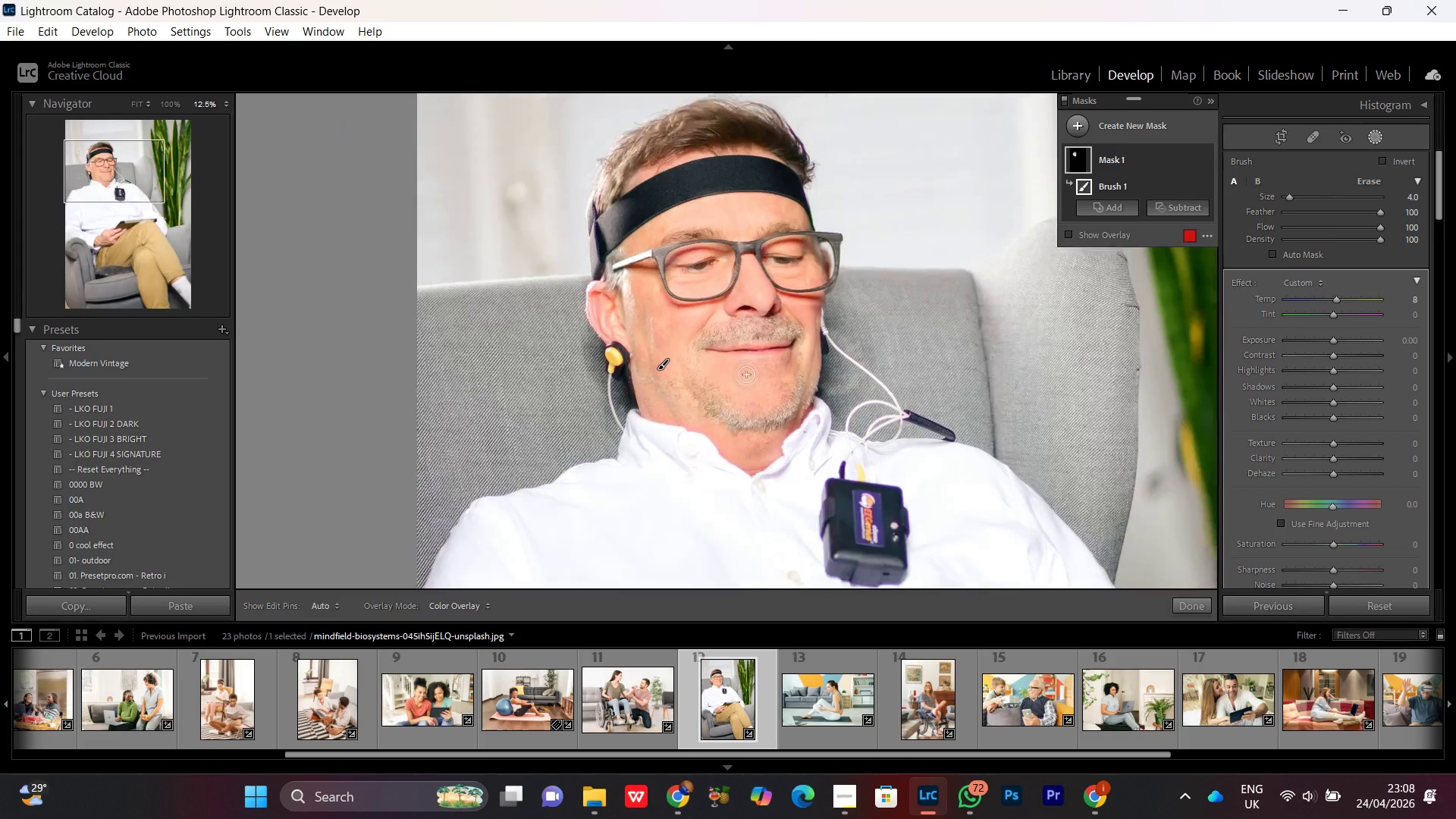 
key(Control+Minus)
 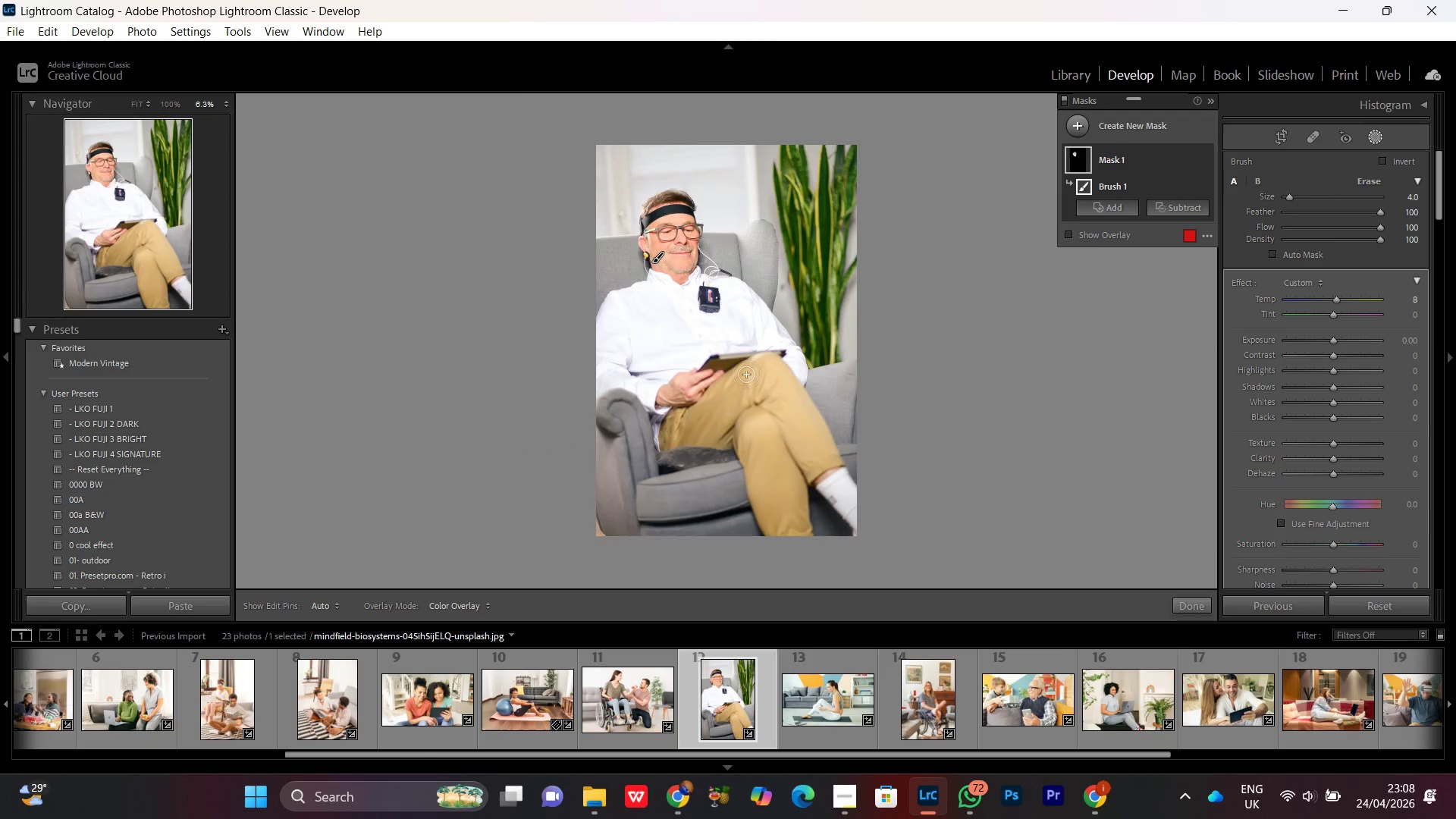 
key(Control+Minus)
 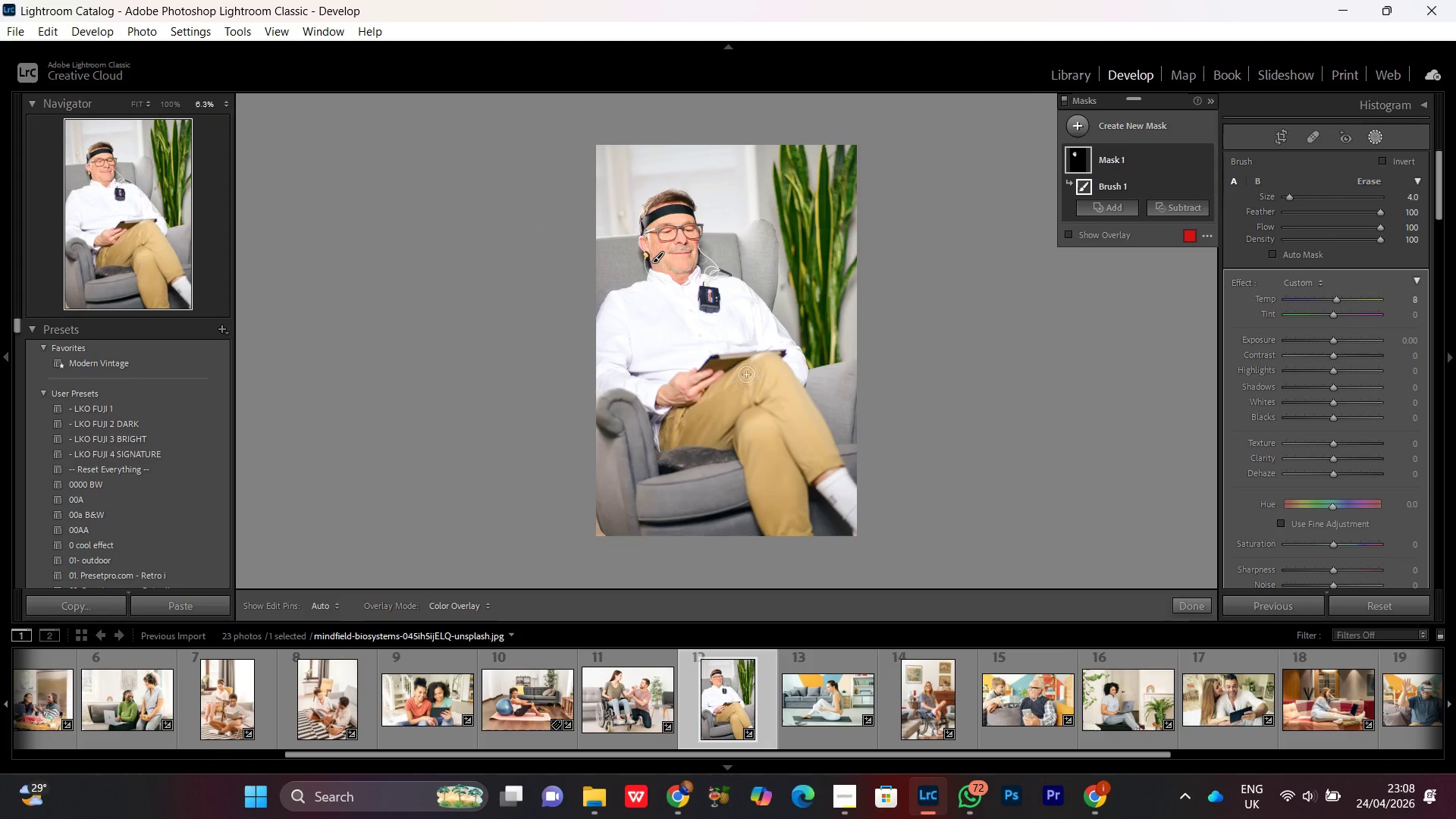 
key(Control+Equal)
 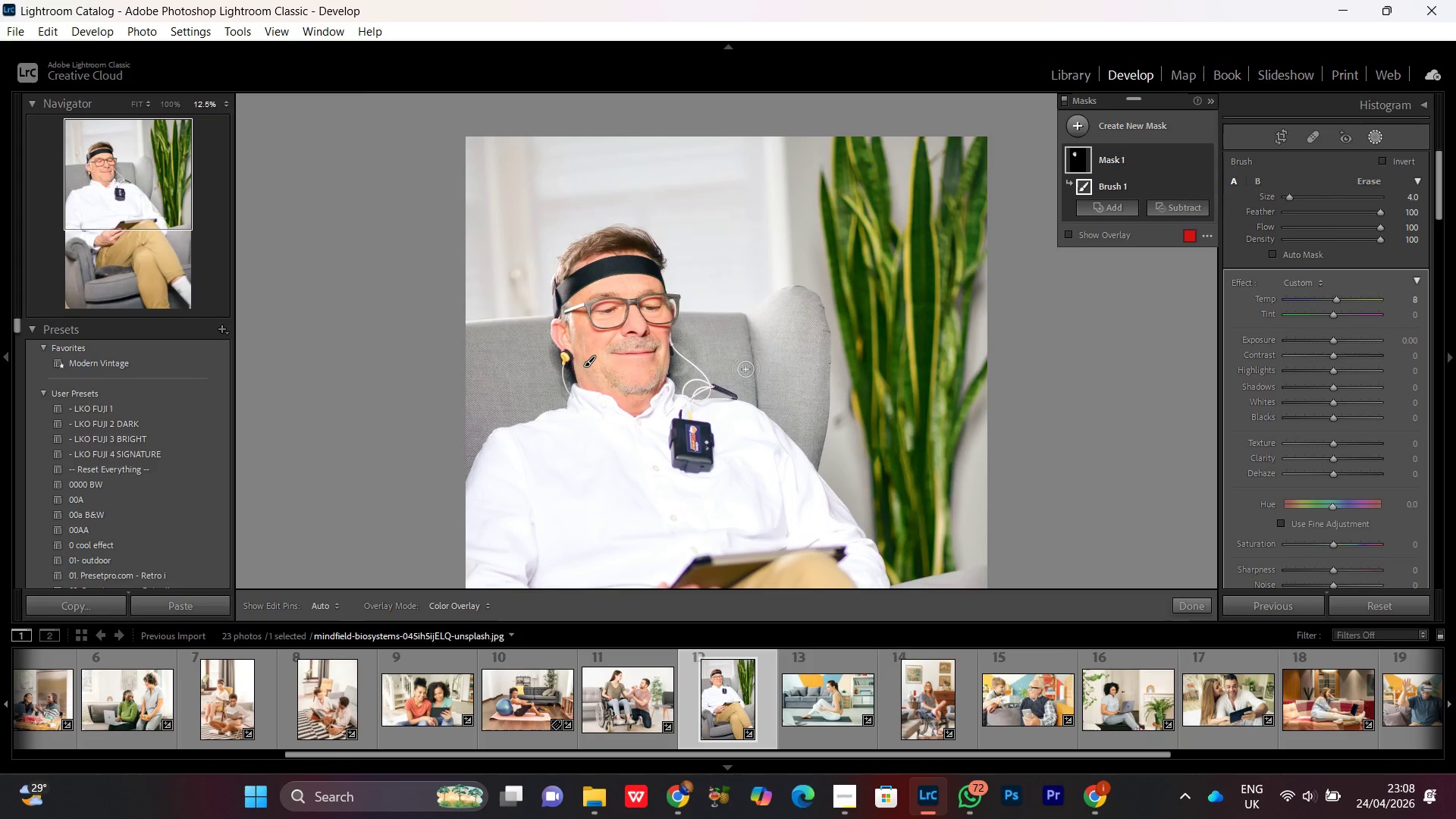 
key(Control+Minus)
 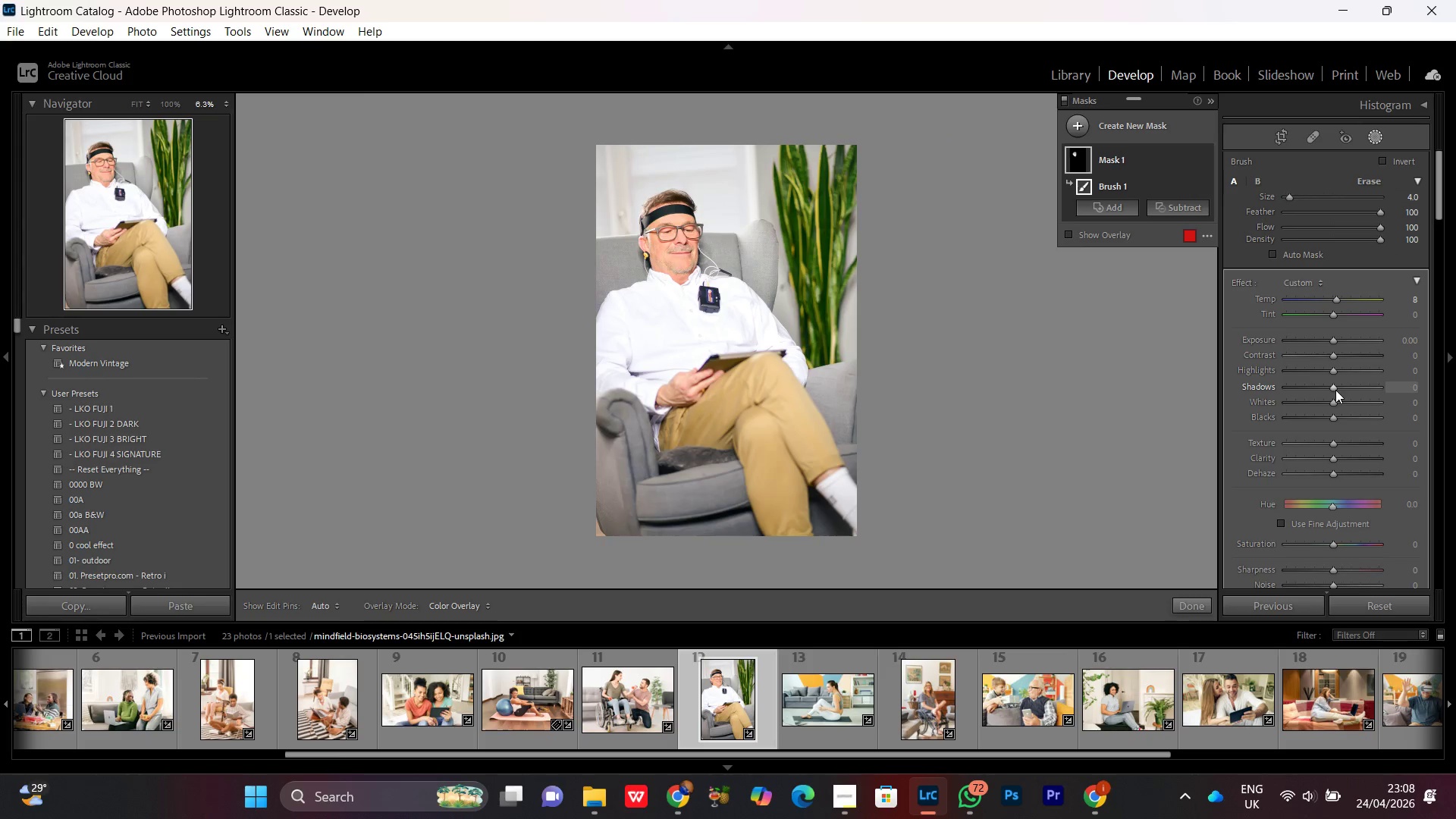 
left_click([1335, 390])
 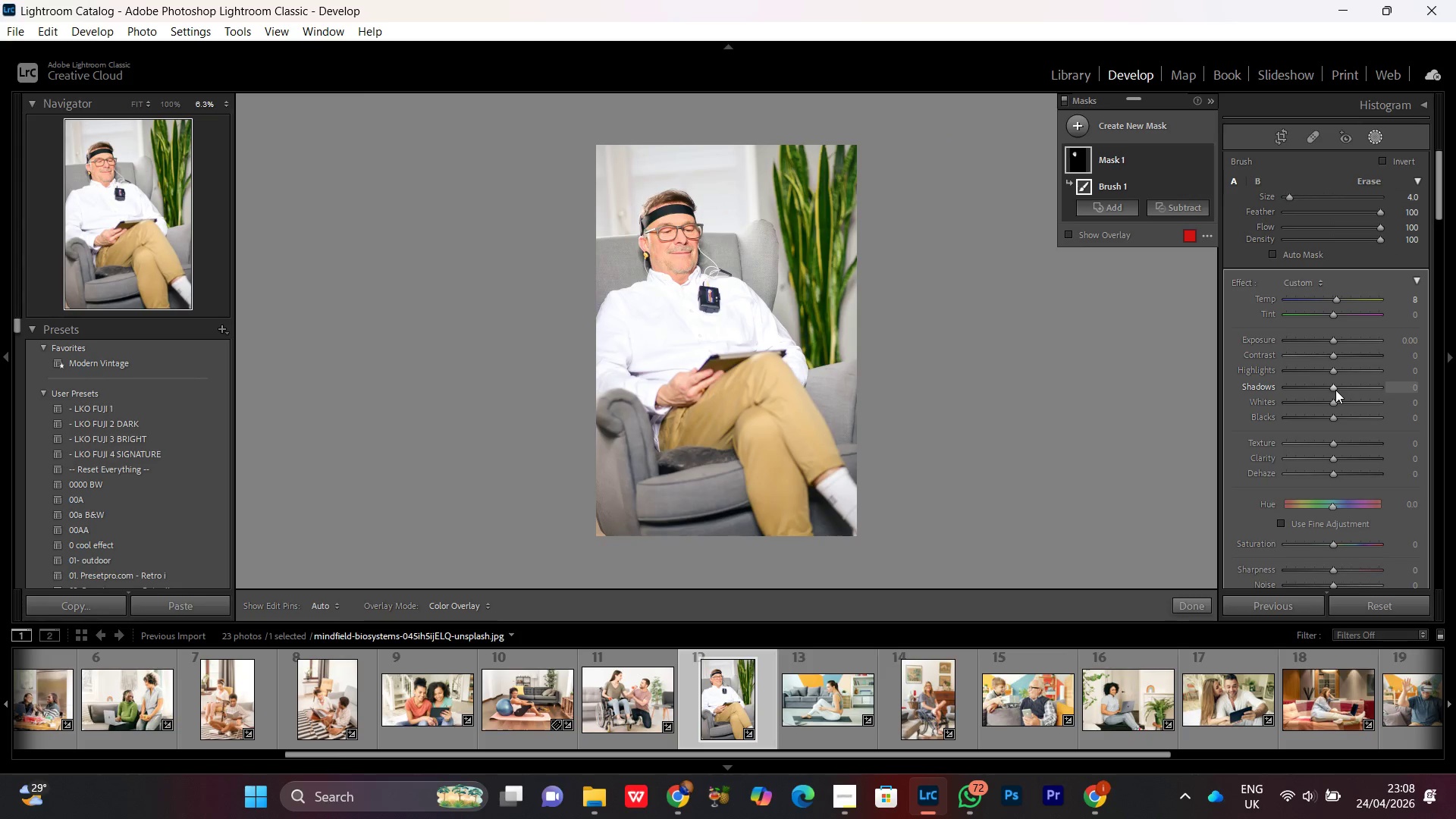 
scroll: coordinate [1335, 390], scroll_direction: up, amount: 8.0
 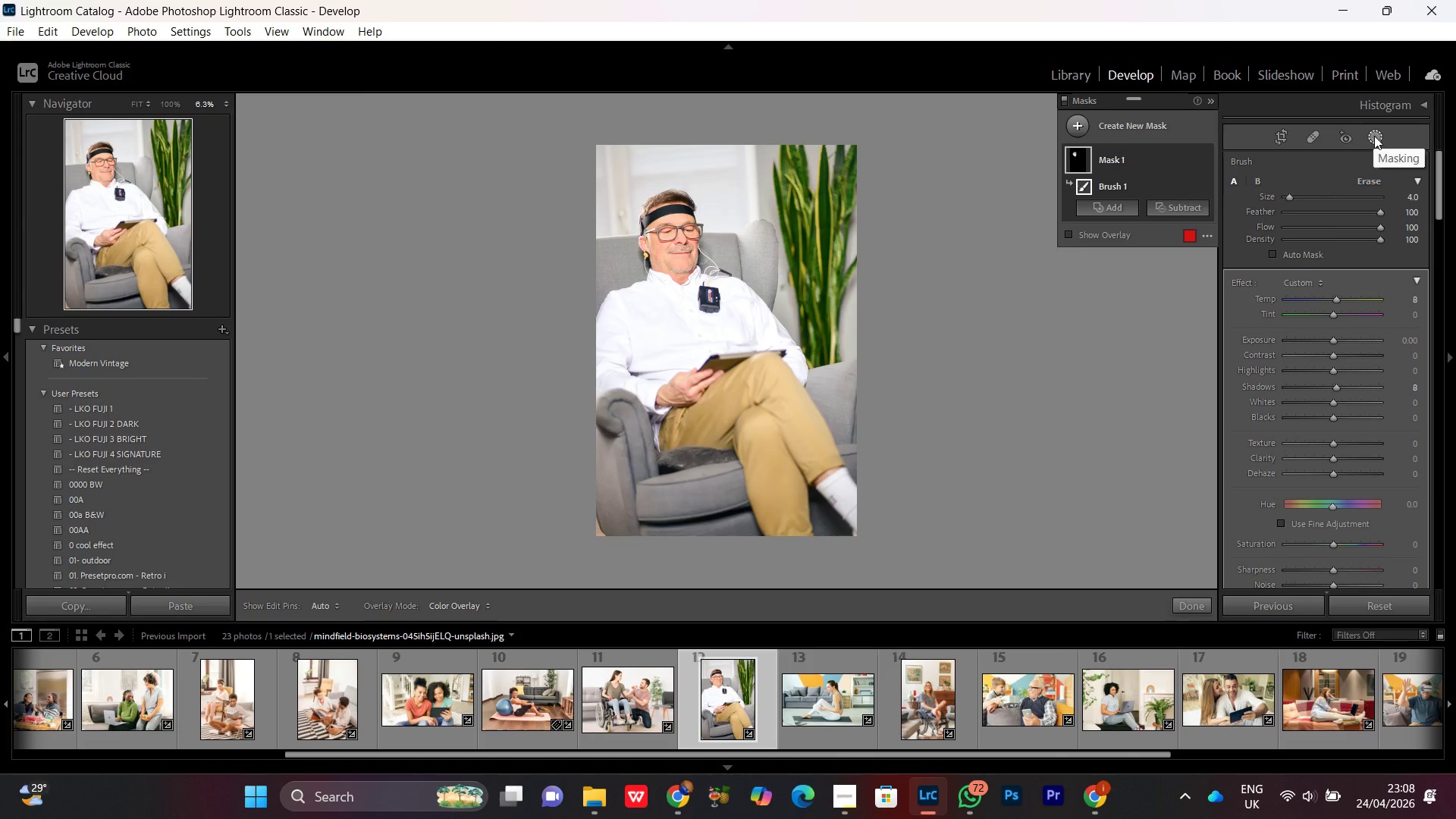 
left_click([1376, 137])
 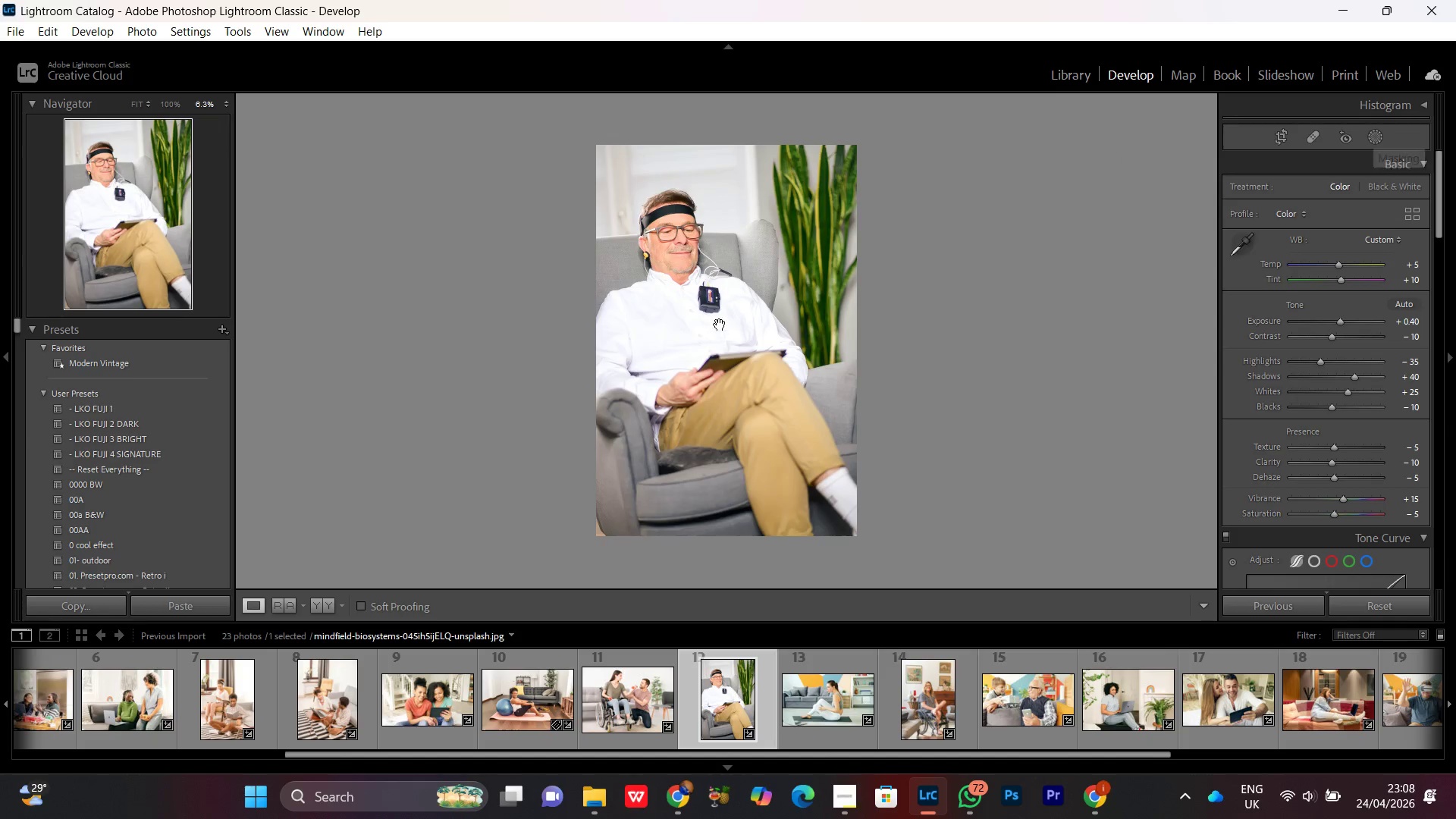 
left_click([699, 251])
 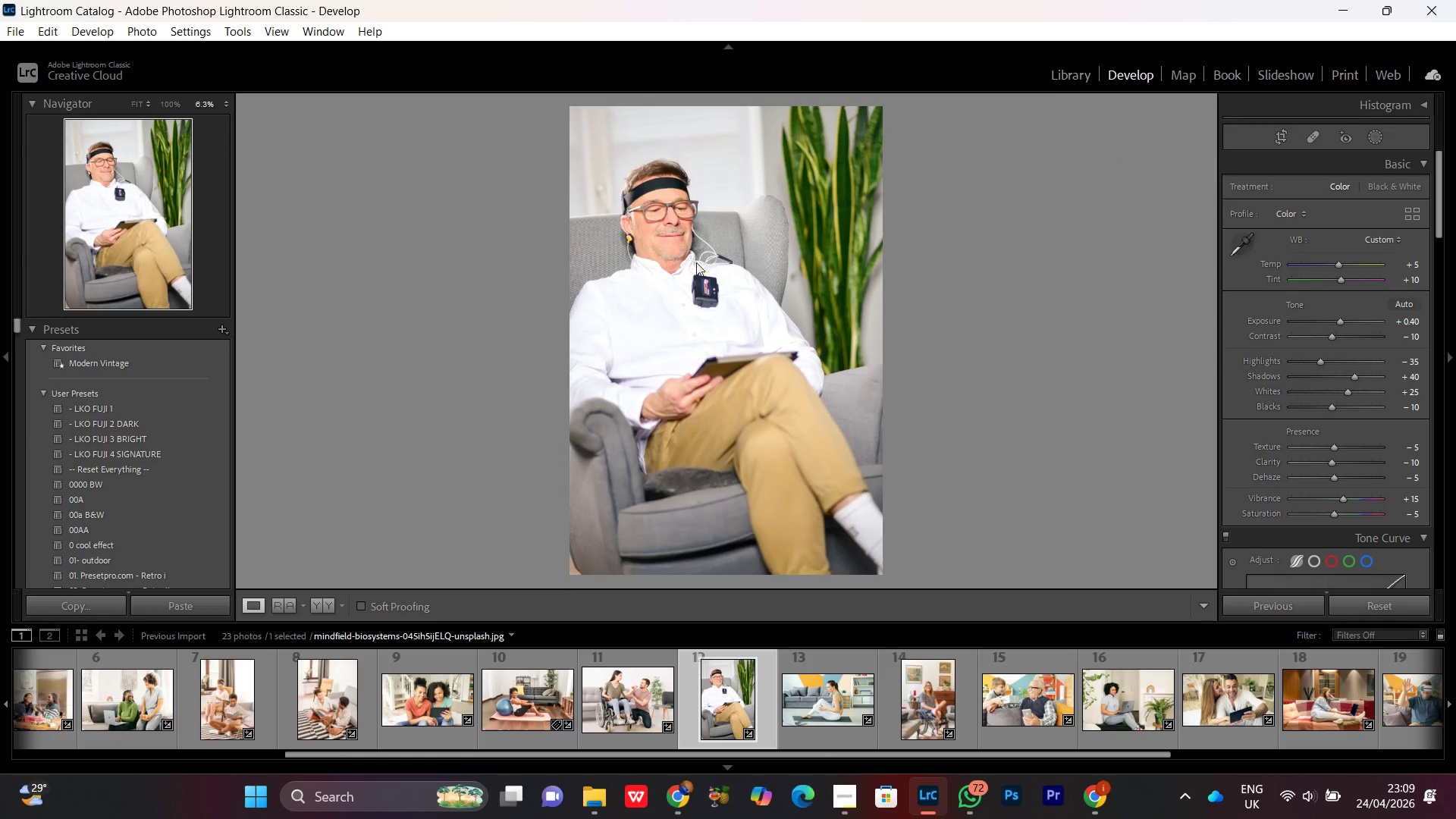 
double_click([696, 262])
 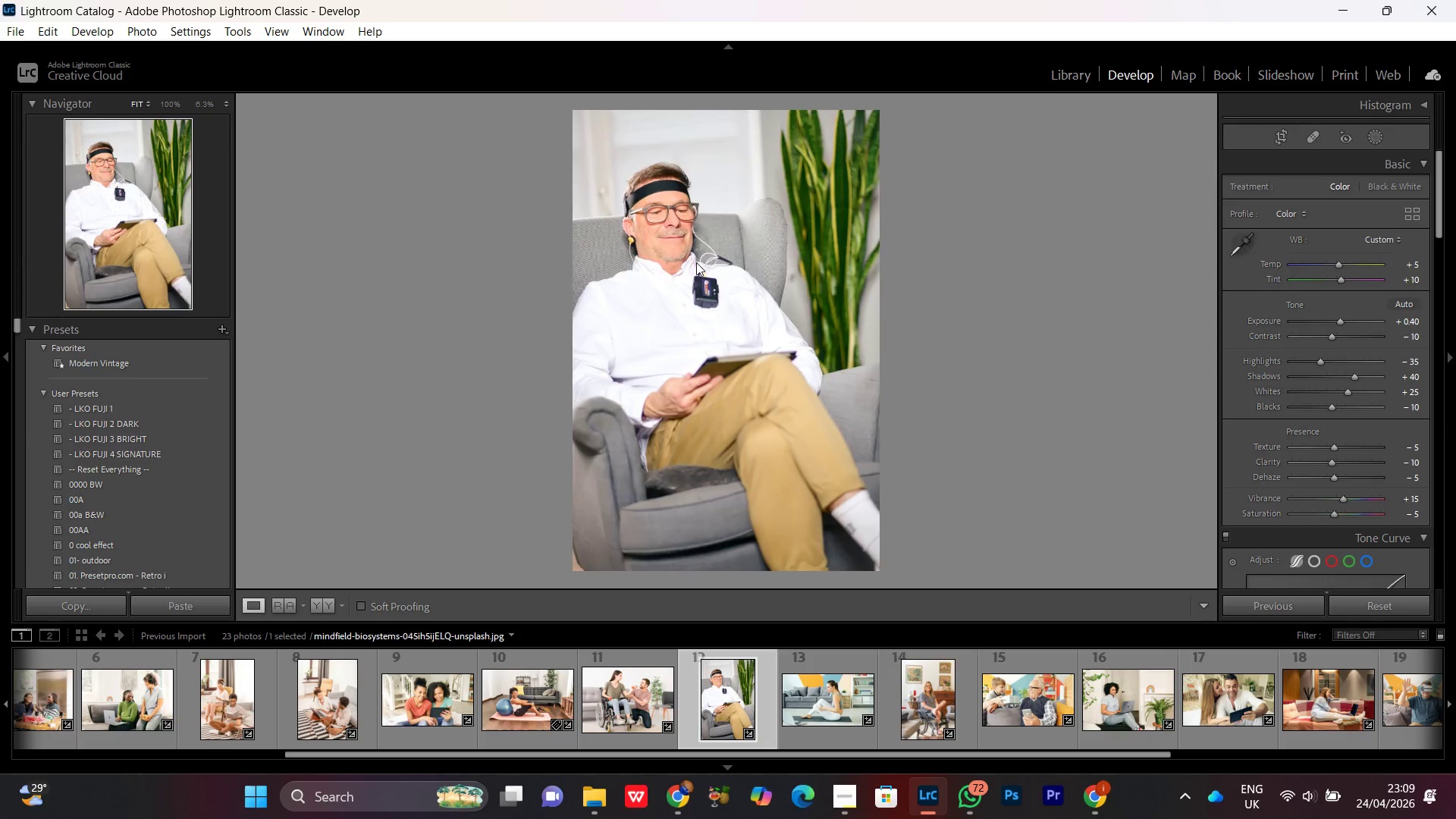 
triple_click([696, 262])
 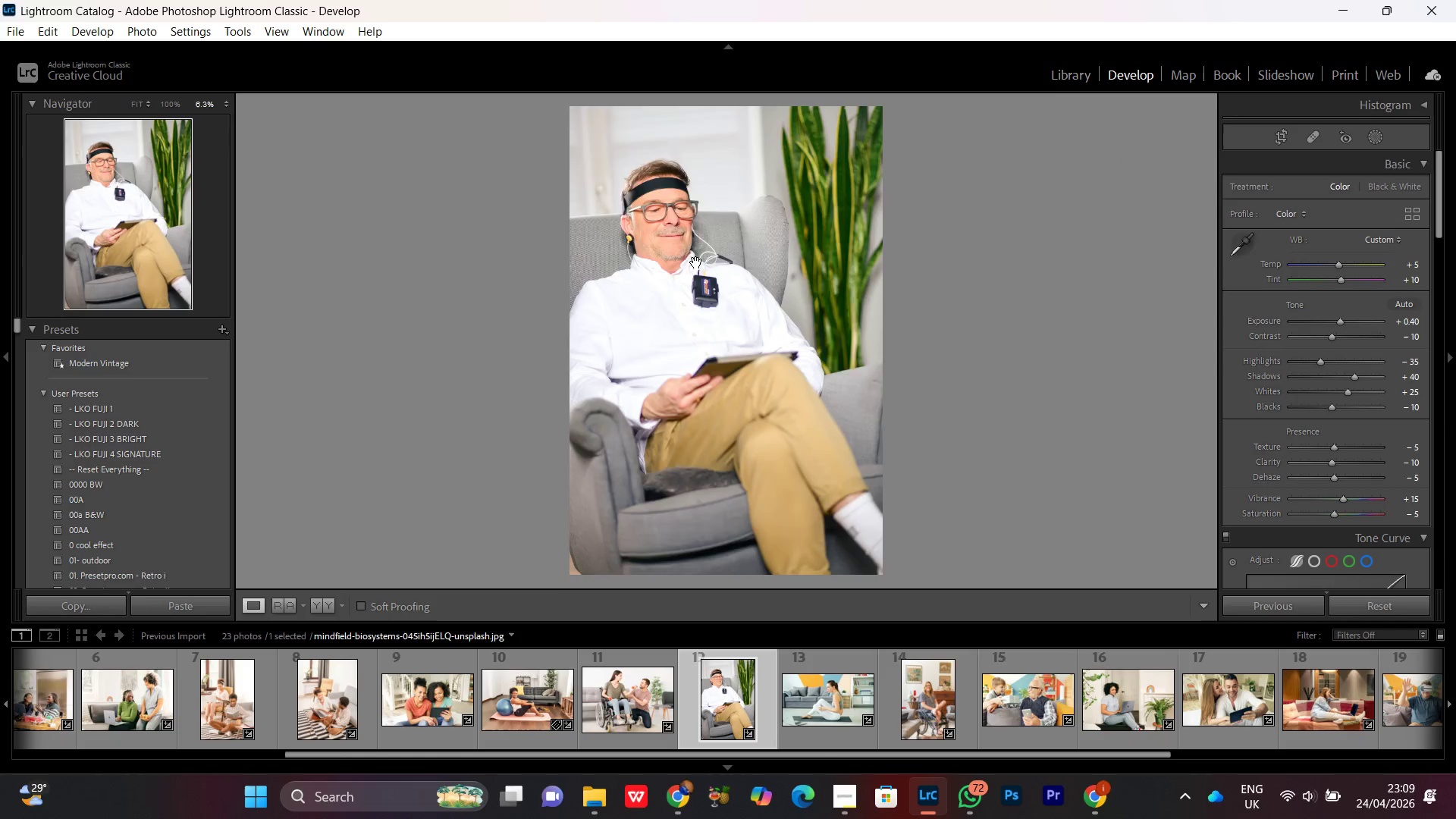 
triple_click([696, 262])
 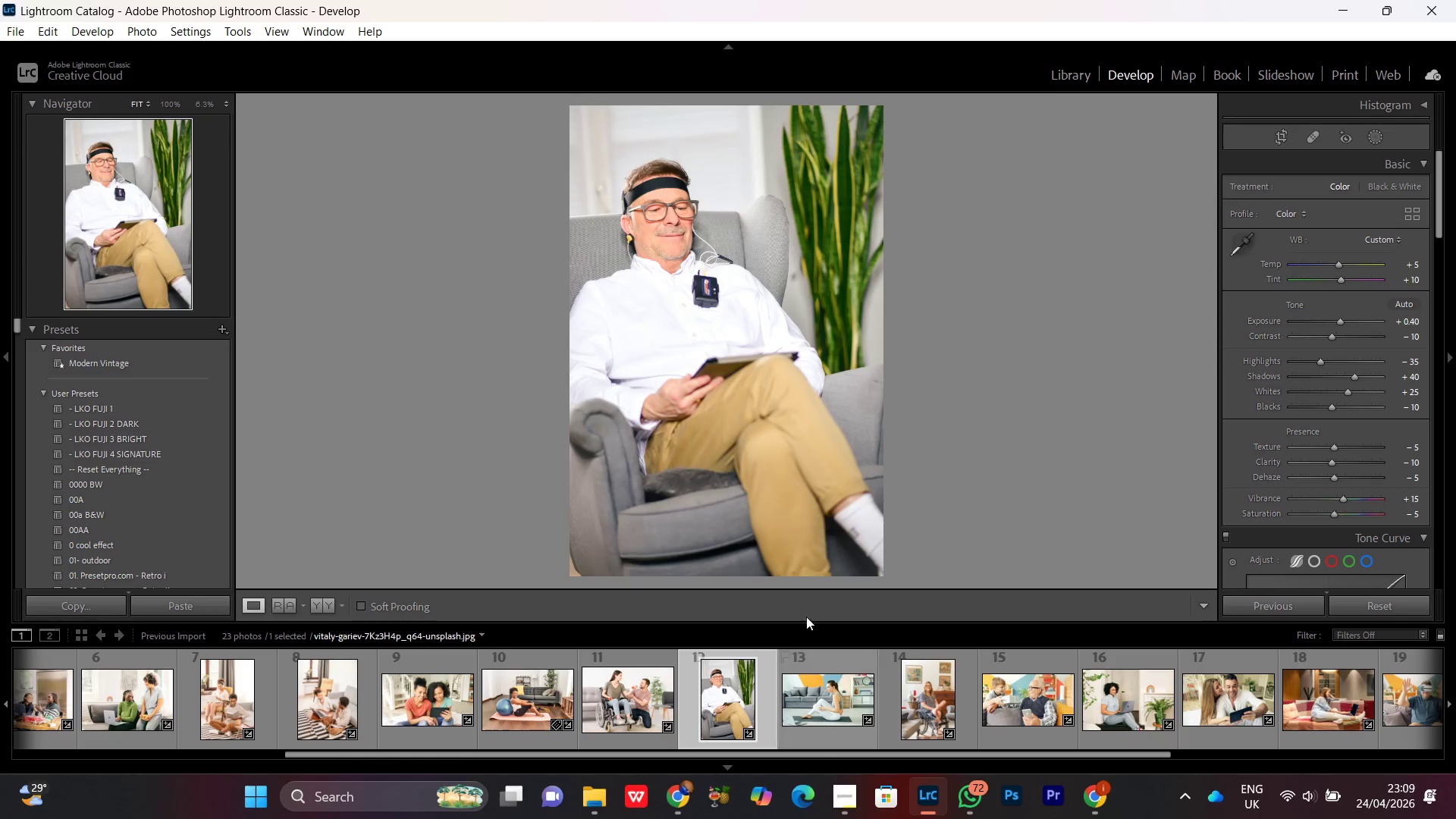 
left_click([716, 315])
 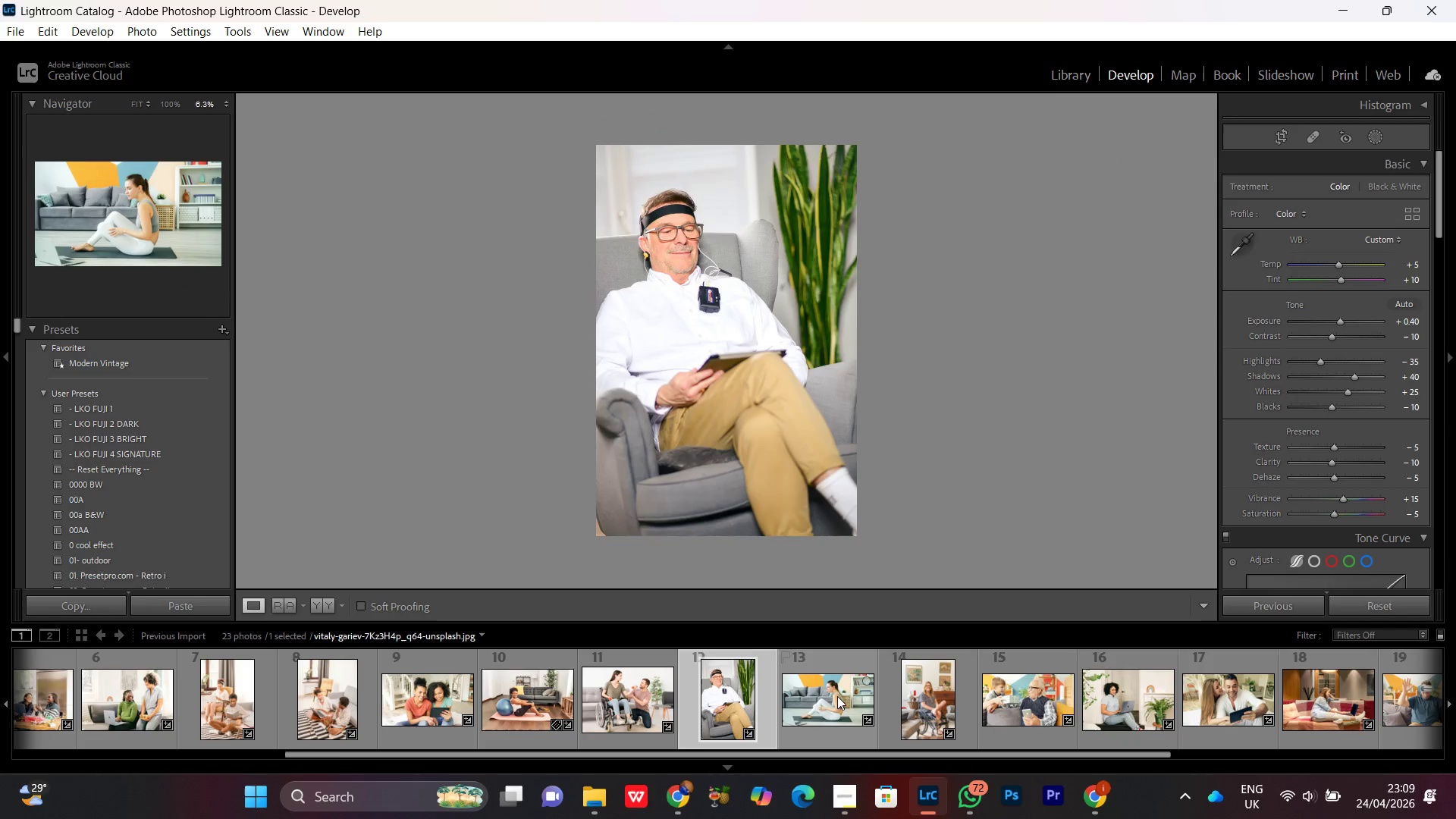 
double_click([837, 698])
 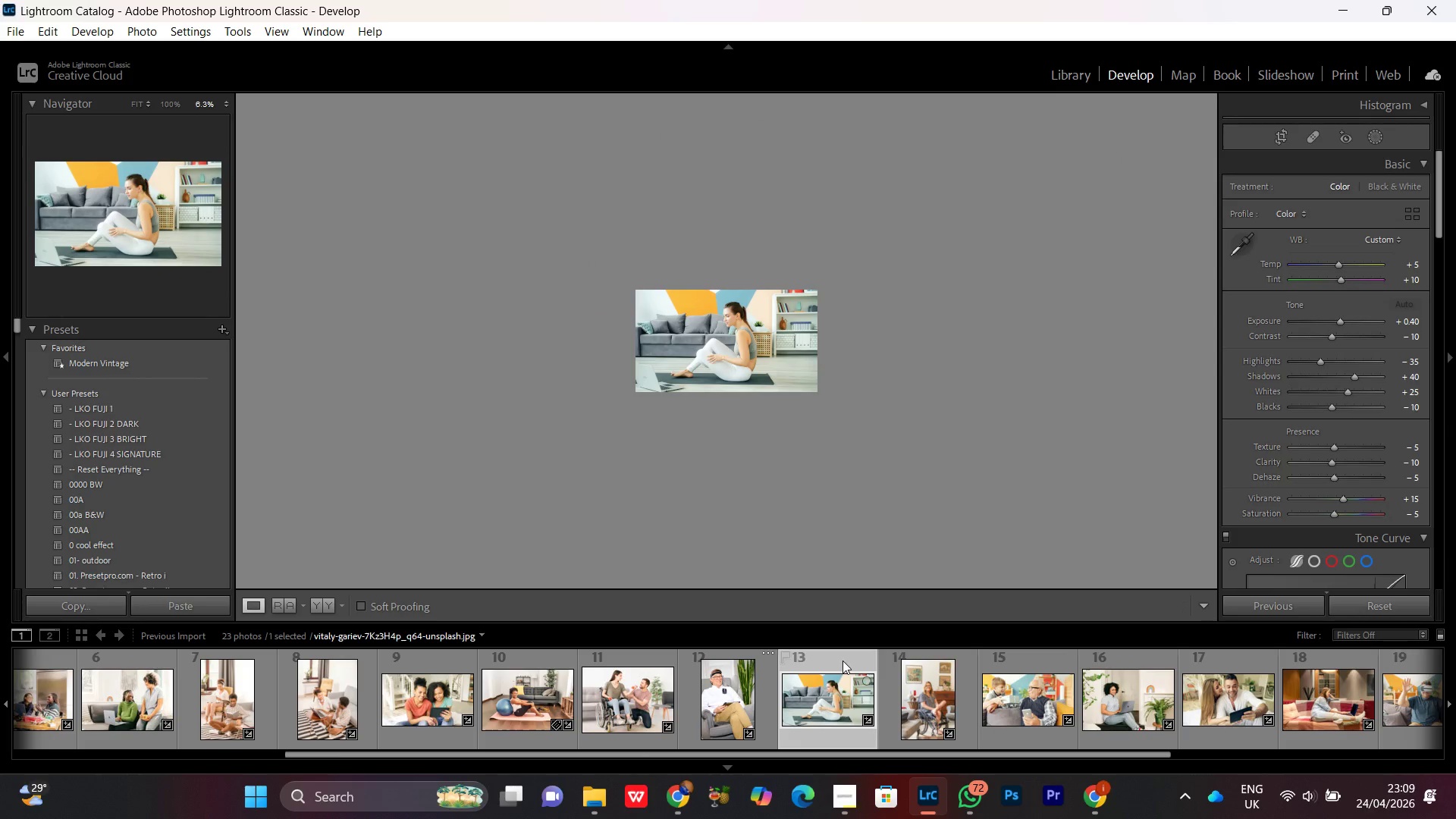 
wait(8.02)
 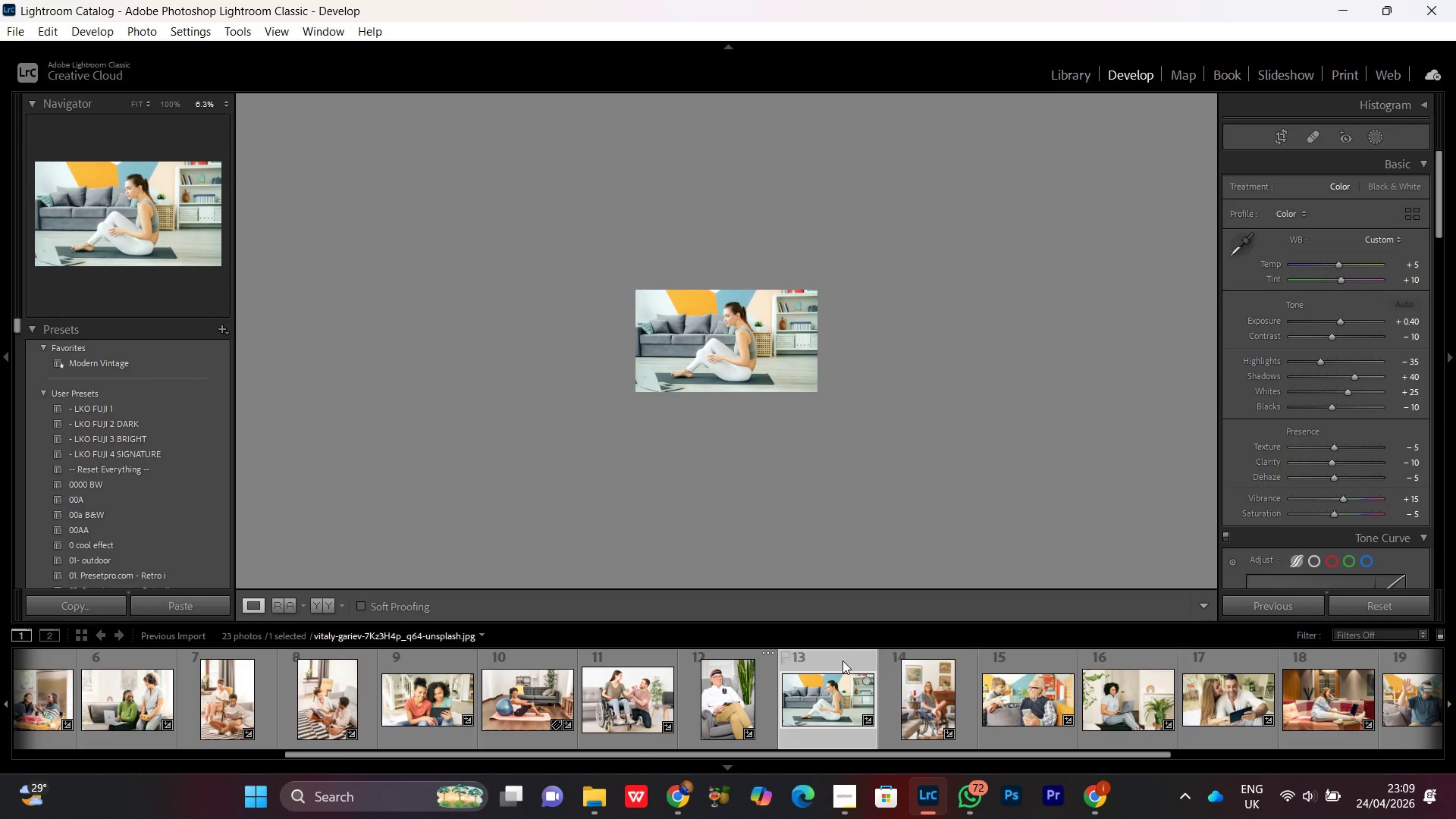 
left_click([1384, 138])
 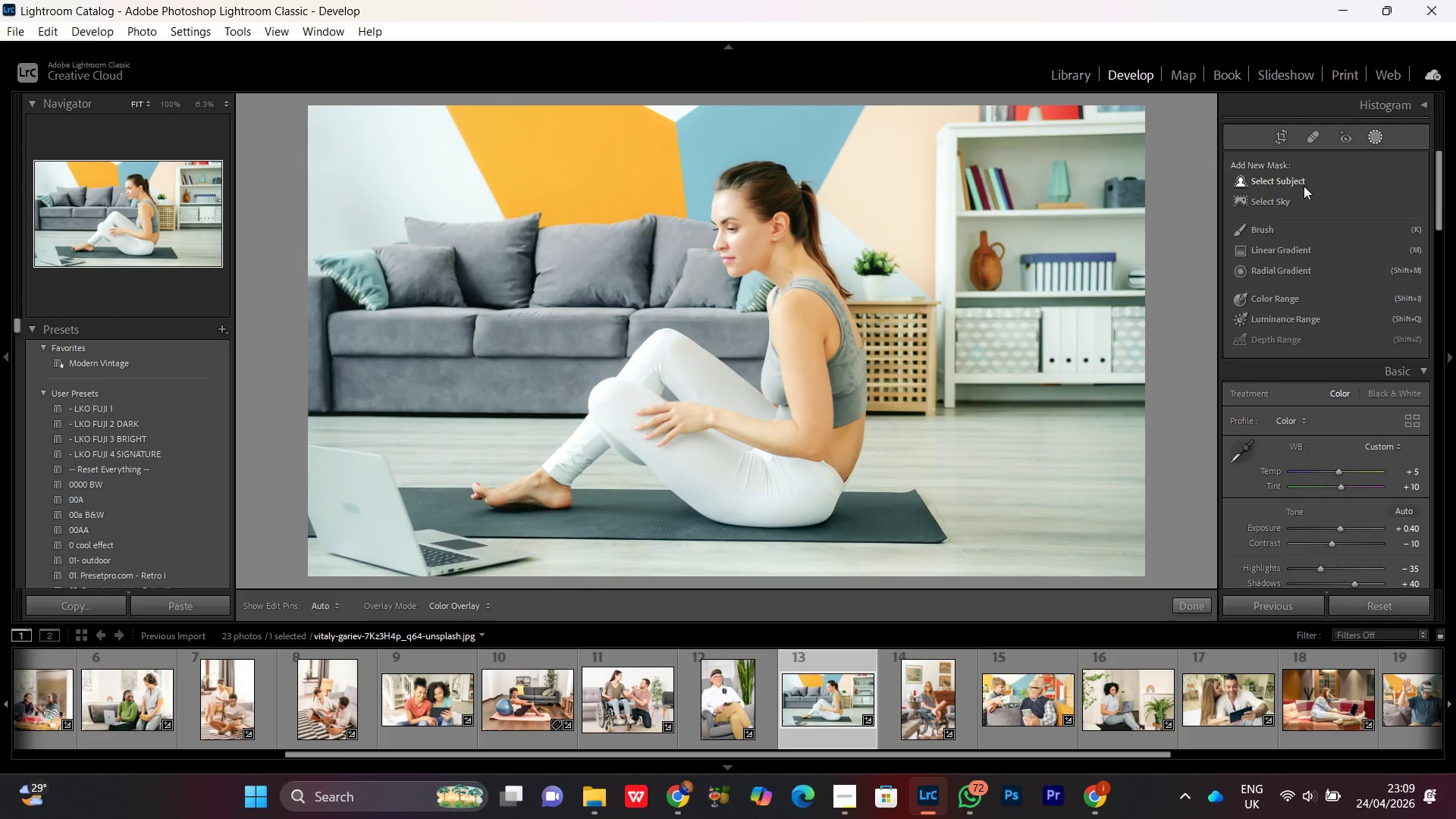 
left_click([1274, 184])
 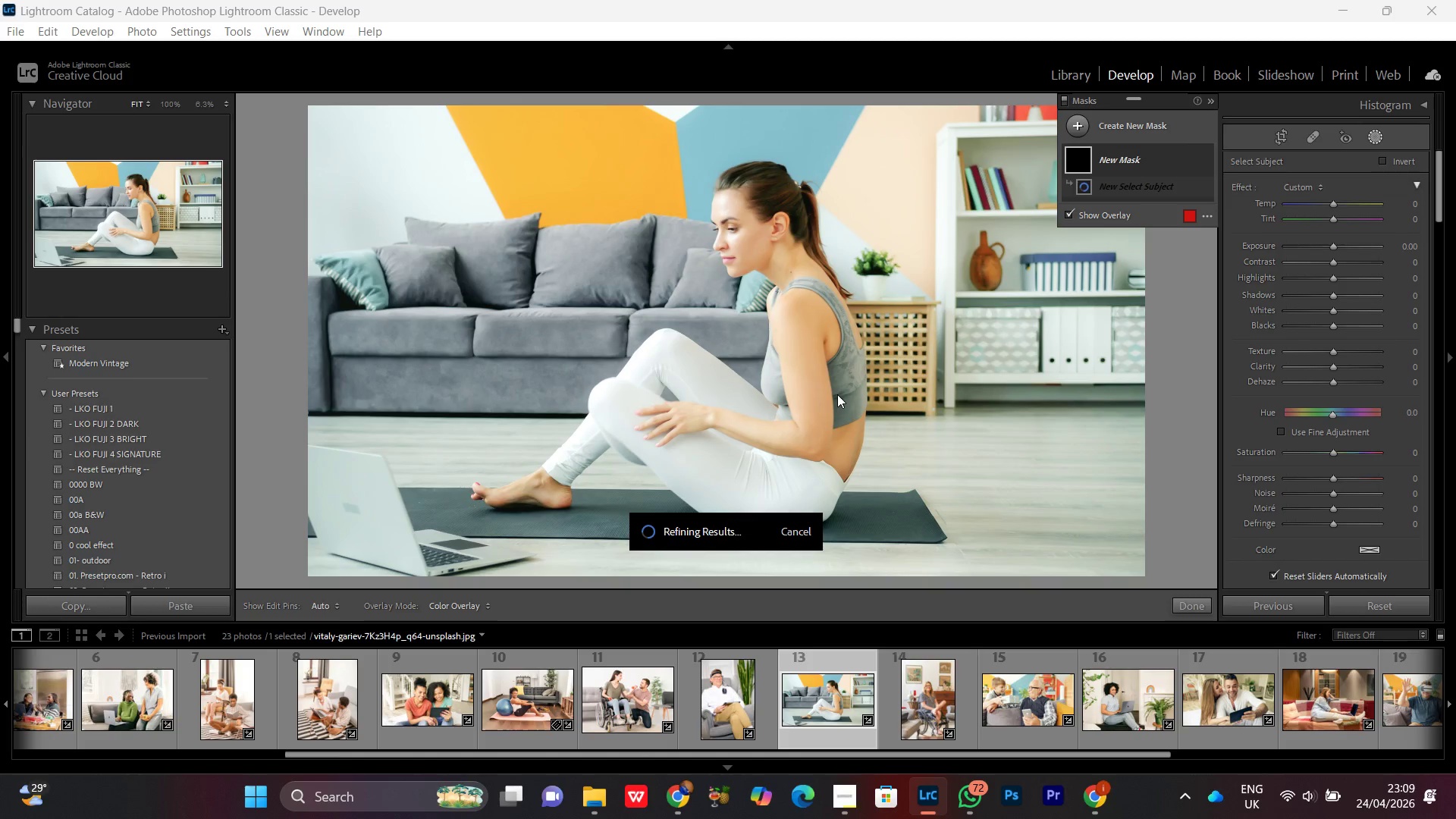 
wait(19.25)
 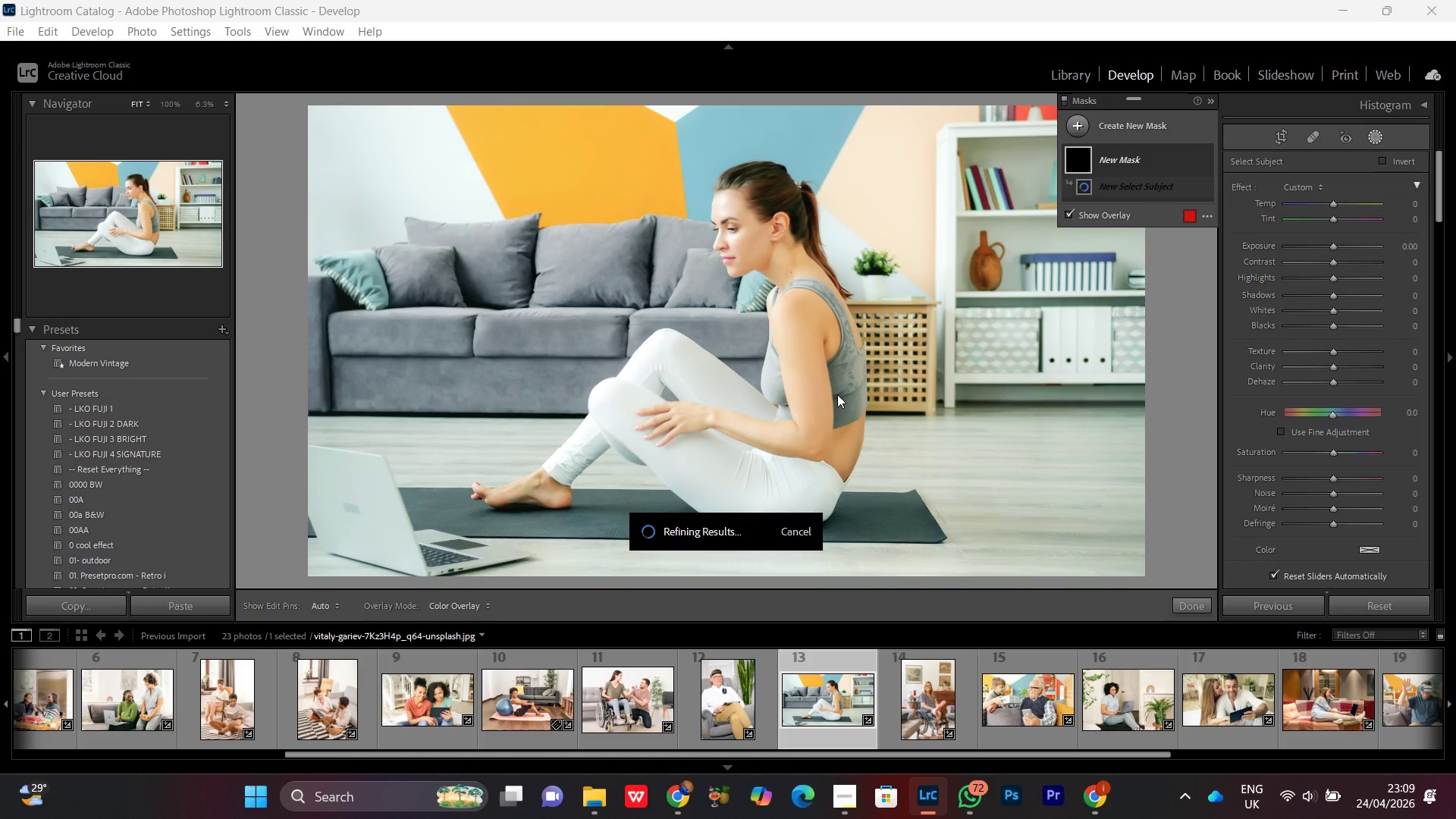 
mouse_move([1337, 799])
 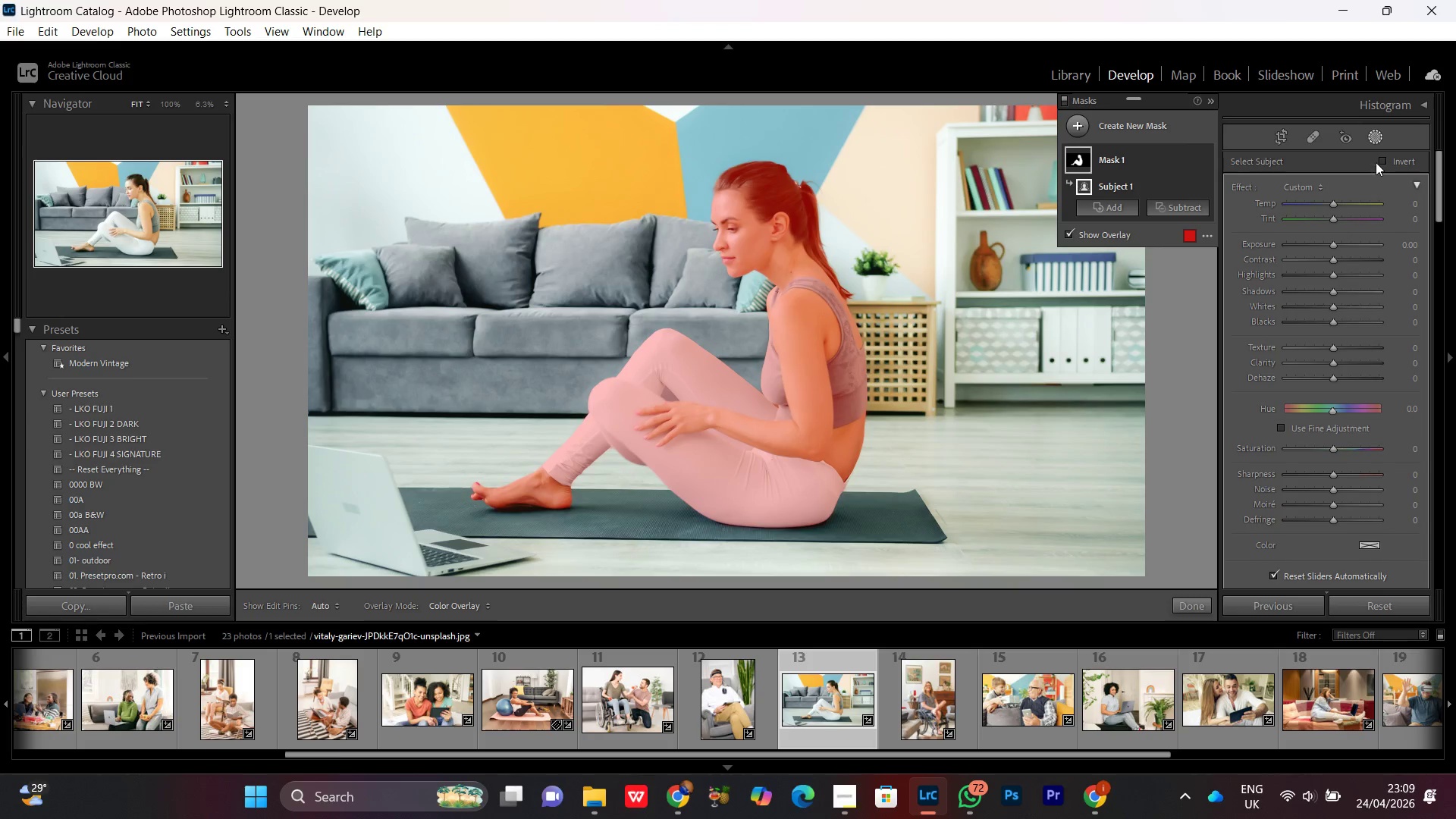 
left_click([1381, 162])
 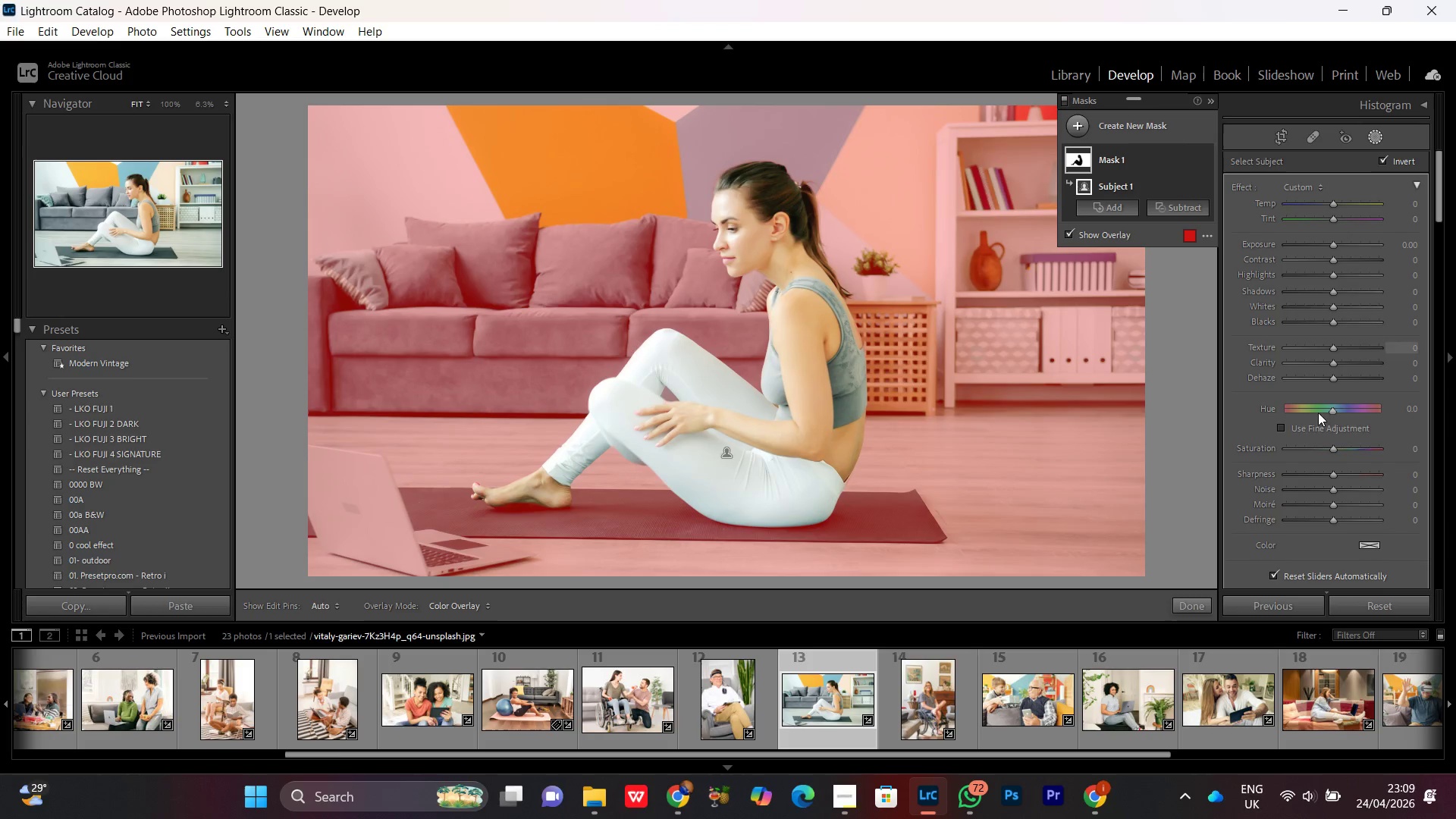 
left_click_drag(start_coordinate=[1332, 451], to_coordinate=[1316, 452])
 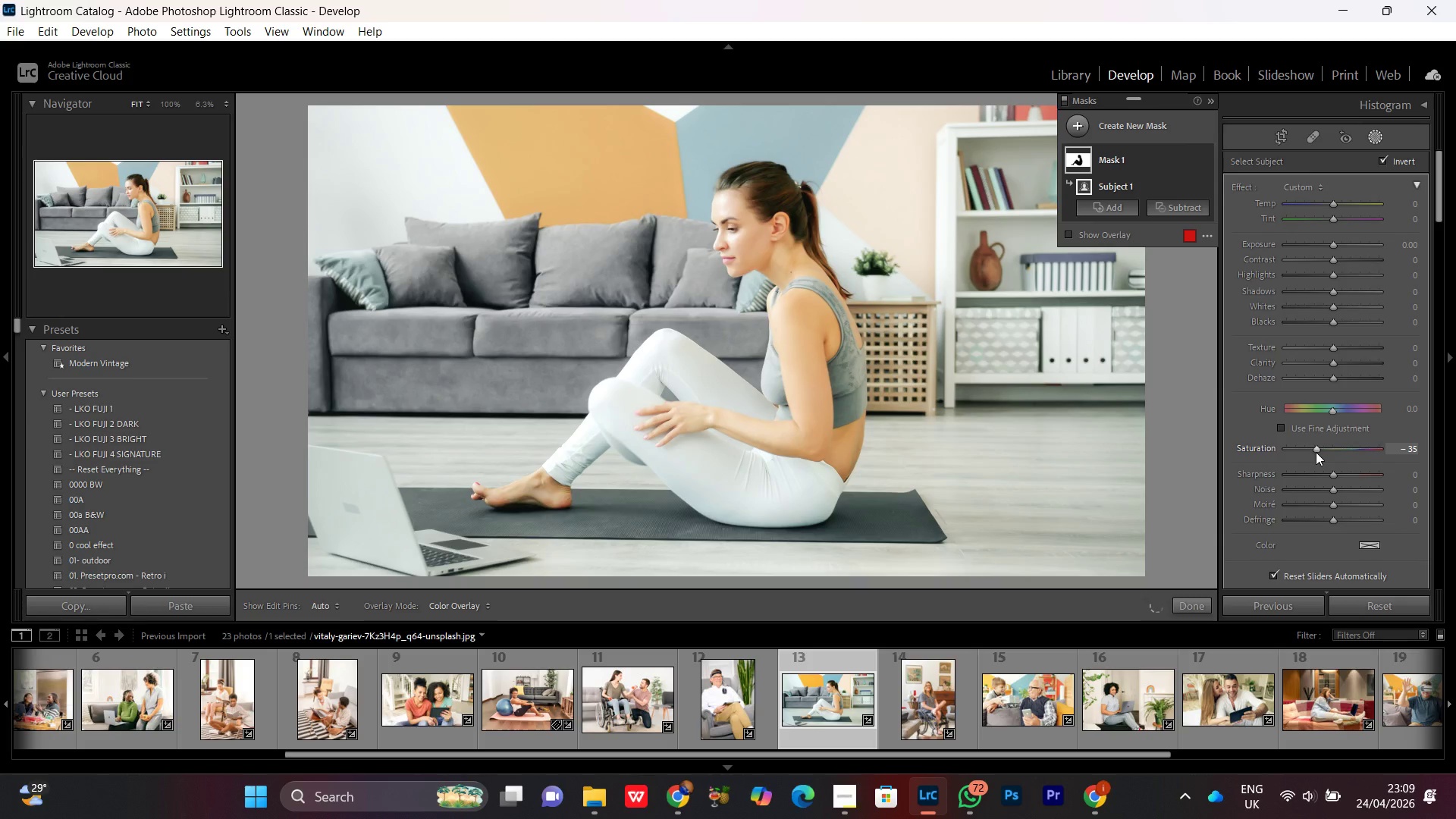 
scroll: coordinate [1316, 452], scroll_direction: none, amount: 0.0
 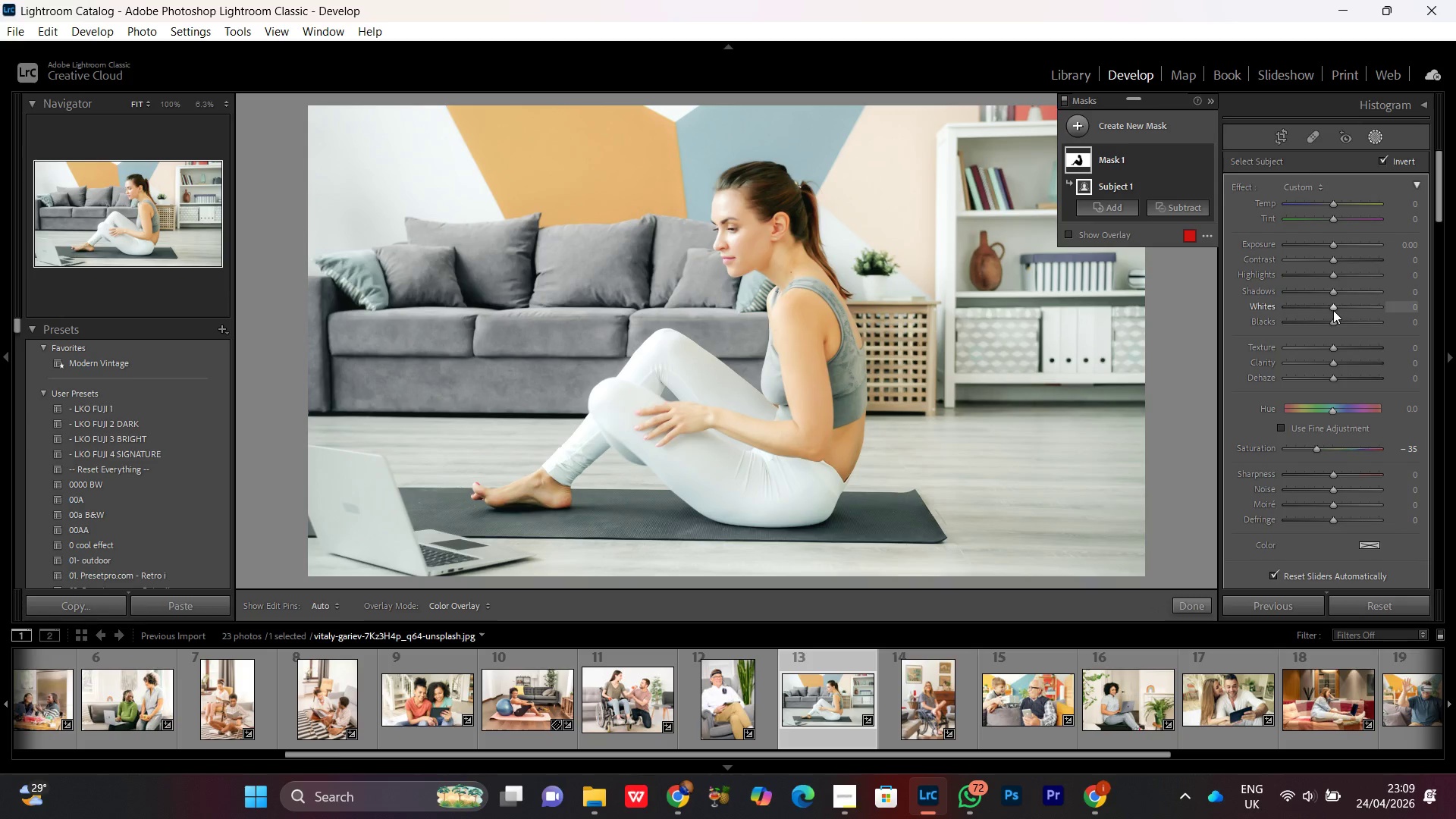 
wait(6.46)
 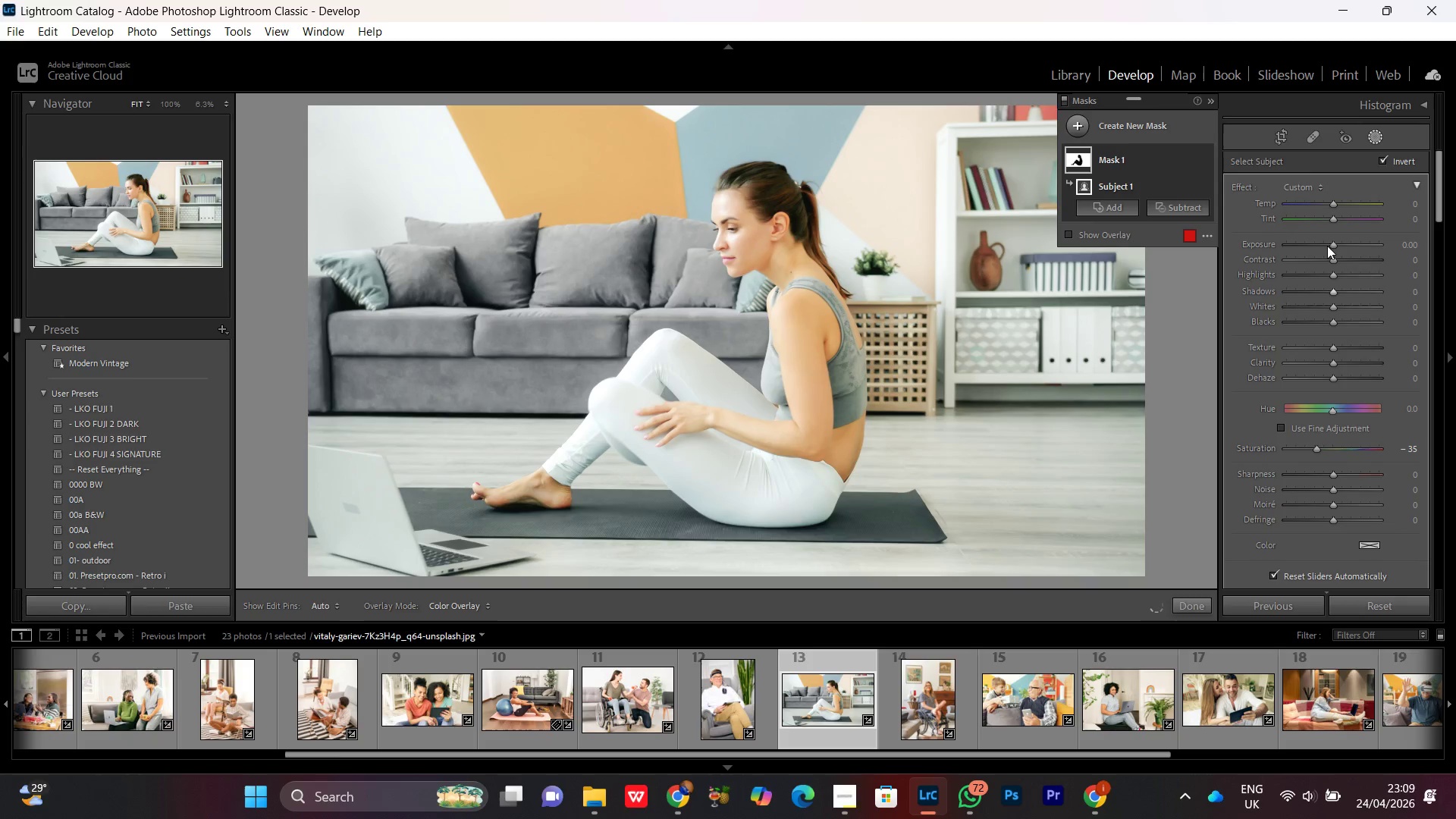 
left_click([1331, 367])
 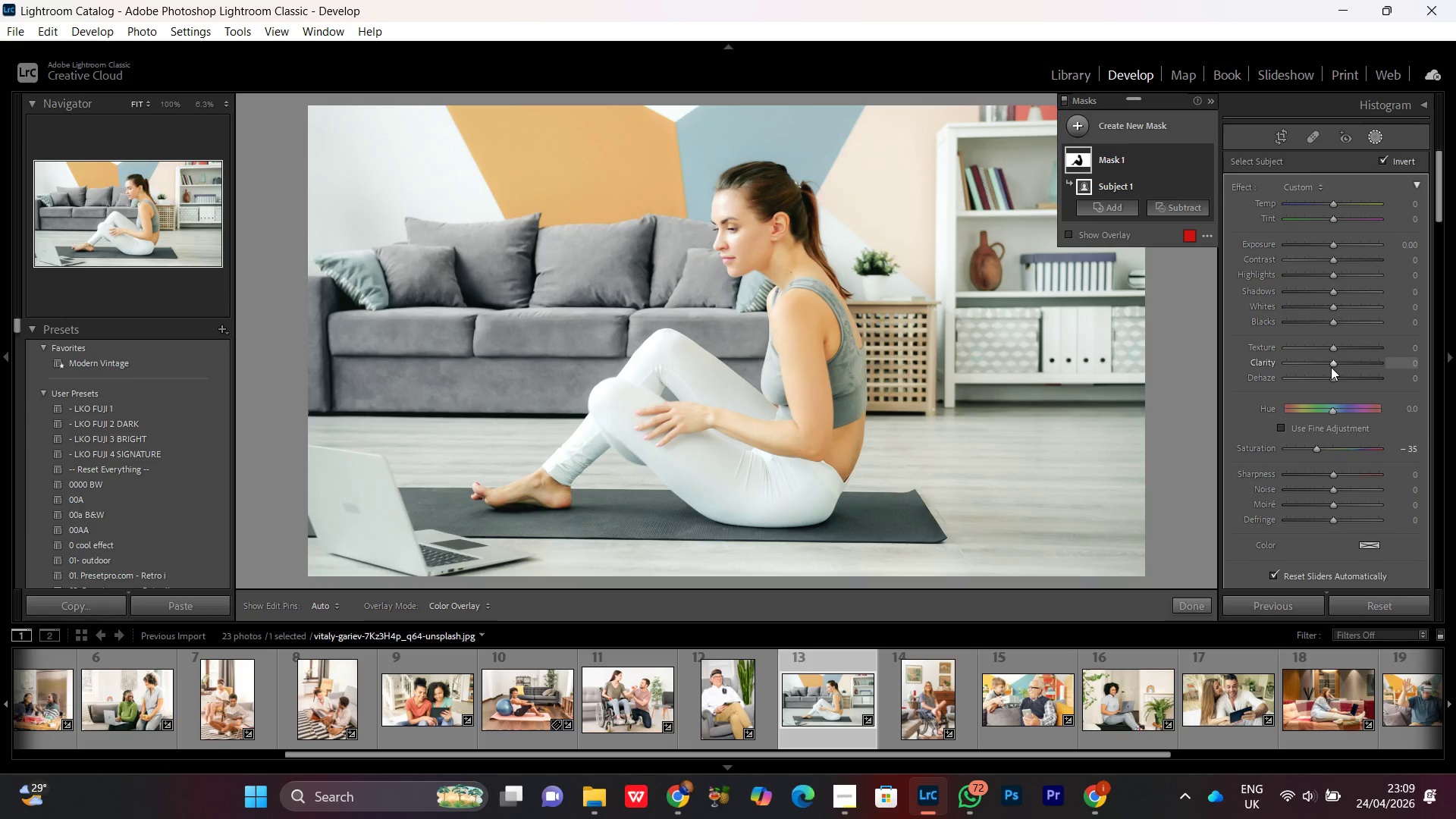 
scroll: coordinate [1330, 365], scroll_direction: down, amount: 10.0
 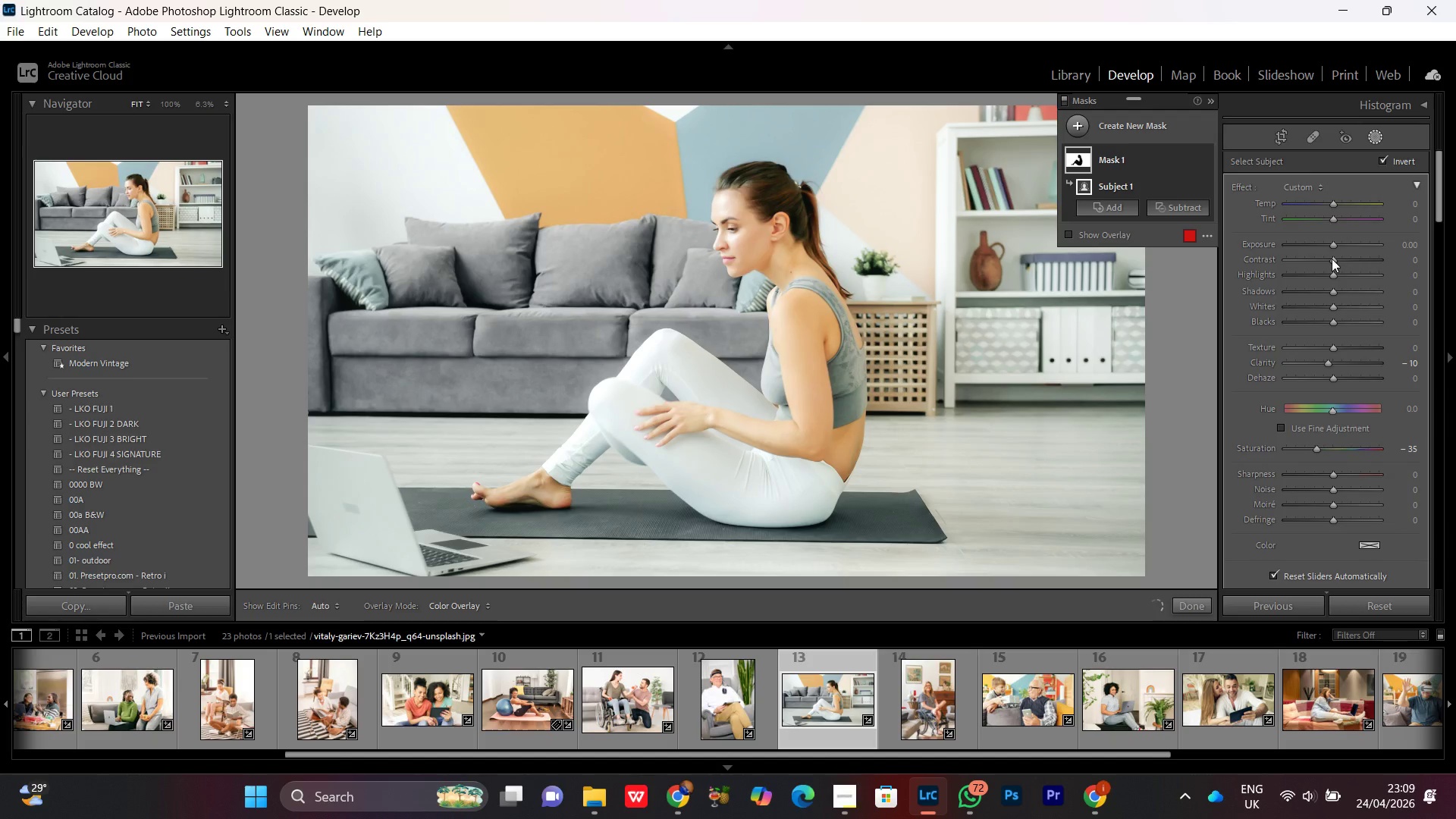 
left_click([1331, 246])
 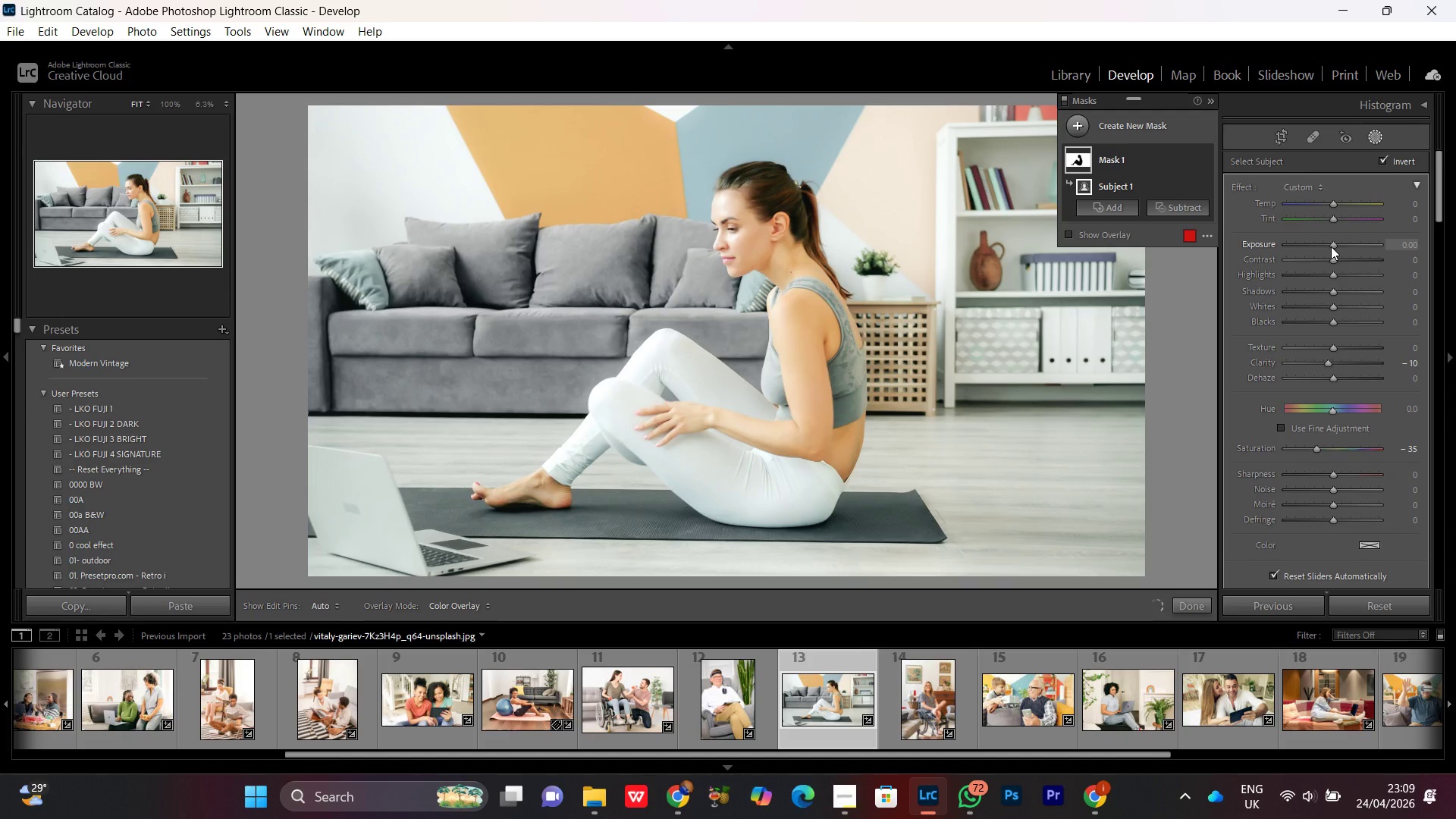 
scroll: coordinate [1331, 246], scroll_direction: down, amount: 1.0
 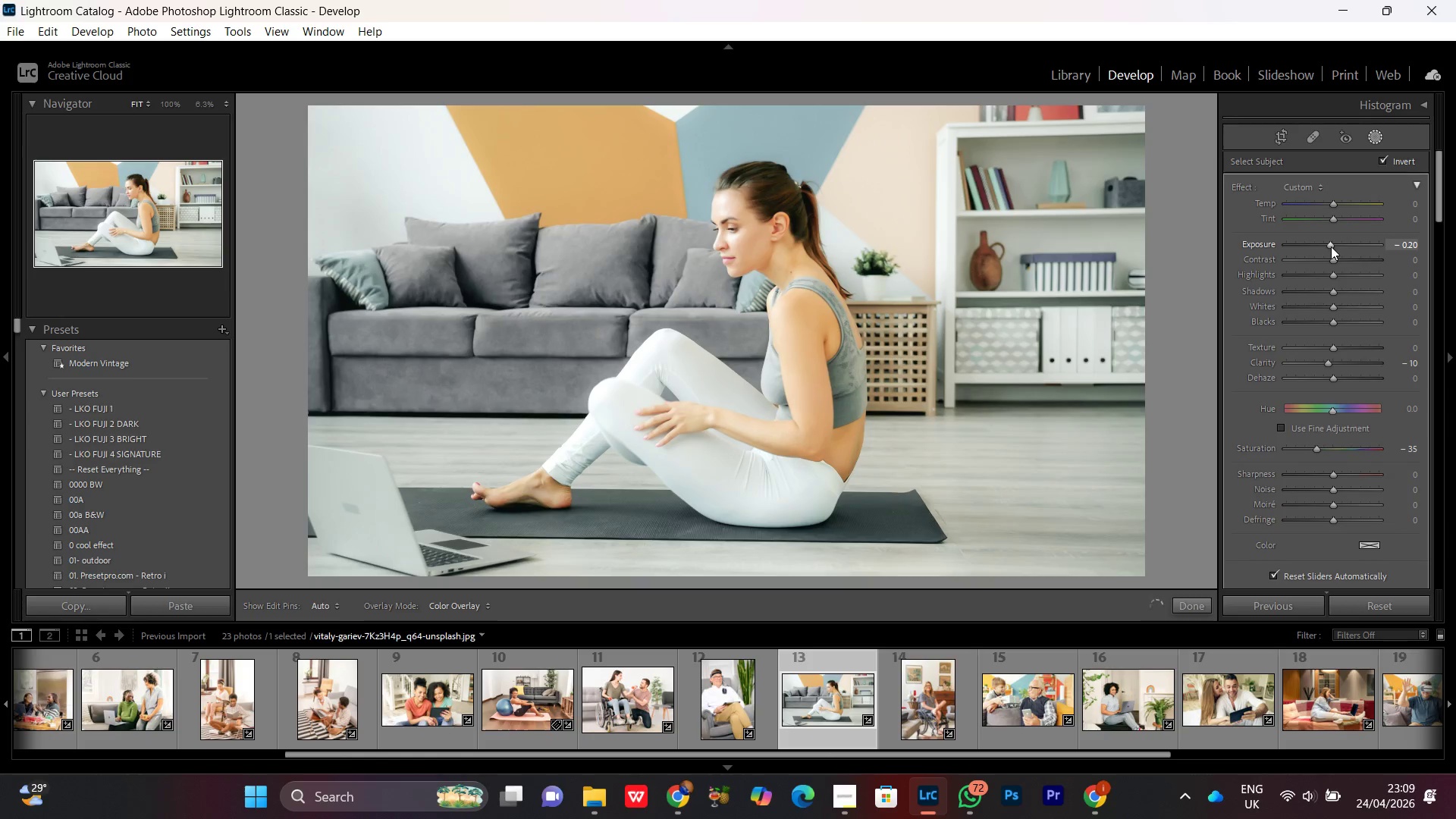 
scroll: coordinate [1331, 246], scroll_direction: none, amount: 0.0
 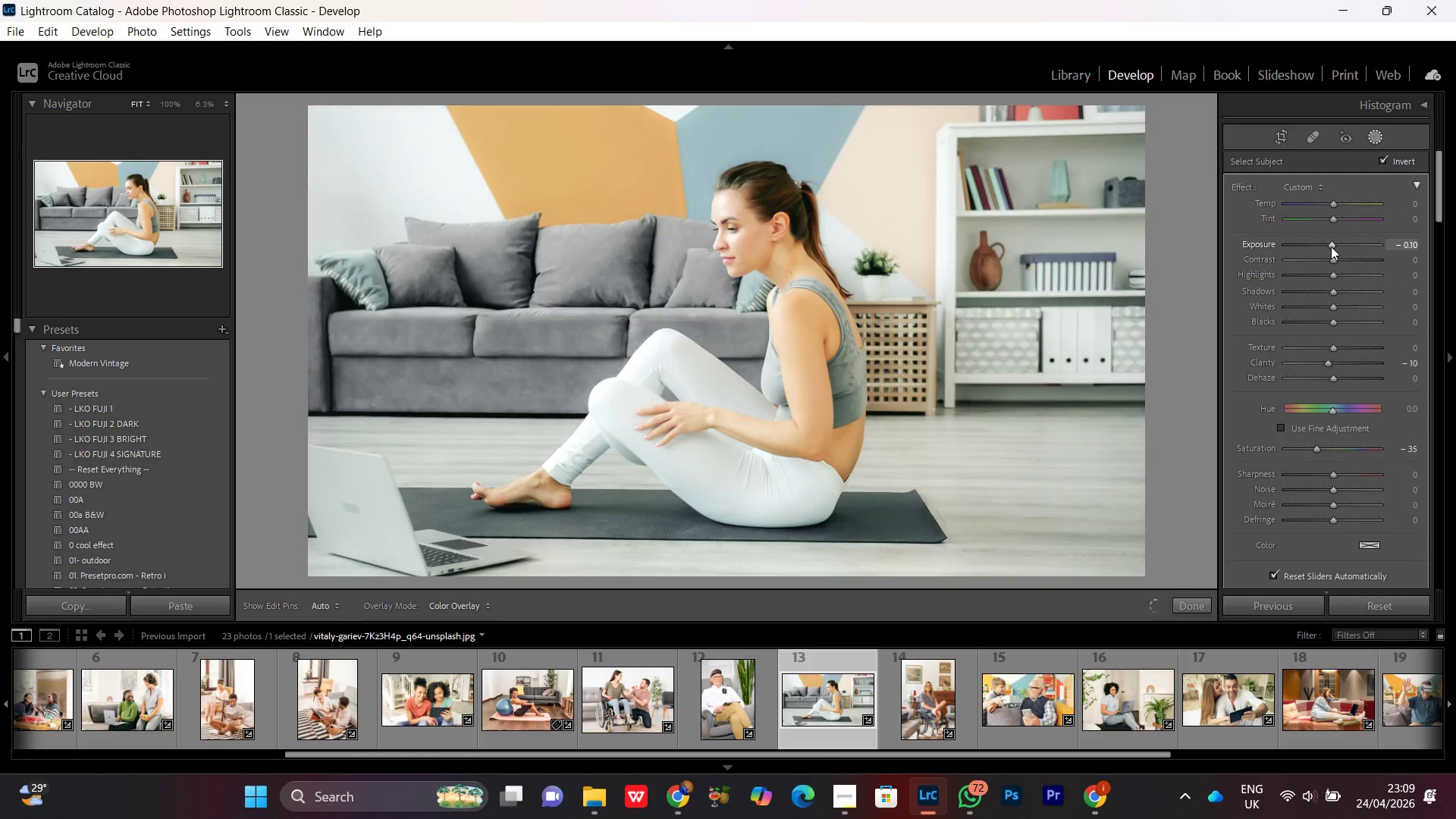 
scroll: coordinate [1331, 246], scroll_direction: up, amount: 1.0
 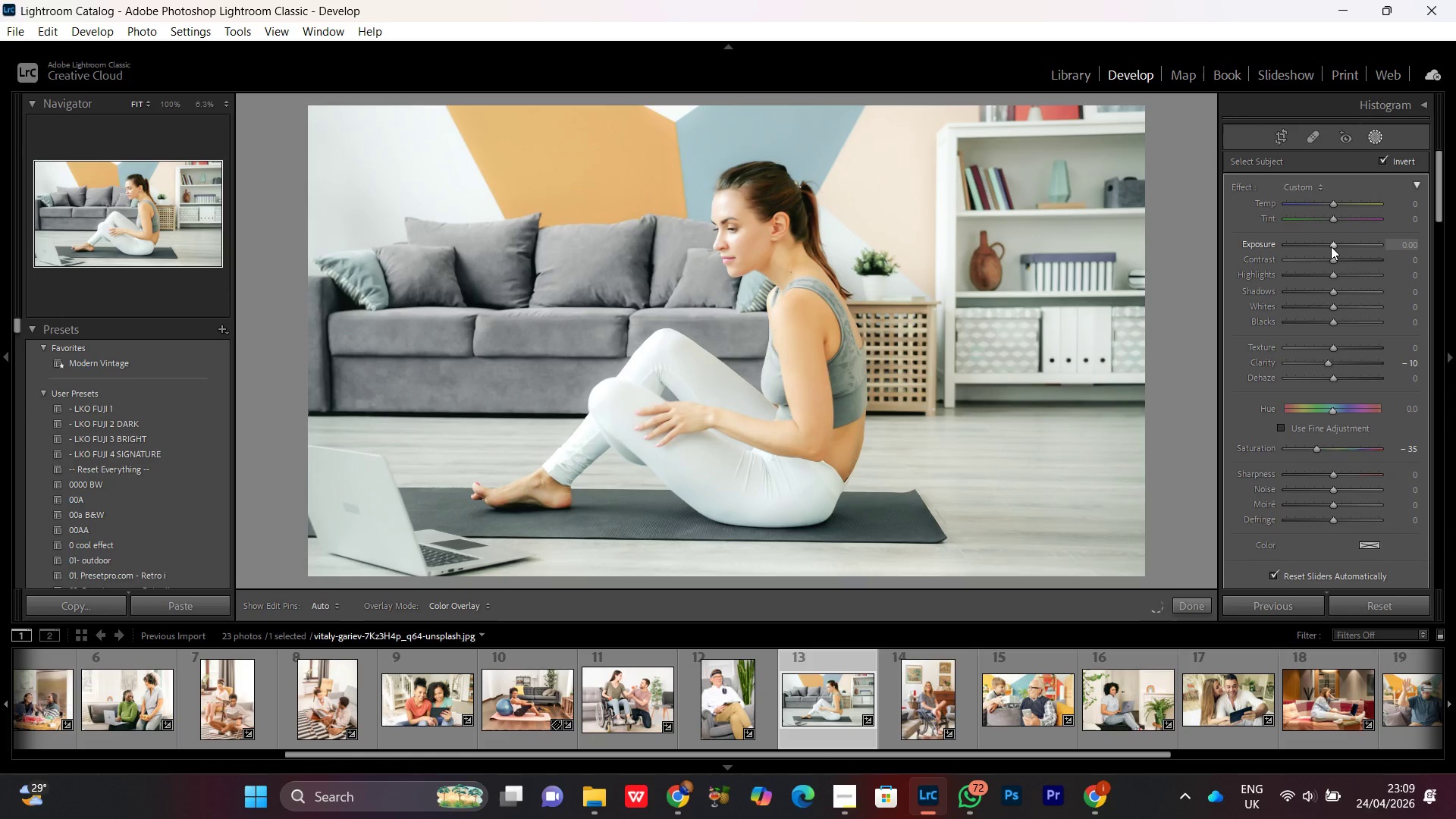 
scroll: coordinate [1331, 246], scroll_direction: none, amount: 0.0
 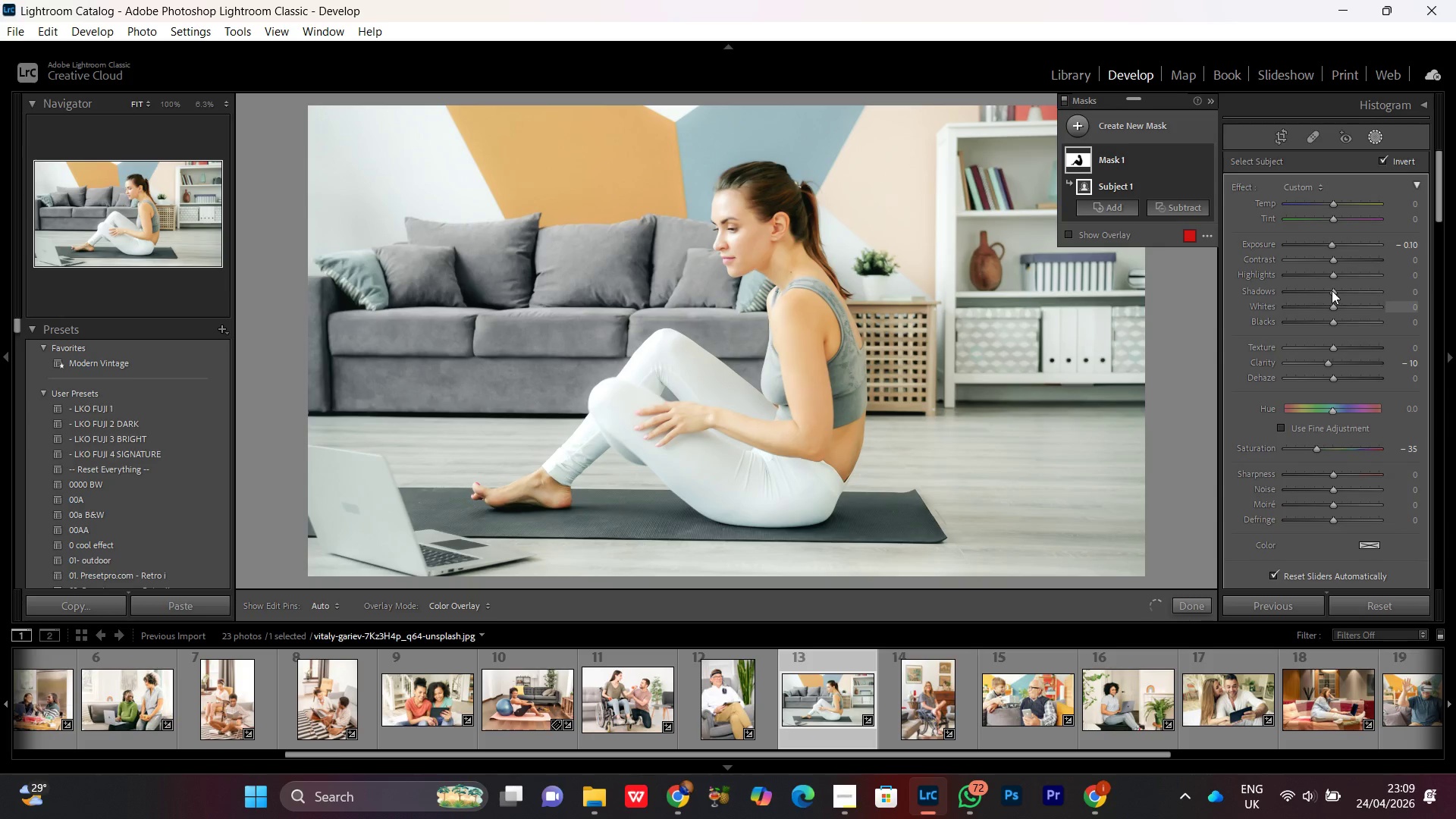 
left_click([1332, 290])
 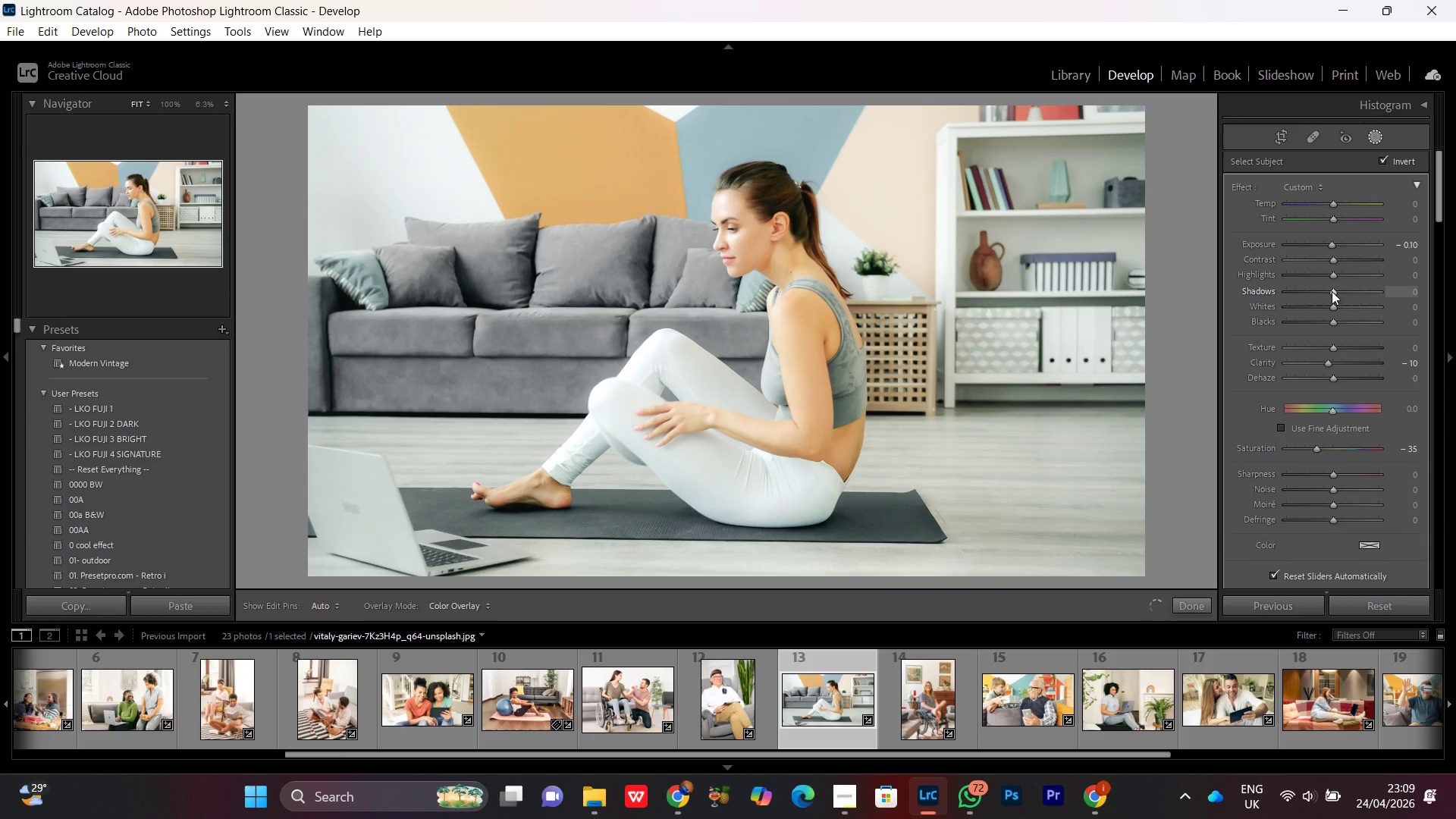 
scroll: coordinate [1332, 292], scroll_direction: down, amount: 4.0
 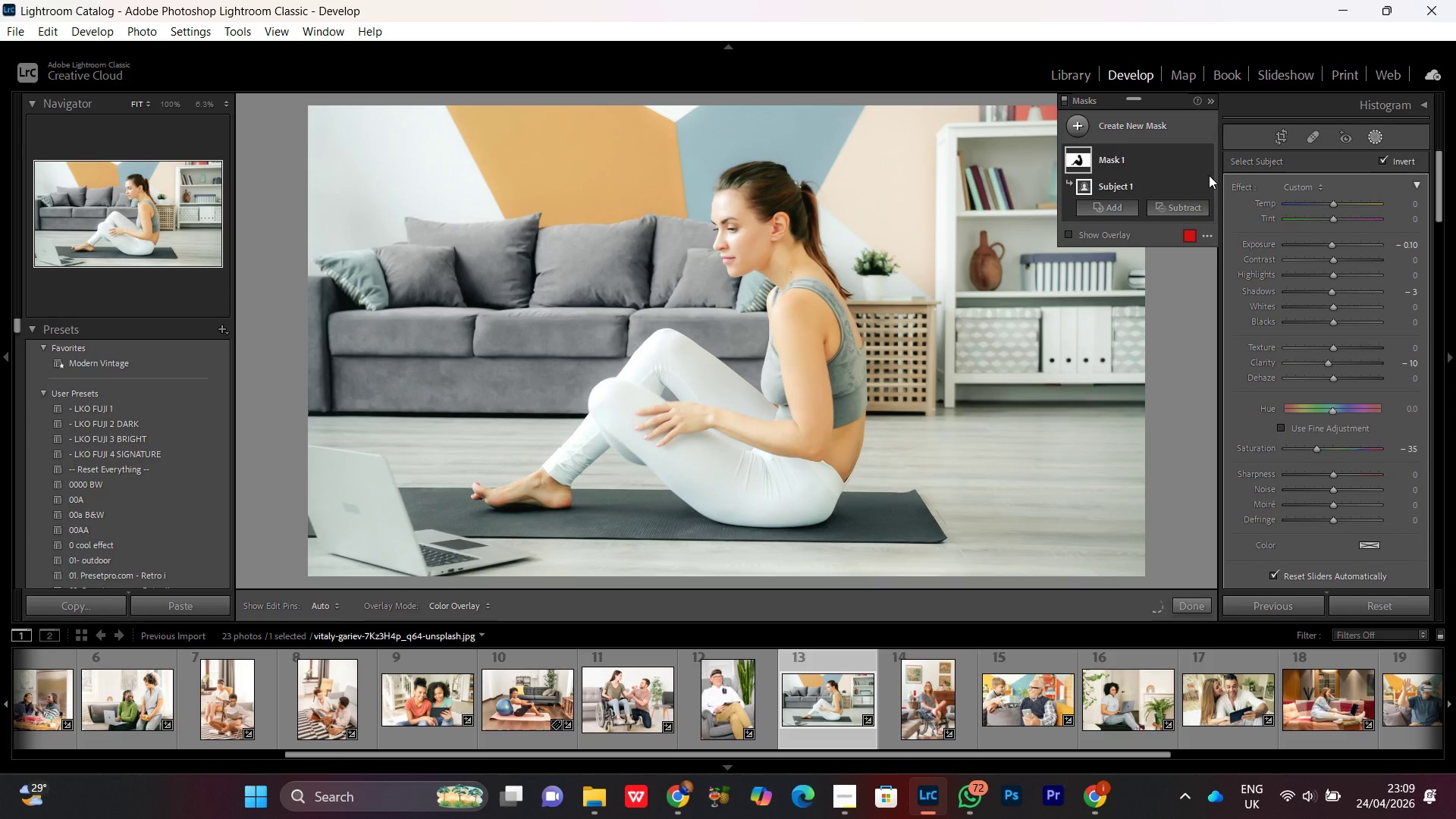 
left_click([1207, 155])
 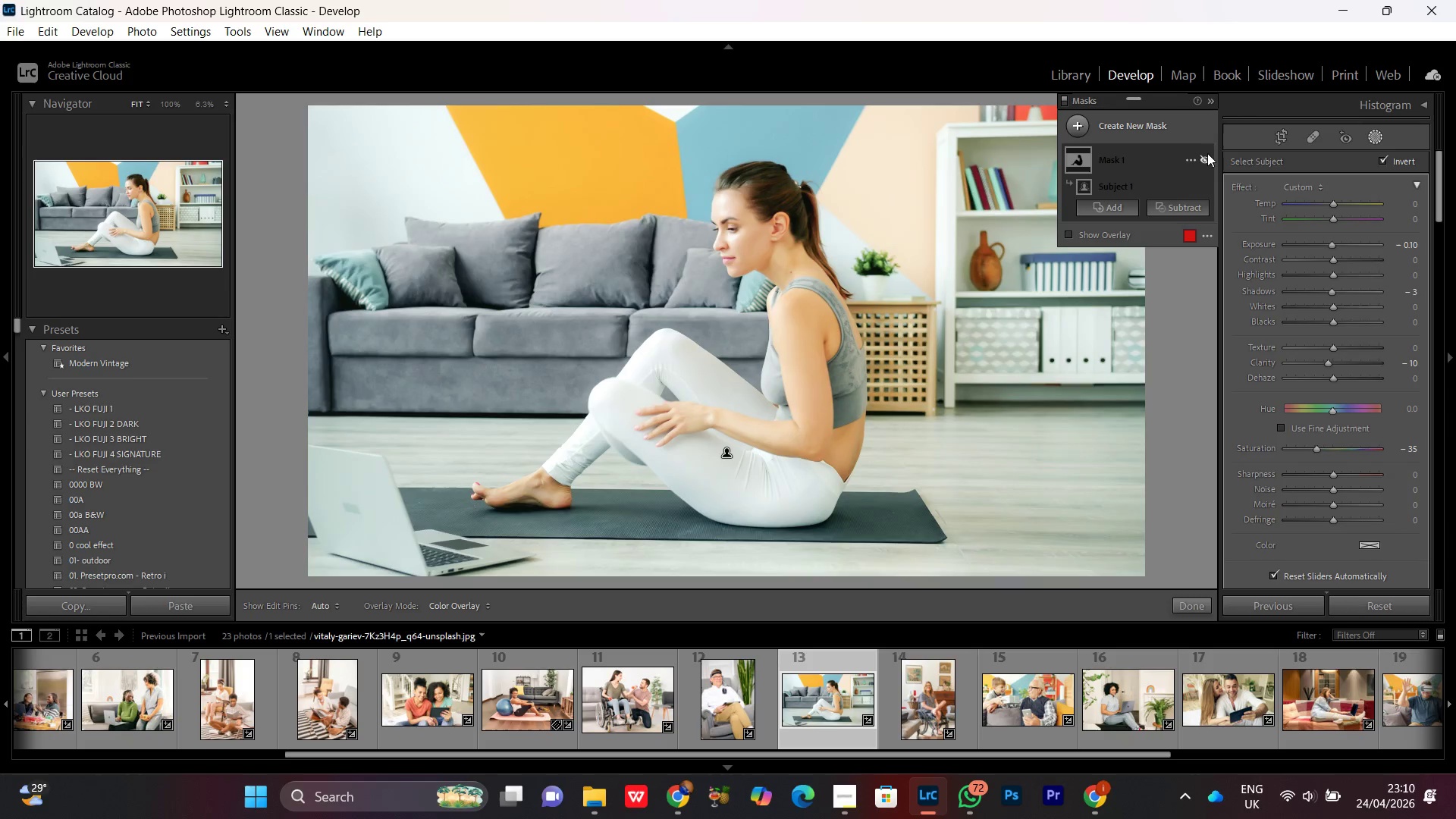 
left_click([1207, 153])
 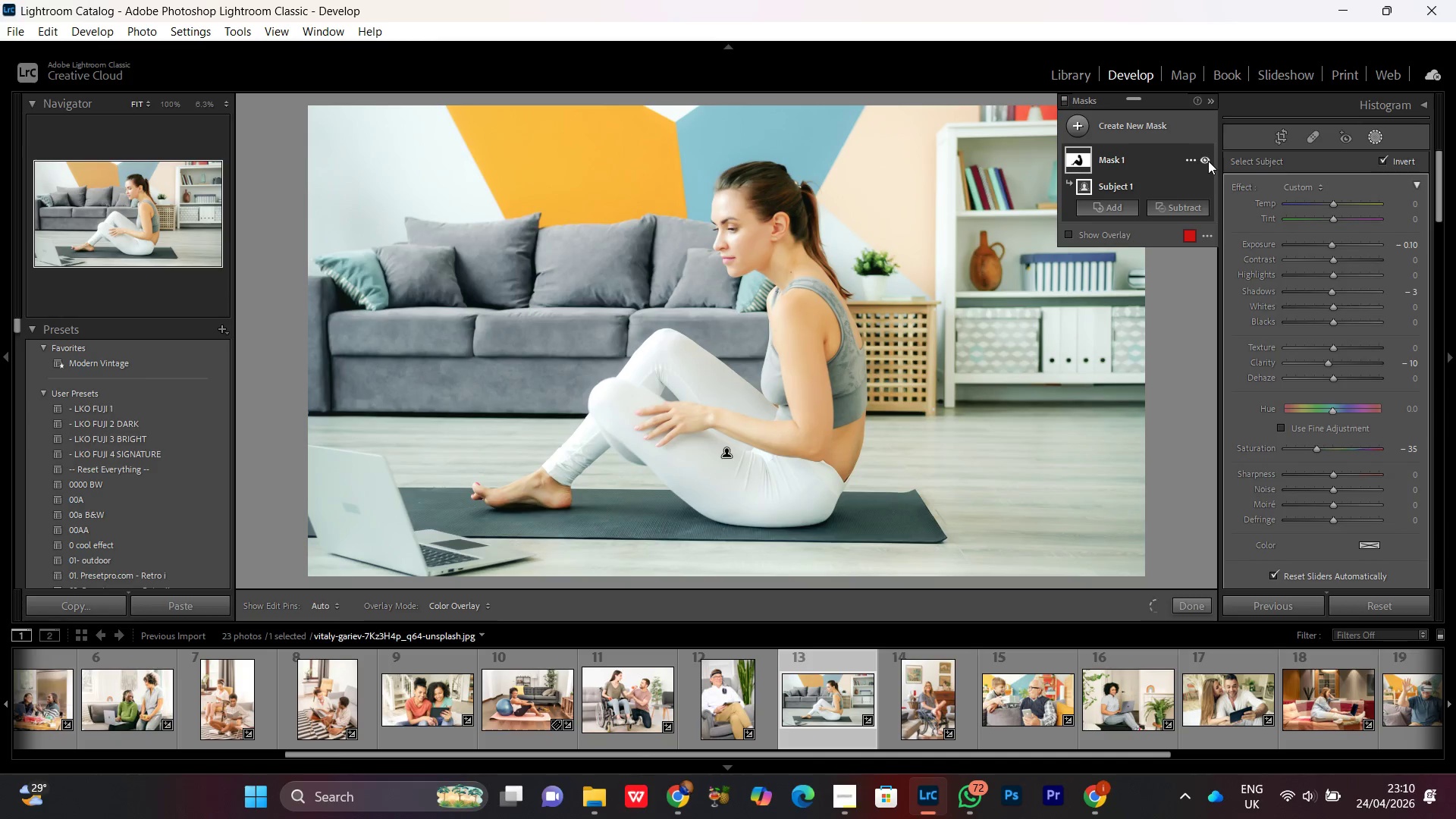 
left_click([1208, 161])
 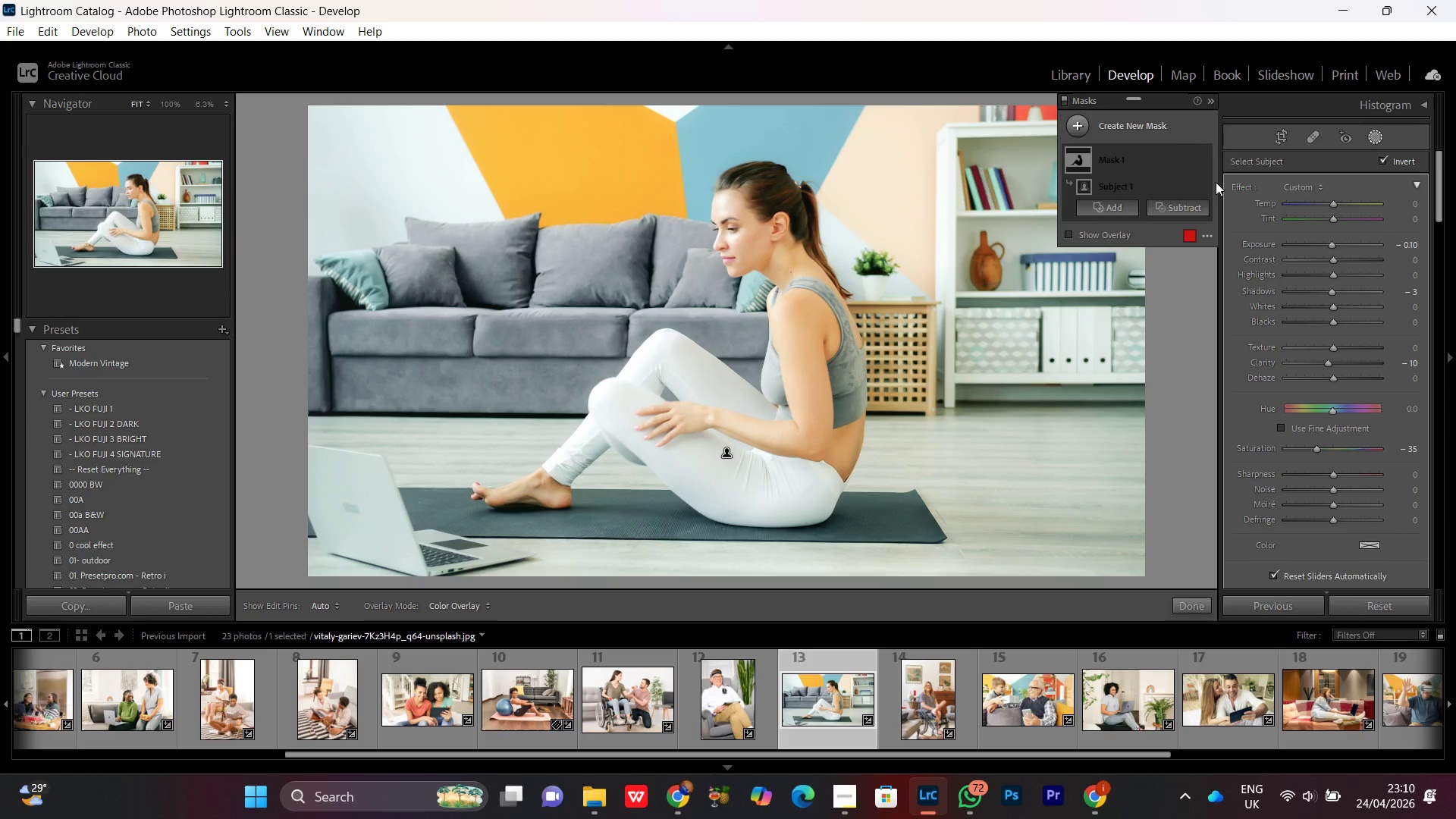 
left_click([1207, 158])
 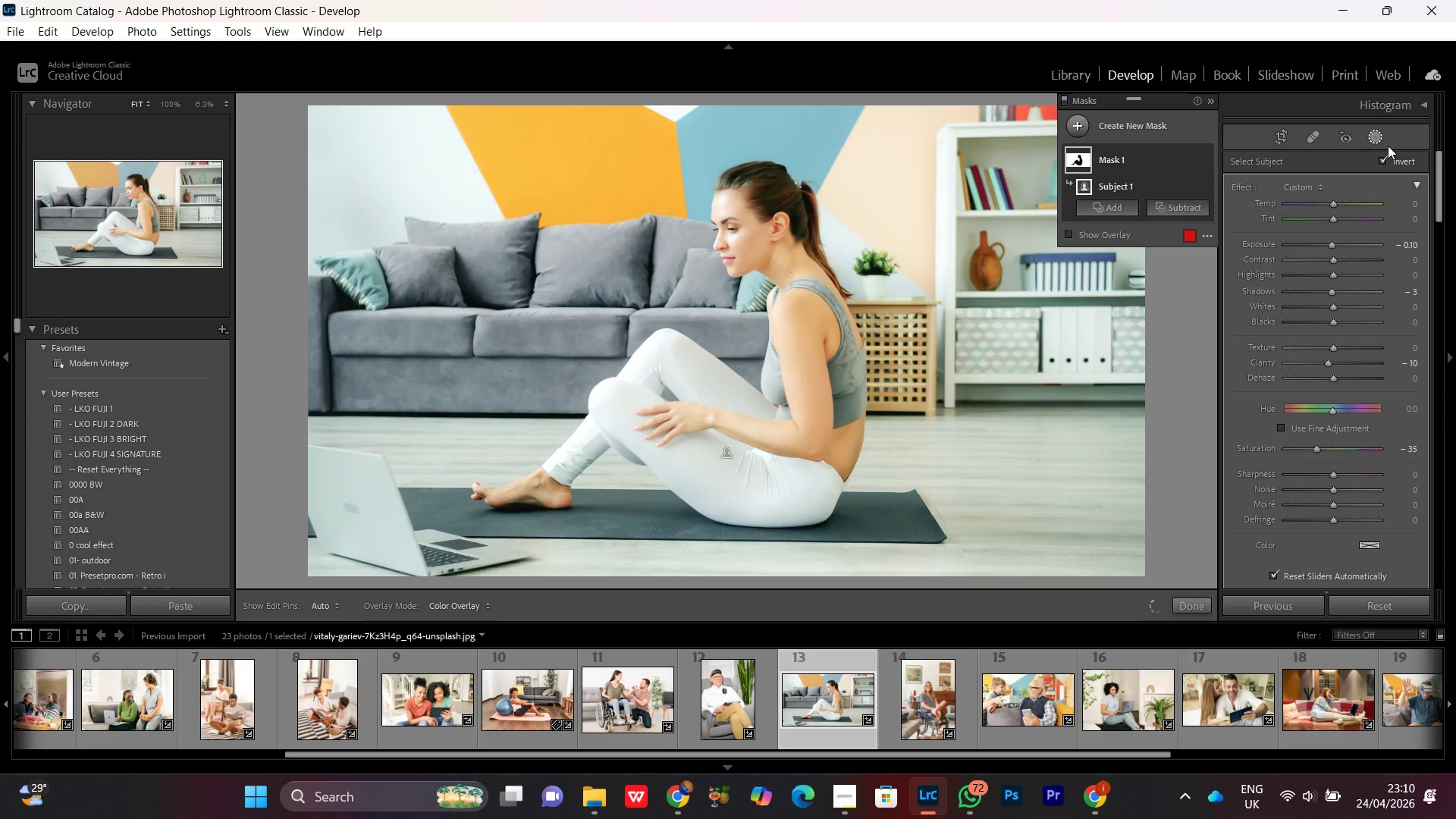 
left_click([1369, 140])
 